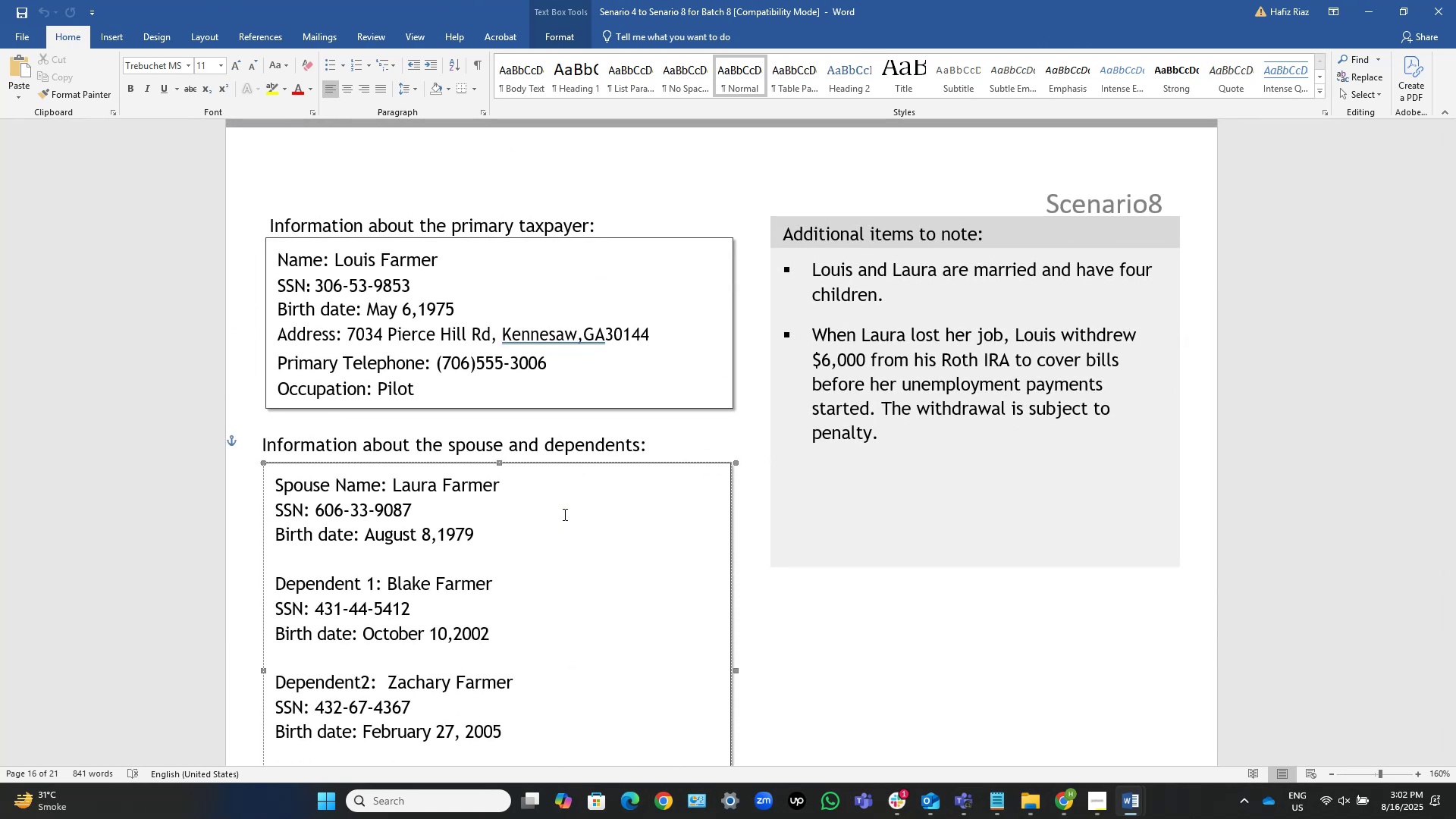 
wait(8.25)
 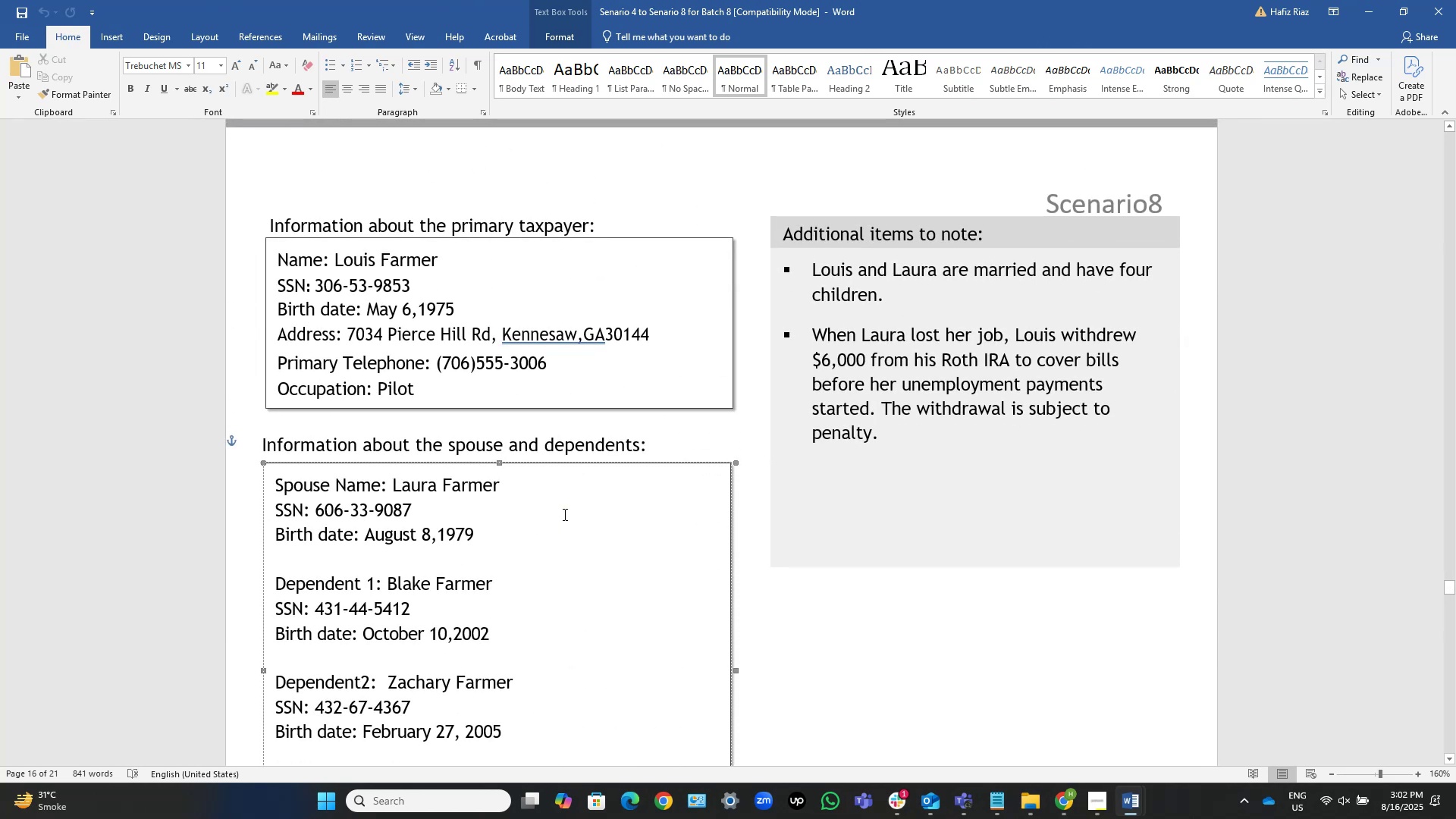 
key(Alt+Tab)
 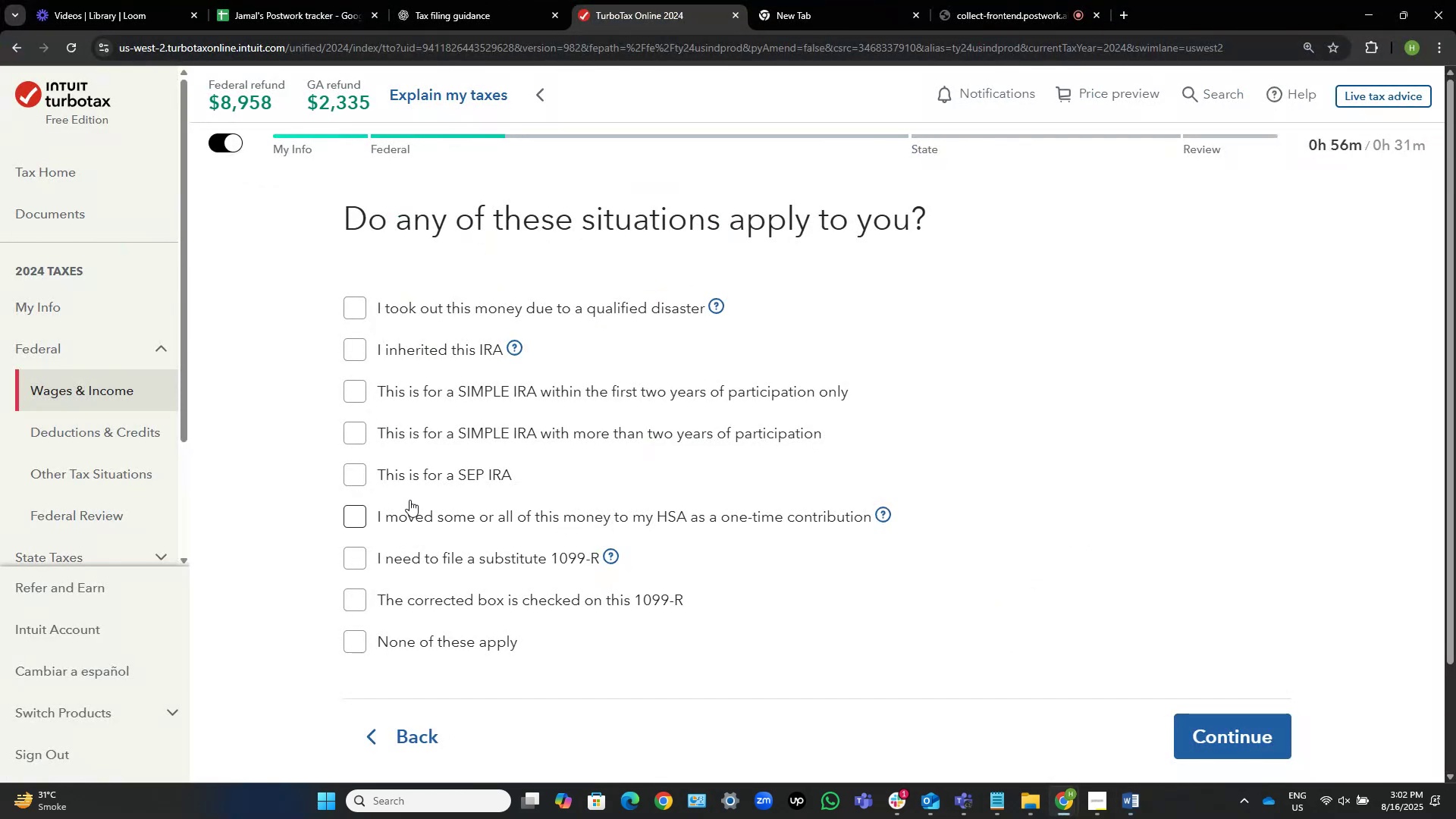 
wait(10.55)
 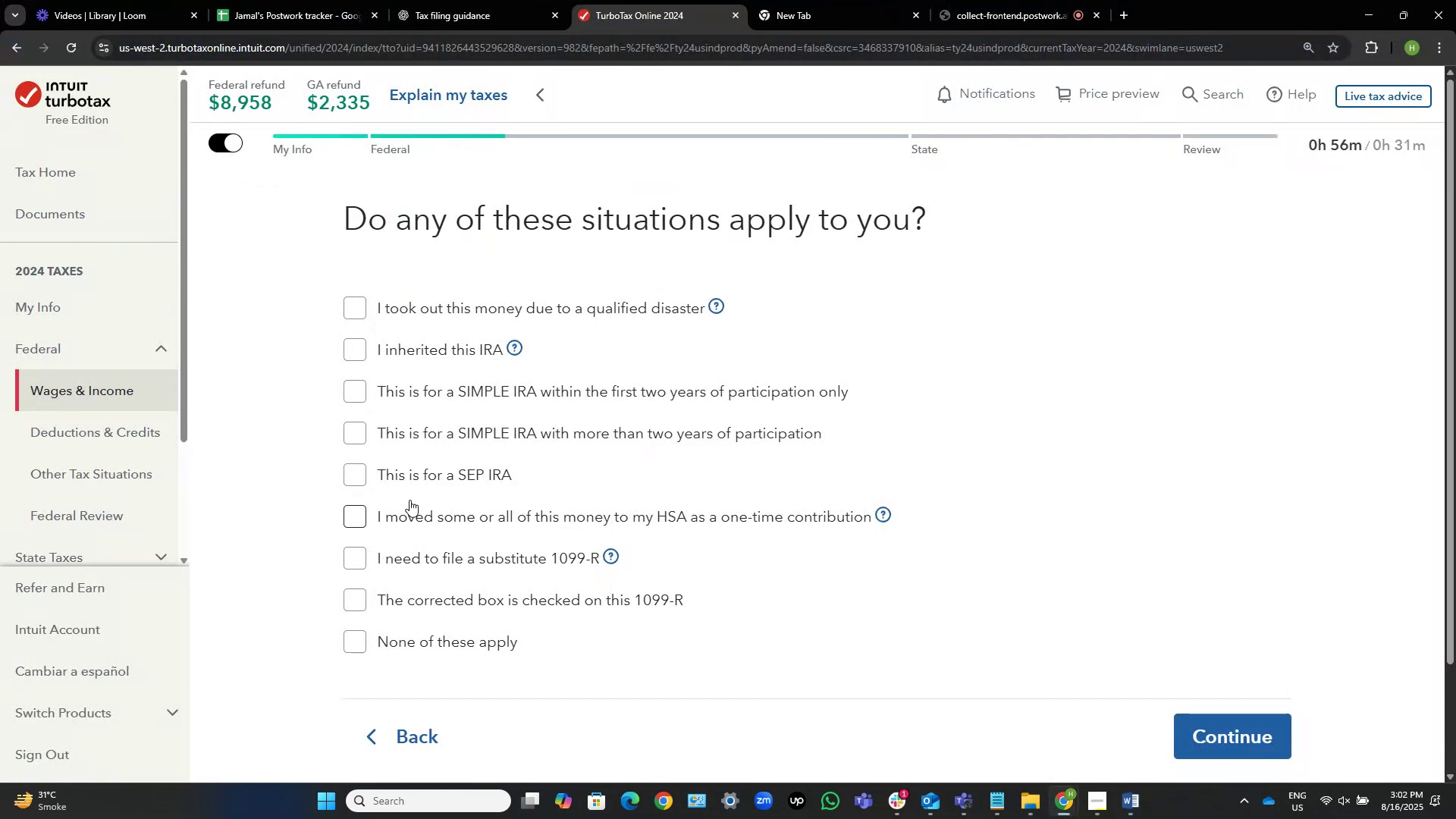 
left_click([436, 650])
 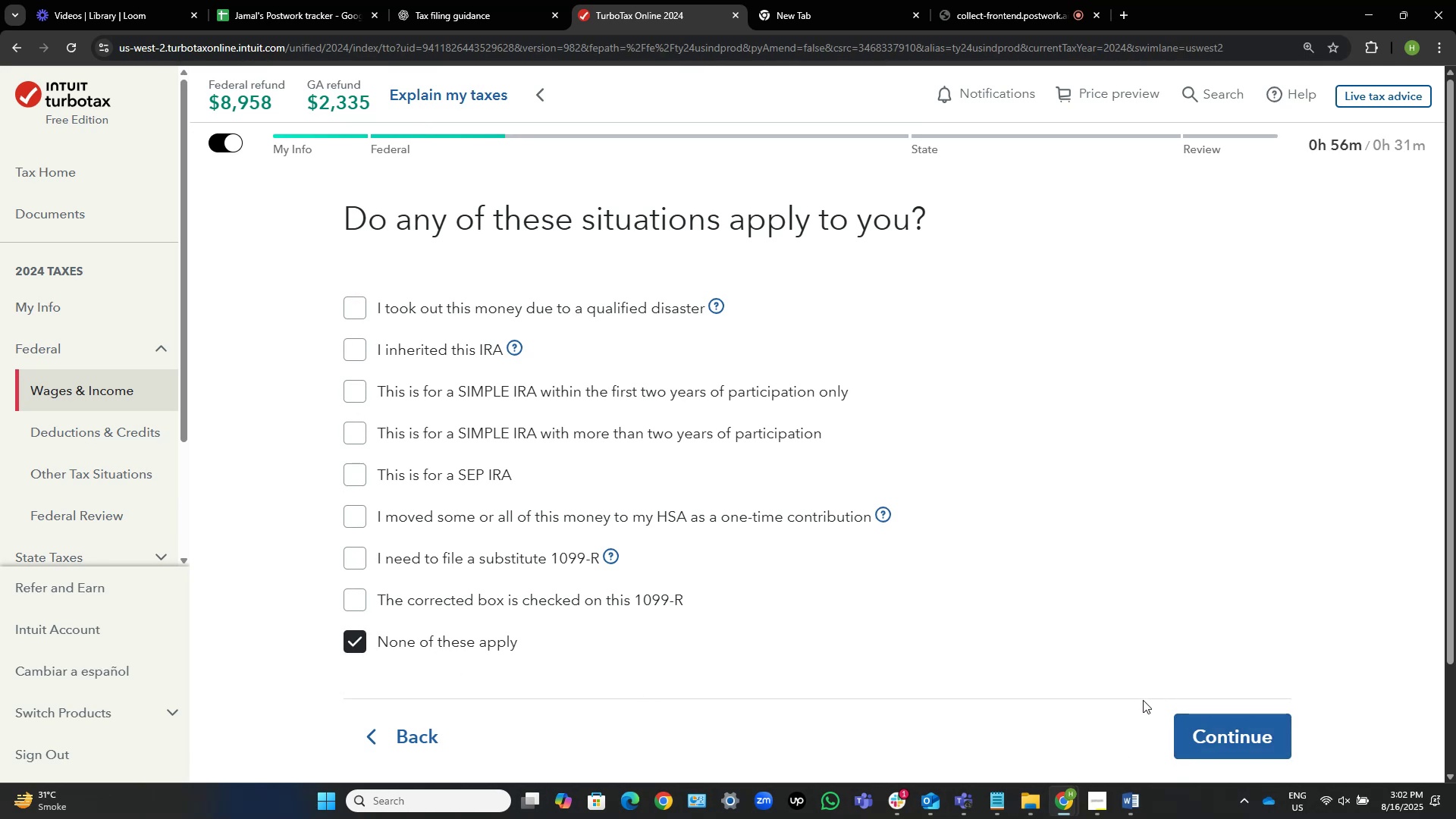 
left_click([1240, 747])
 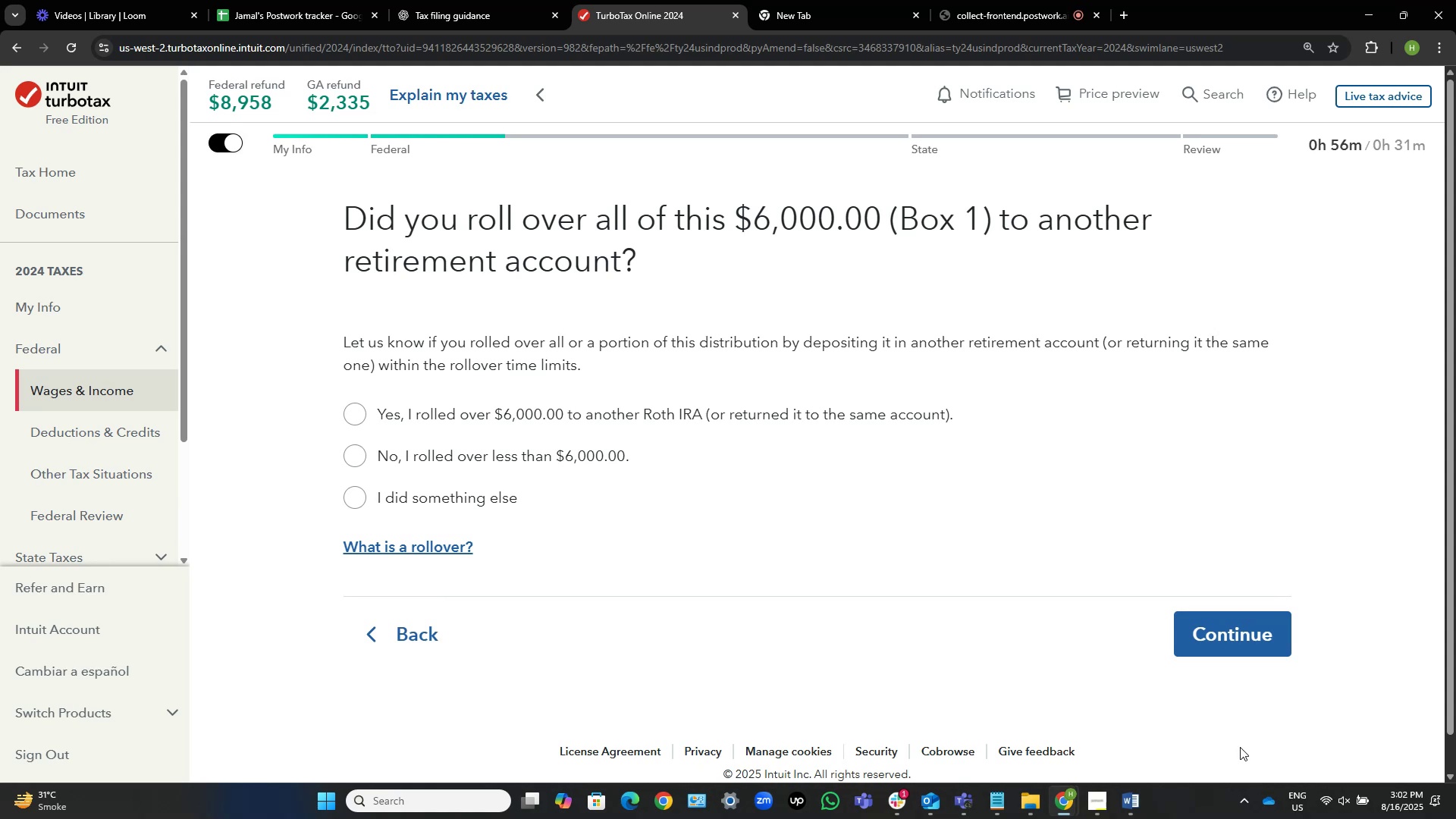 
wait(15.02)
 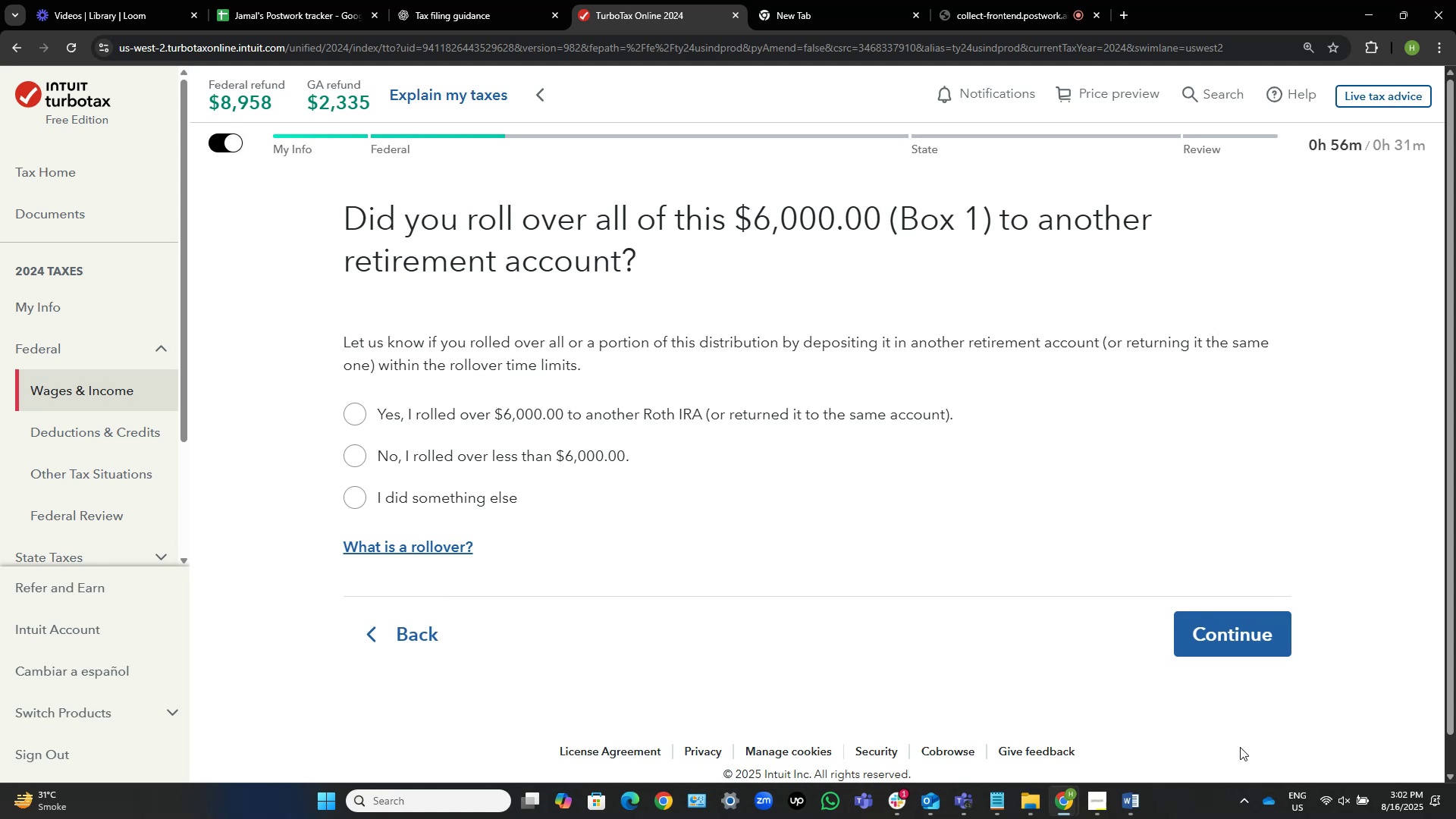 
left_click([482, 501])
 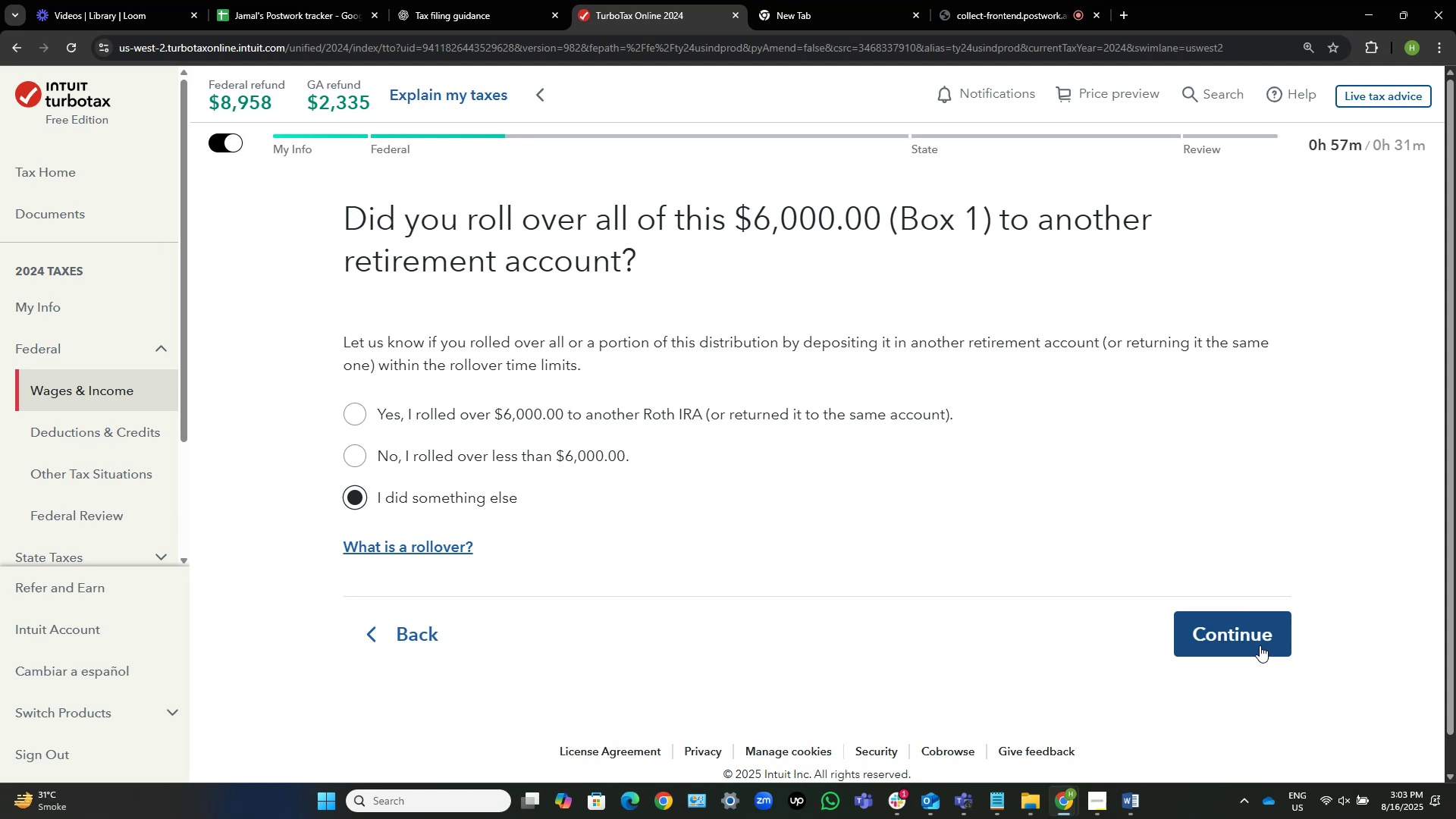 
wait(9.11)
 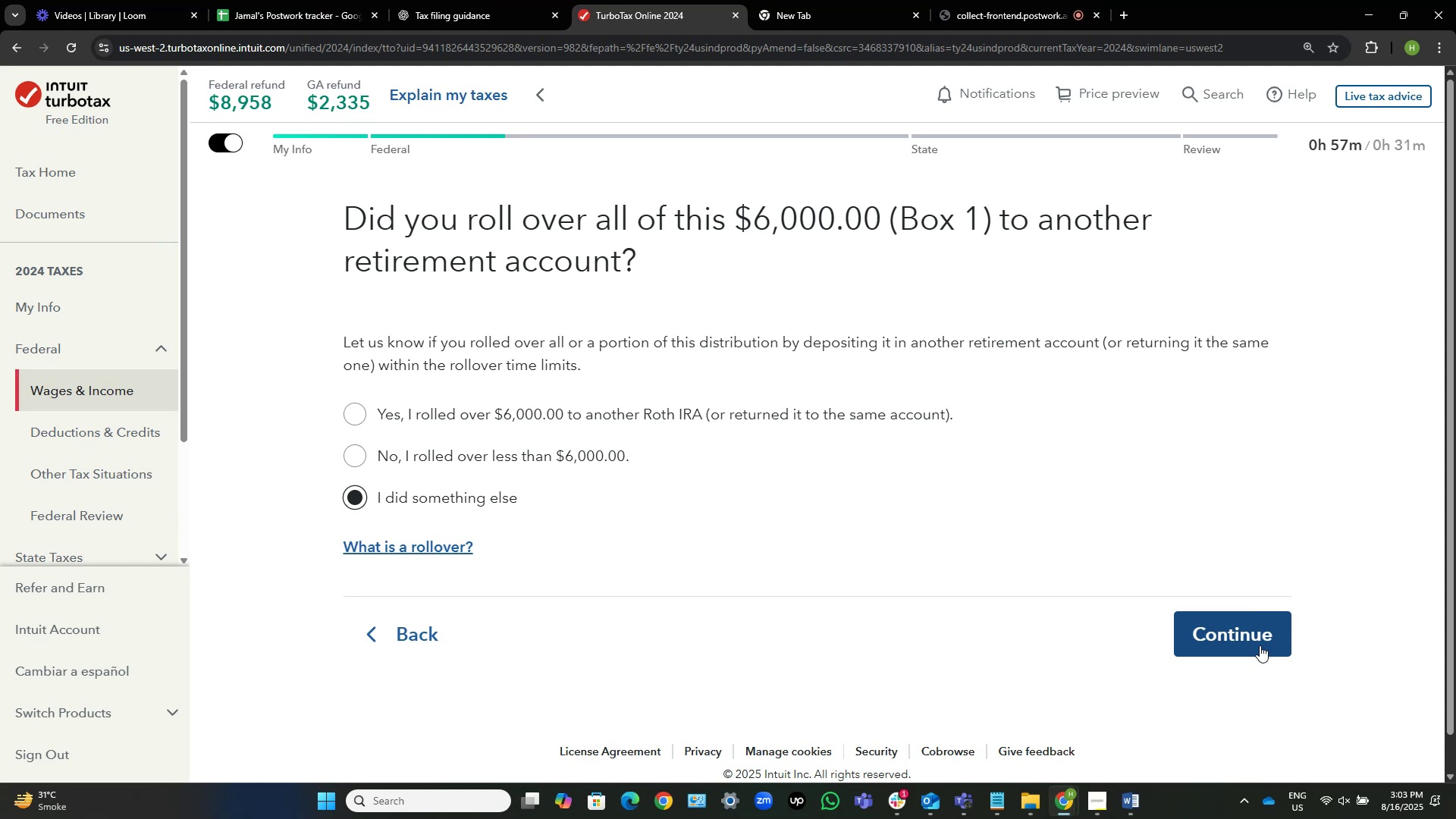 
left_click([1247, 629])
 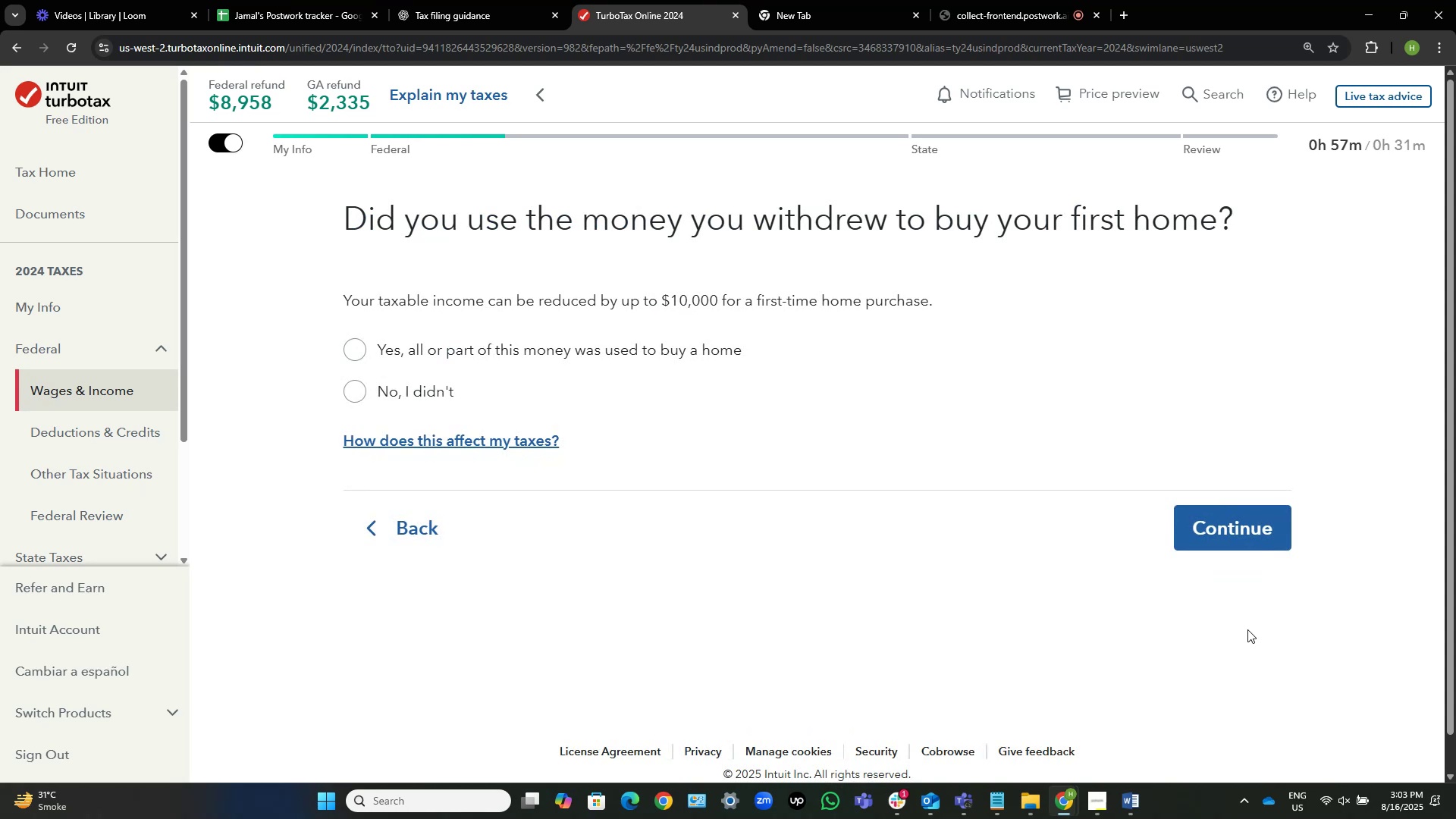 
wait(10.97)
 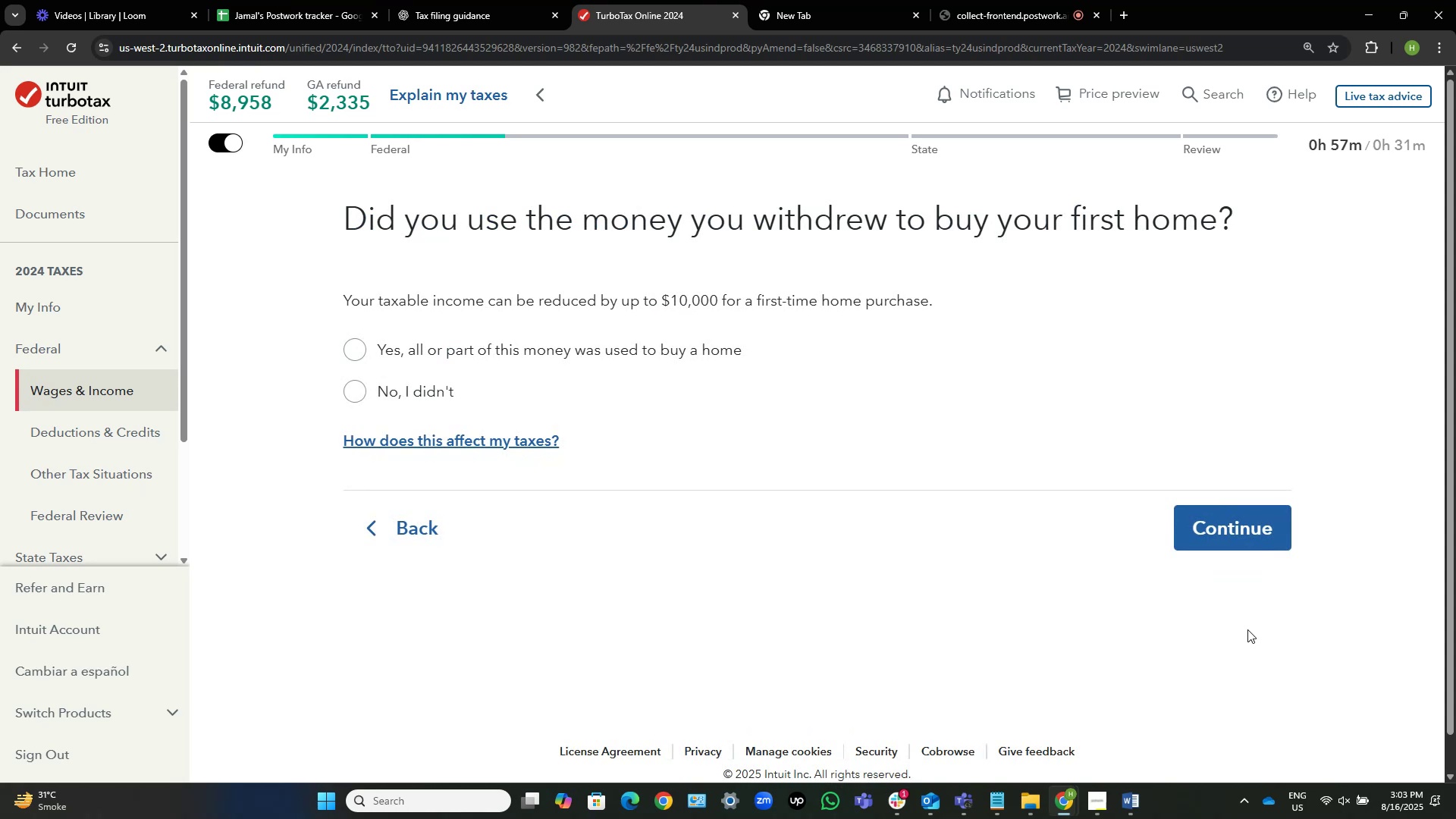 
left_click([394, 397])
 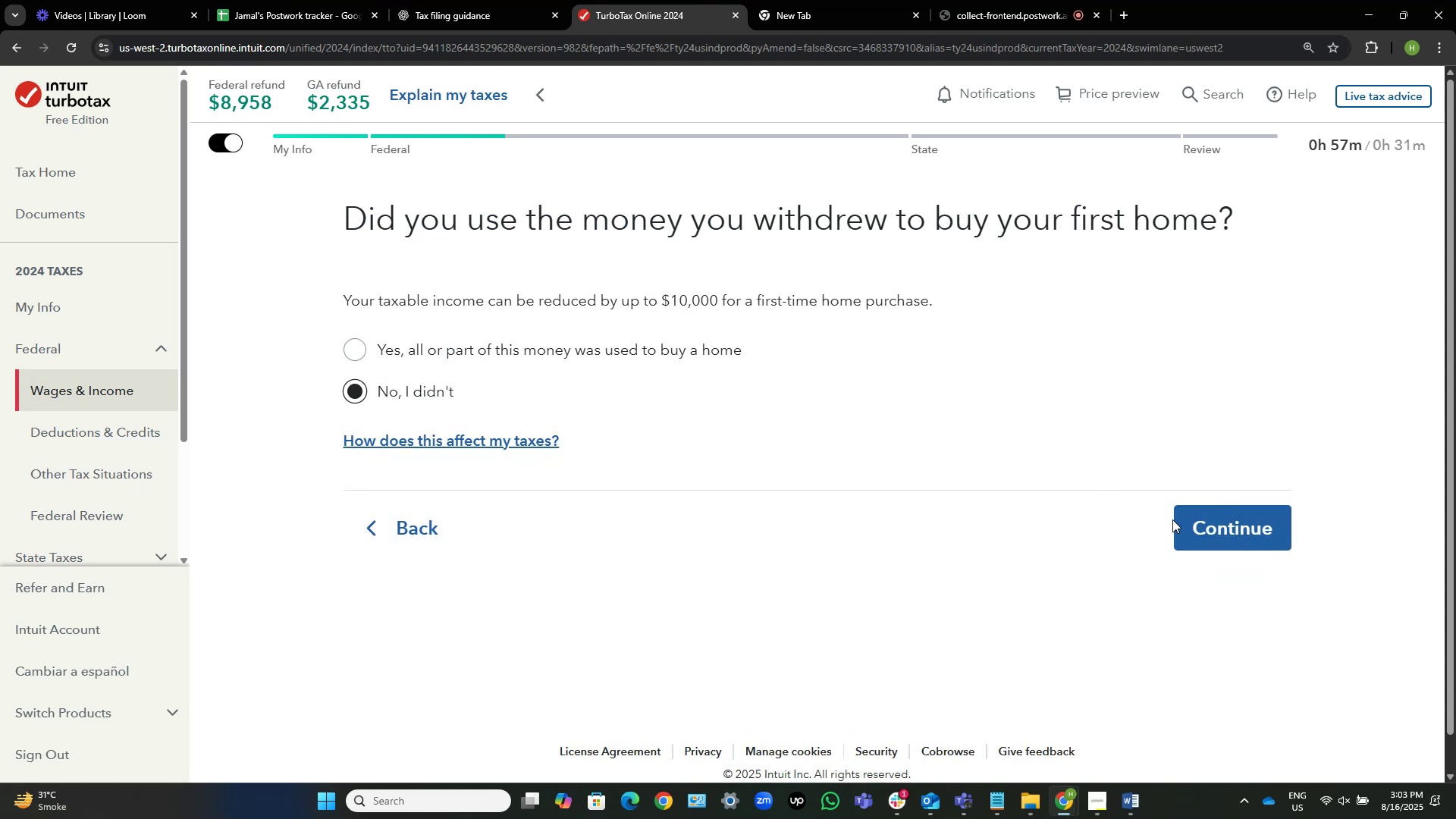 
left_click([1245, 519])
 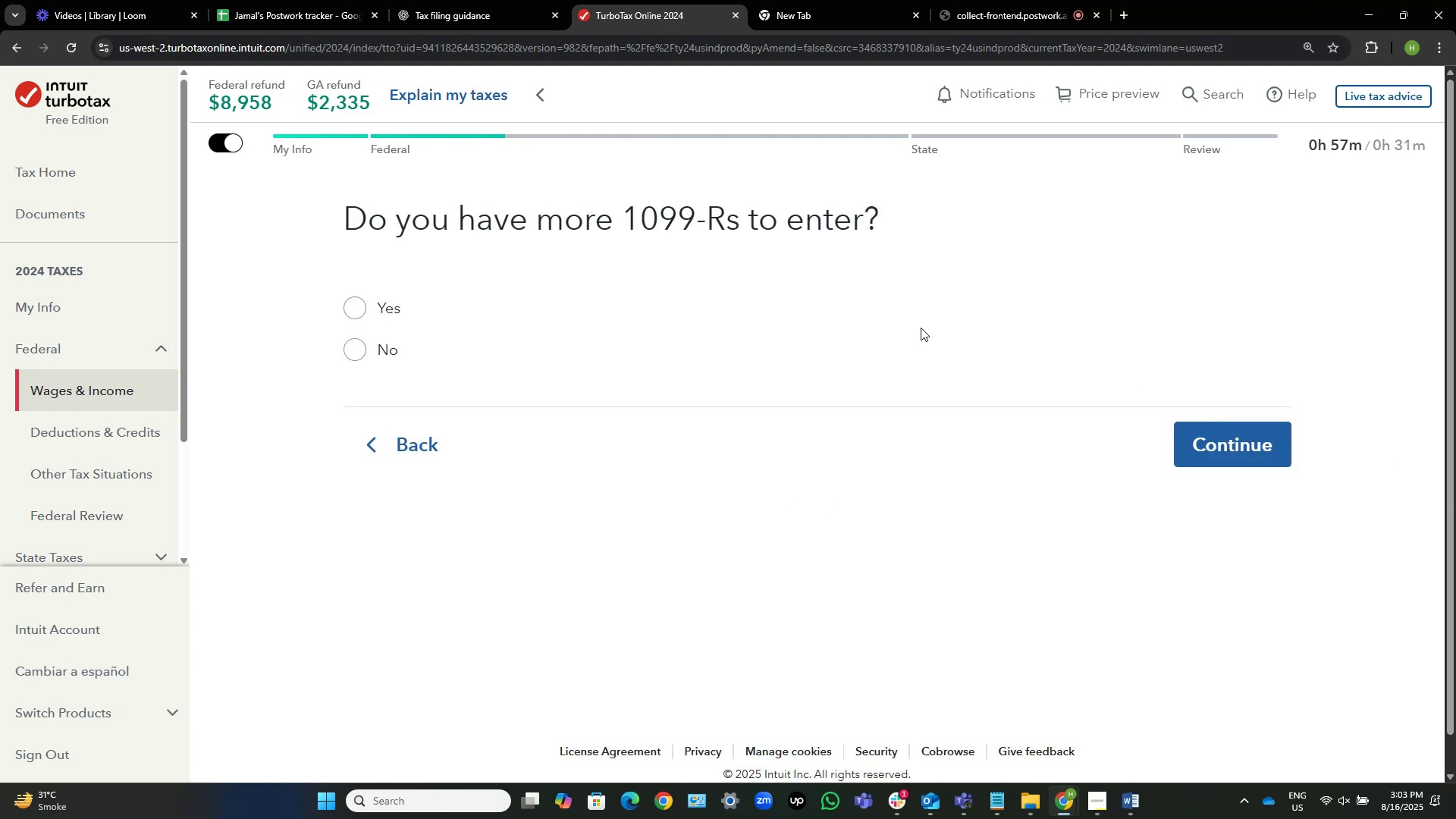 
wait(6.99)
 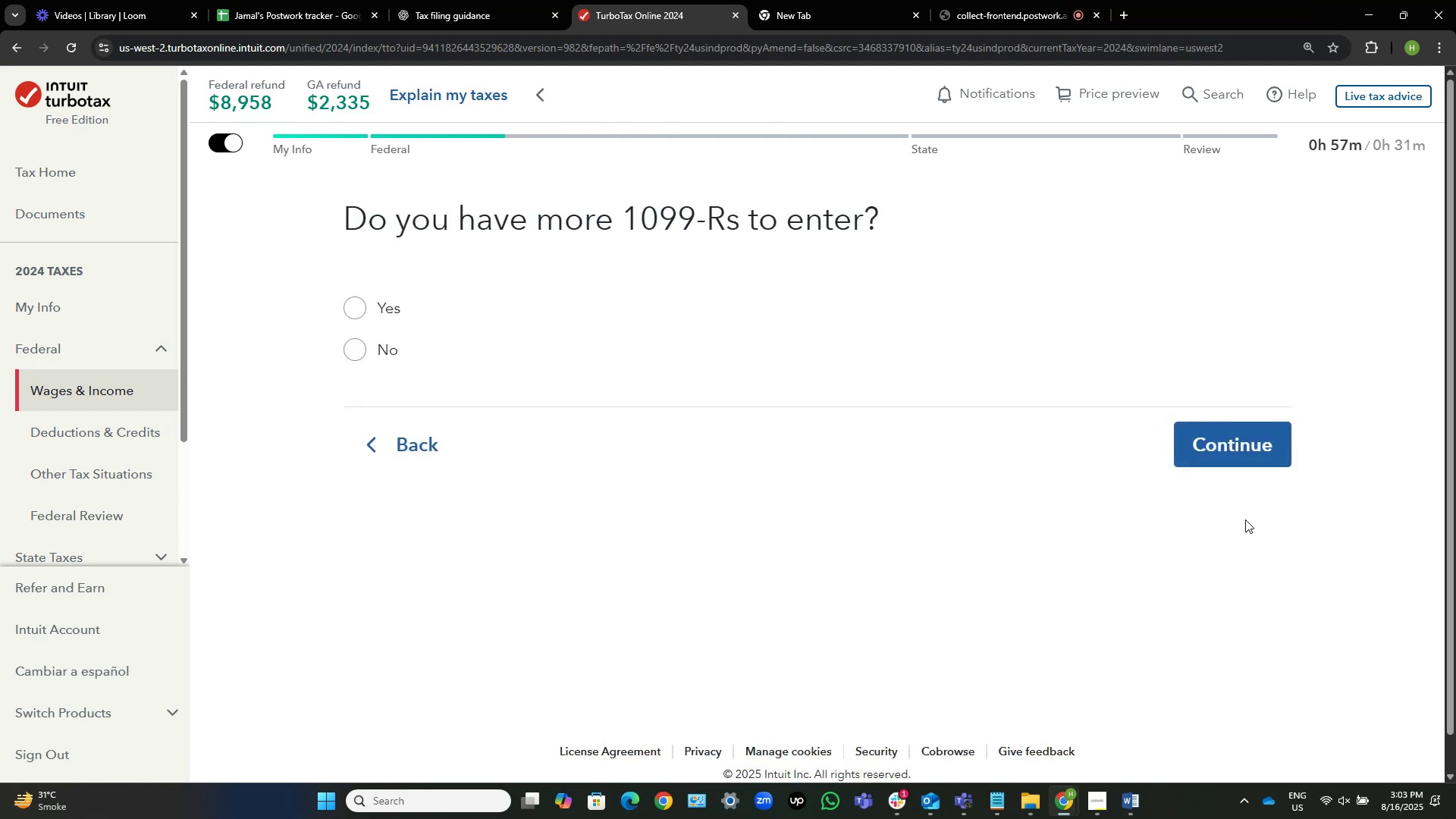 
left_click([375, 351])
 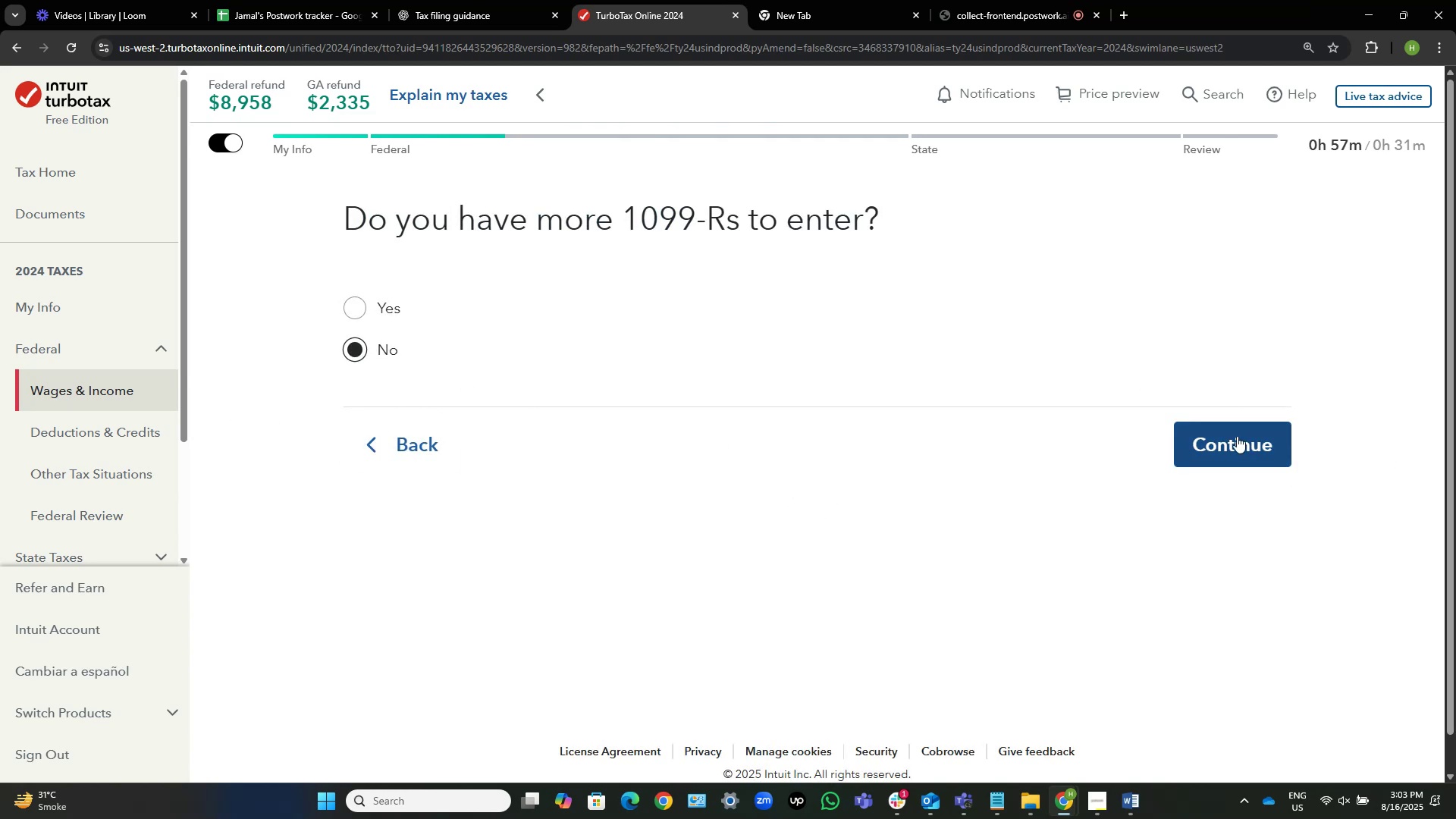 
left_click([1237, 436])
 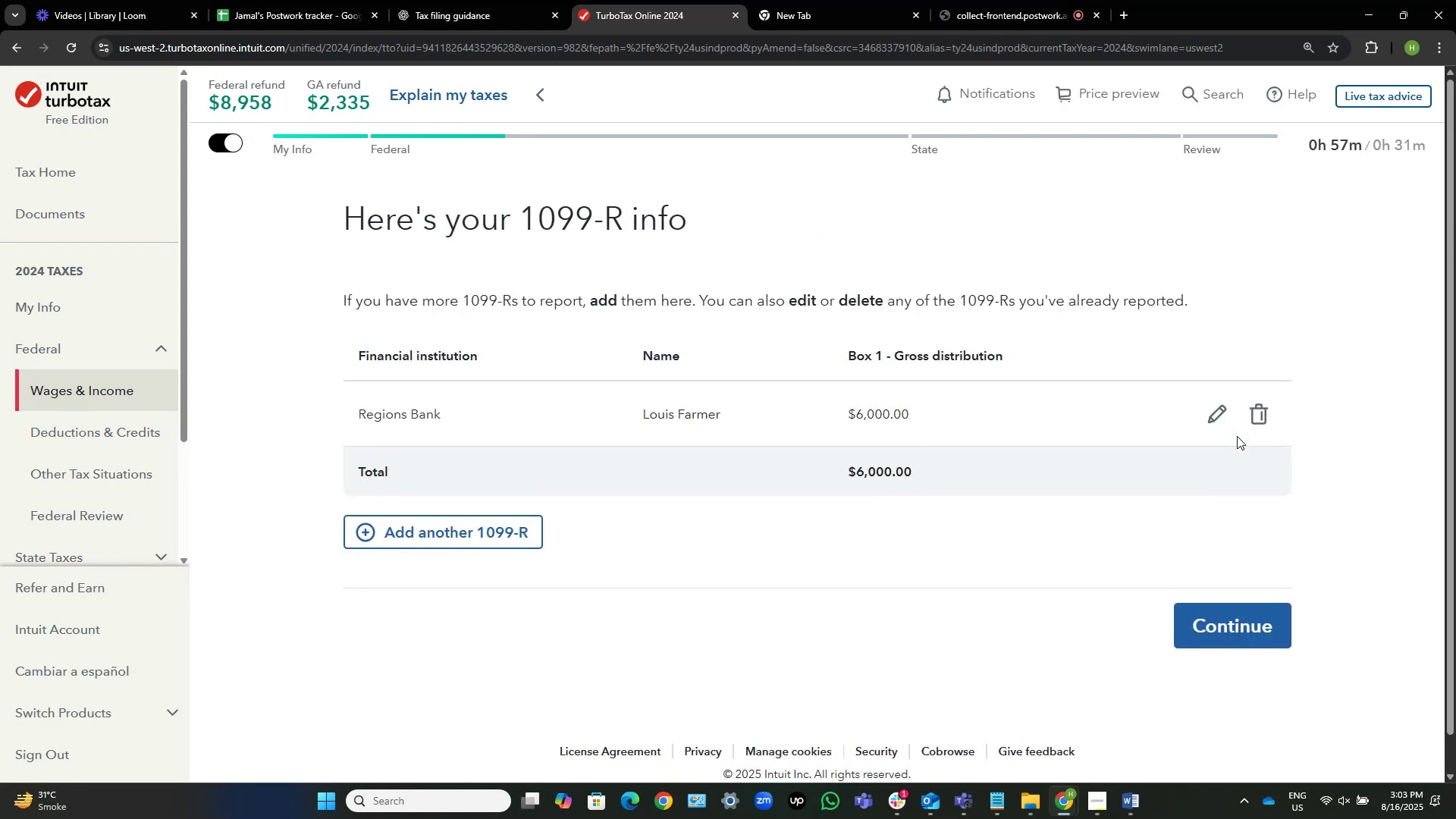 
wait(8.59)
 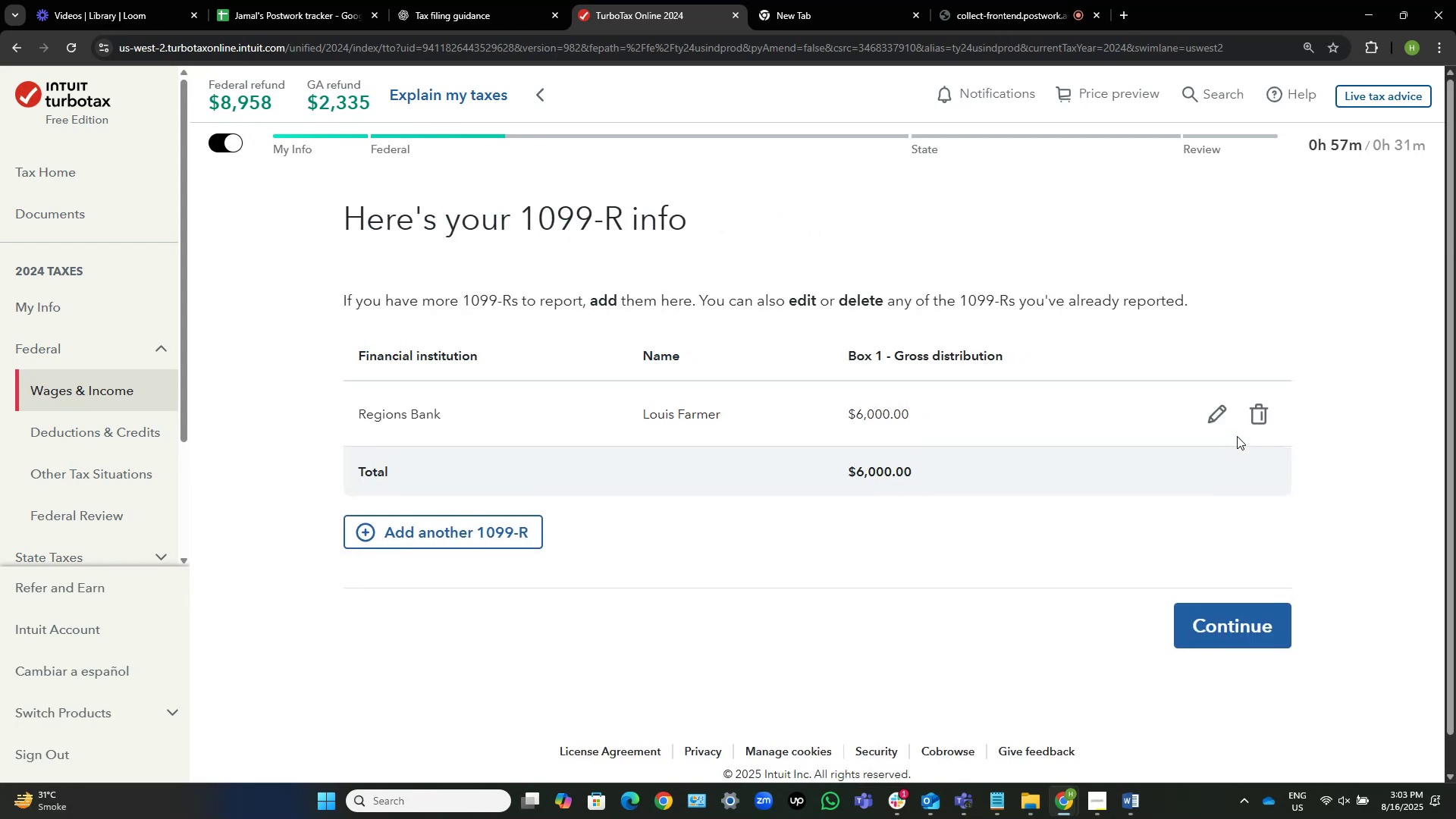 
left_click([1246, 631])
 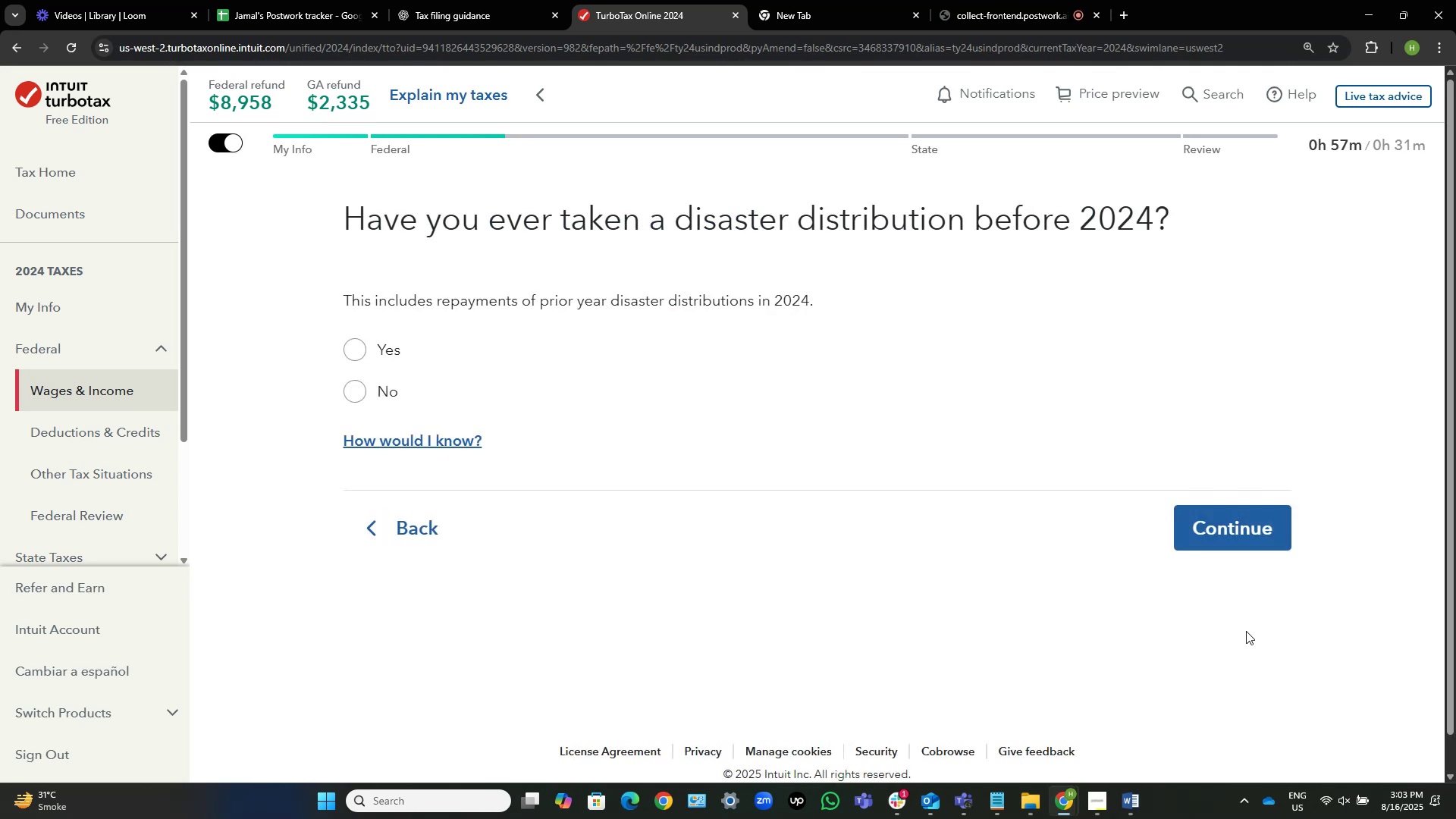 
wait(11.38)
 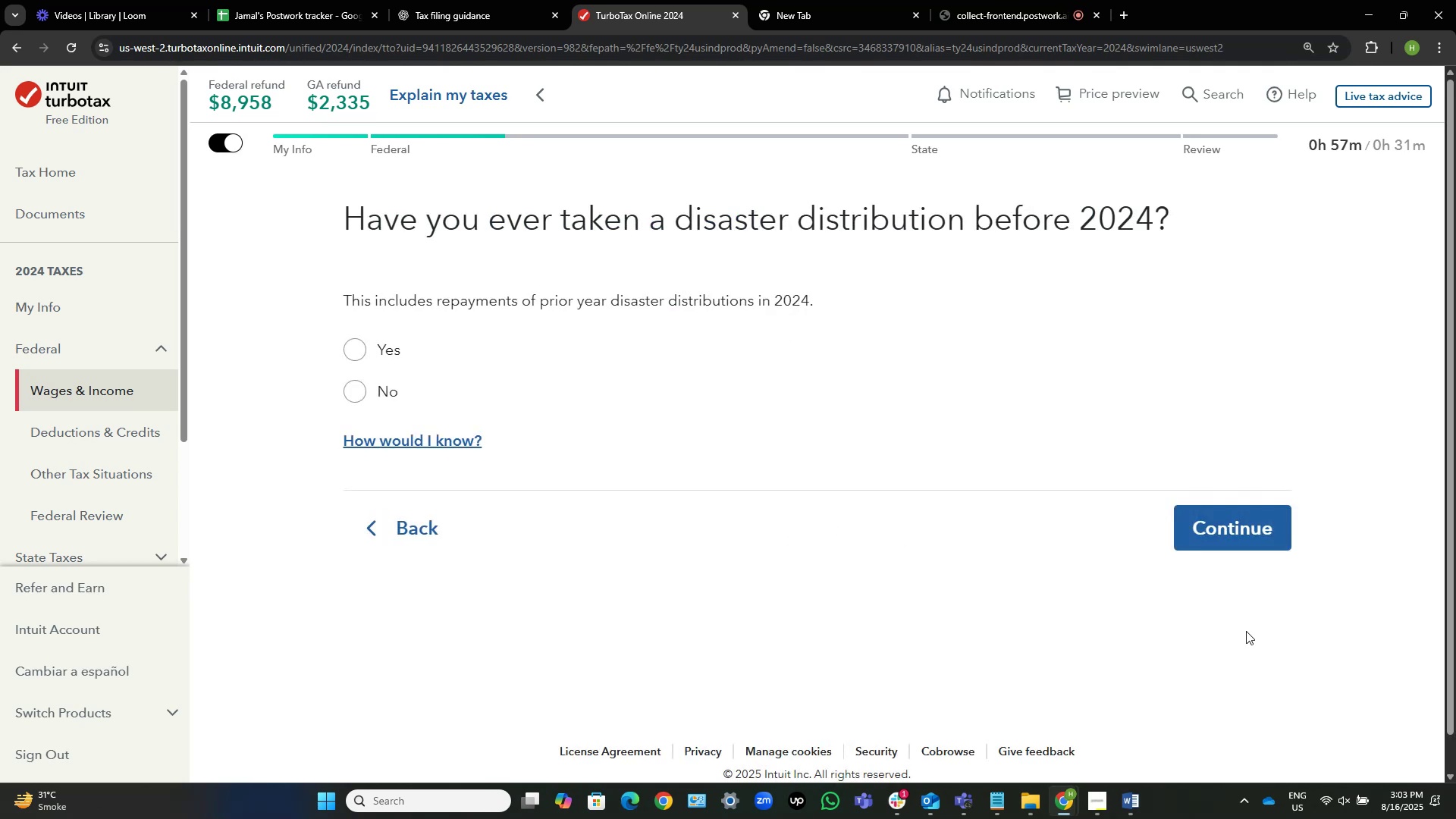 
left_click([368, 385])
 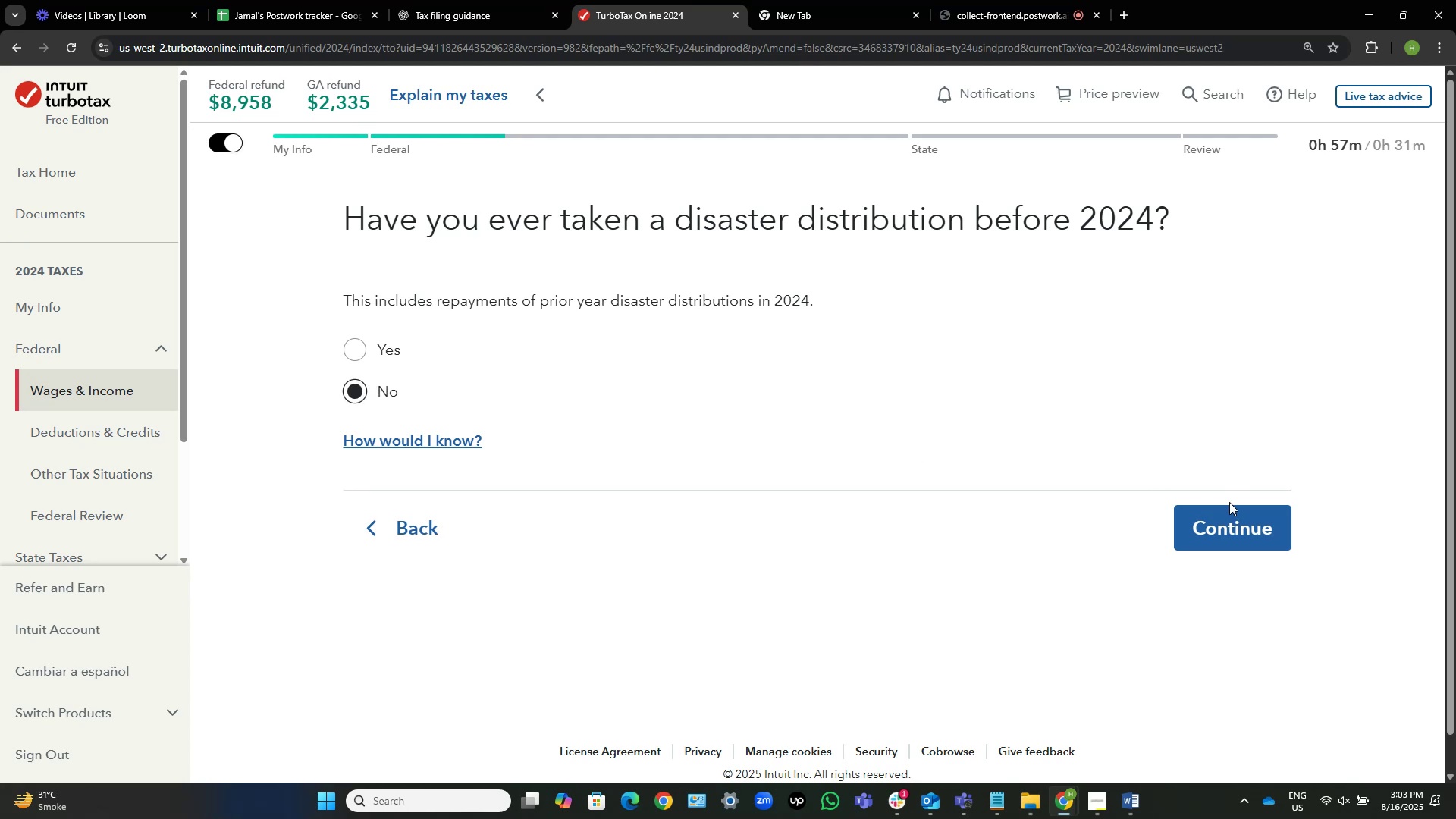 
left_click([1234, 526])
 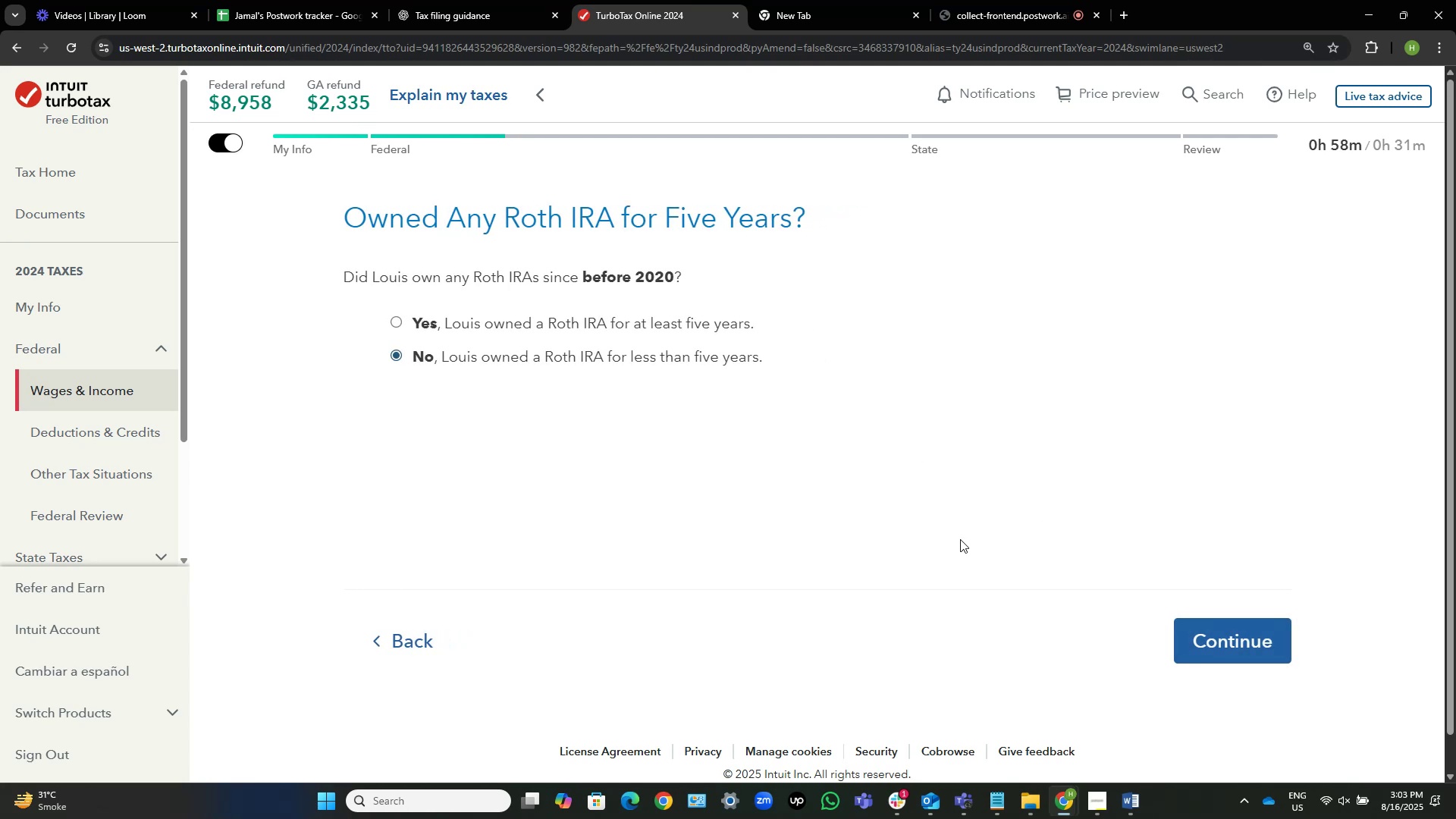 
wait(10.51)
 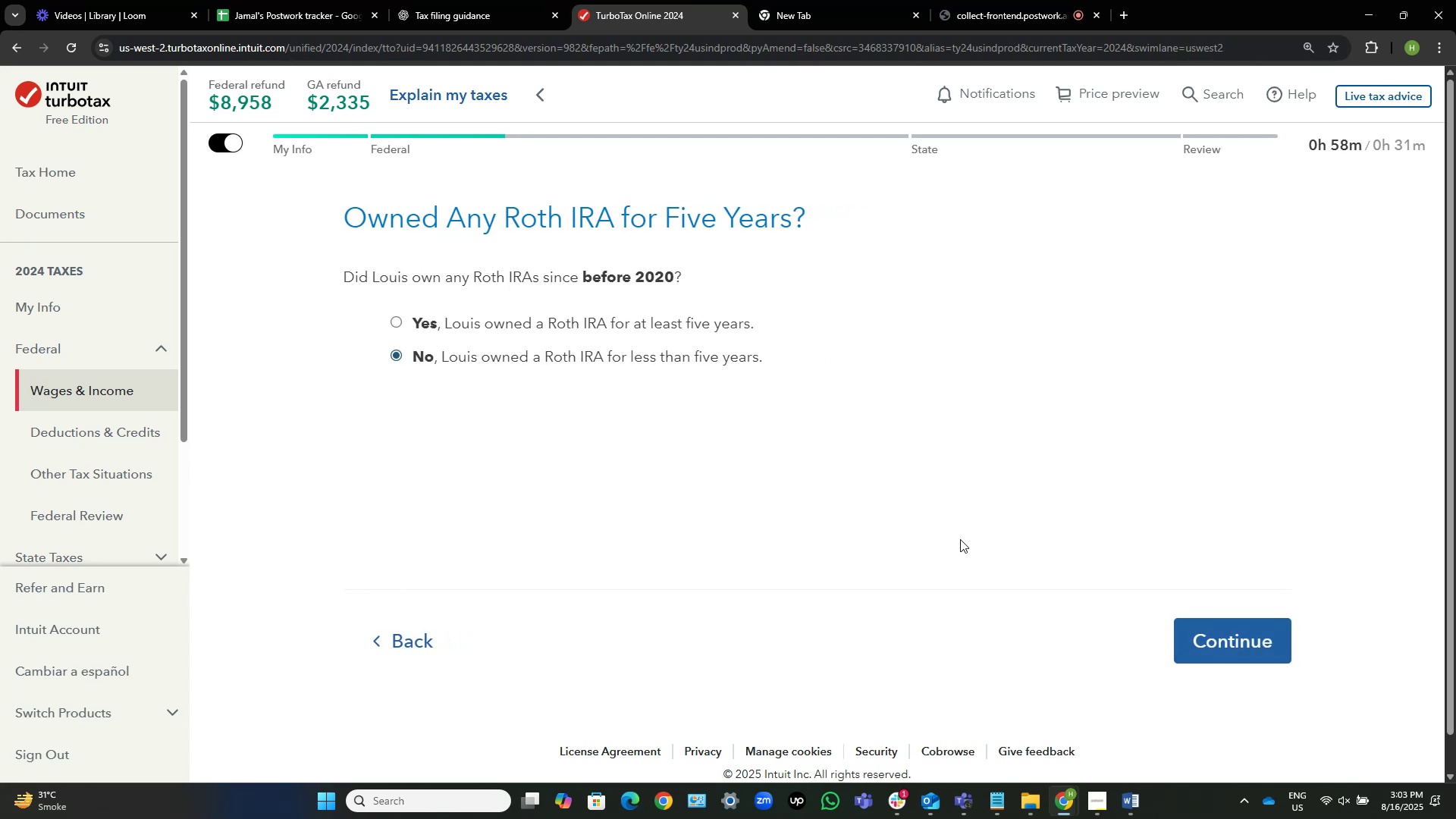 
left_click([1232, 638])
 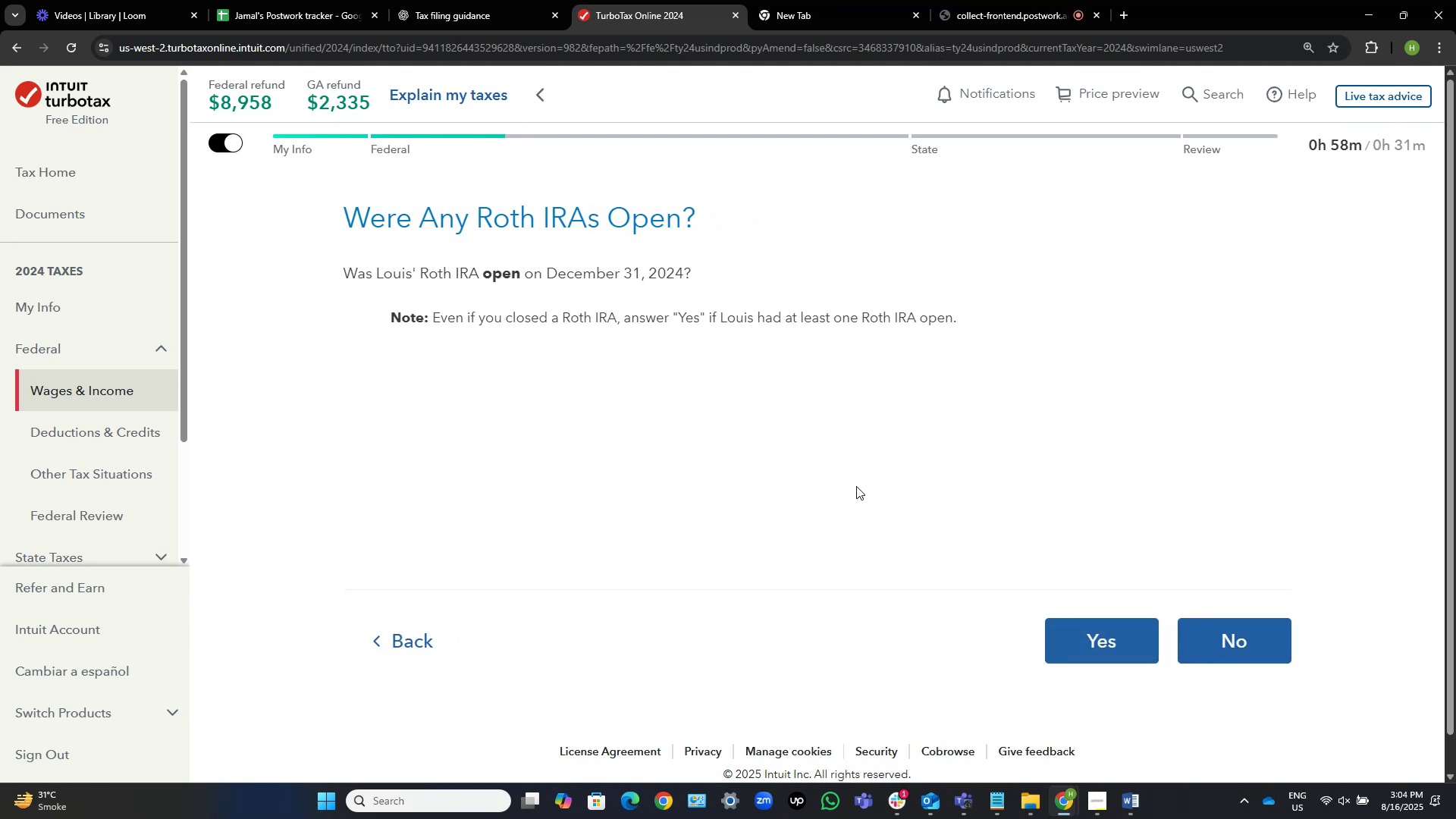 
wait(8.37)
 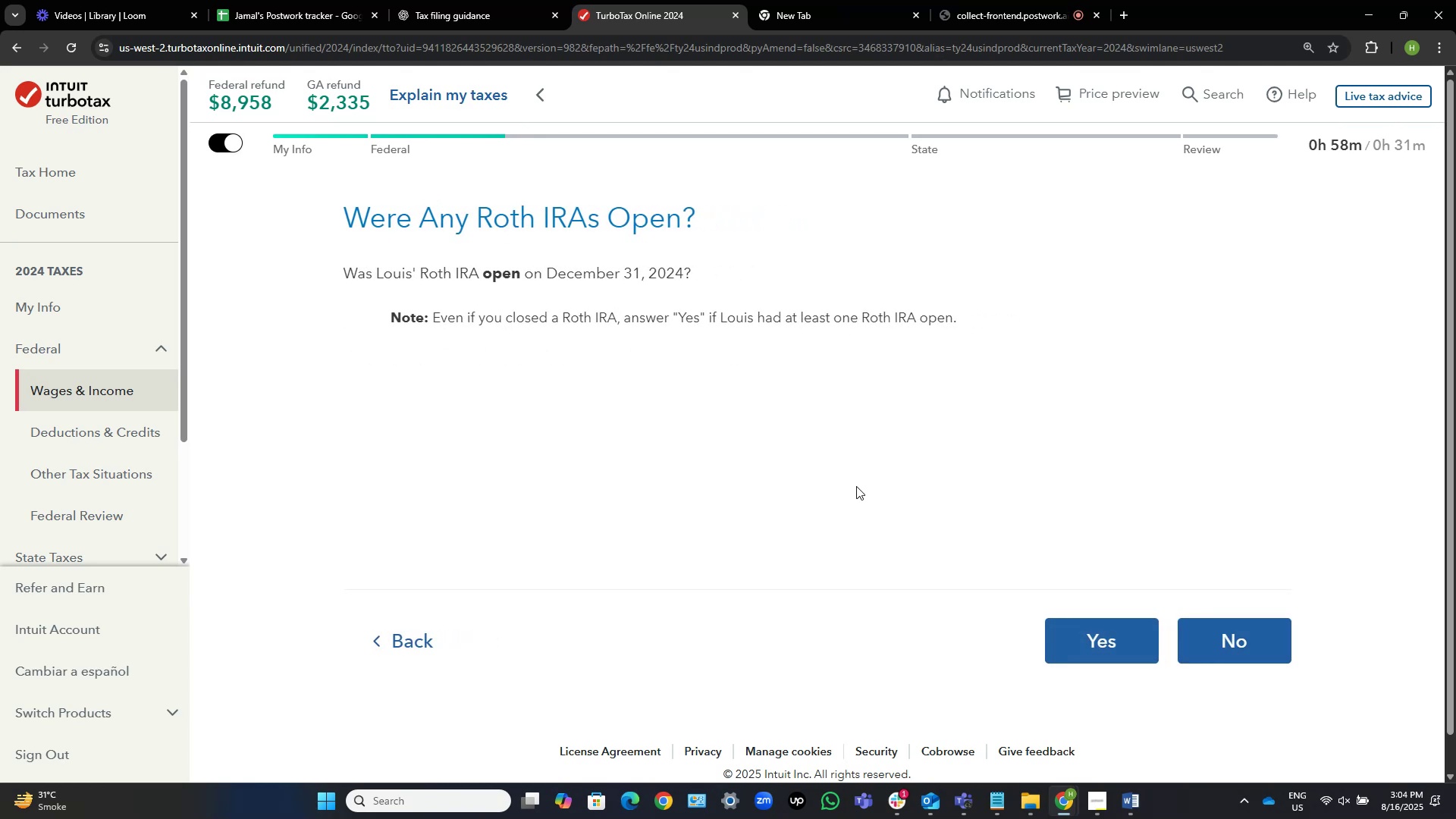 
left_click([1214, 657])
 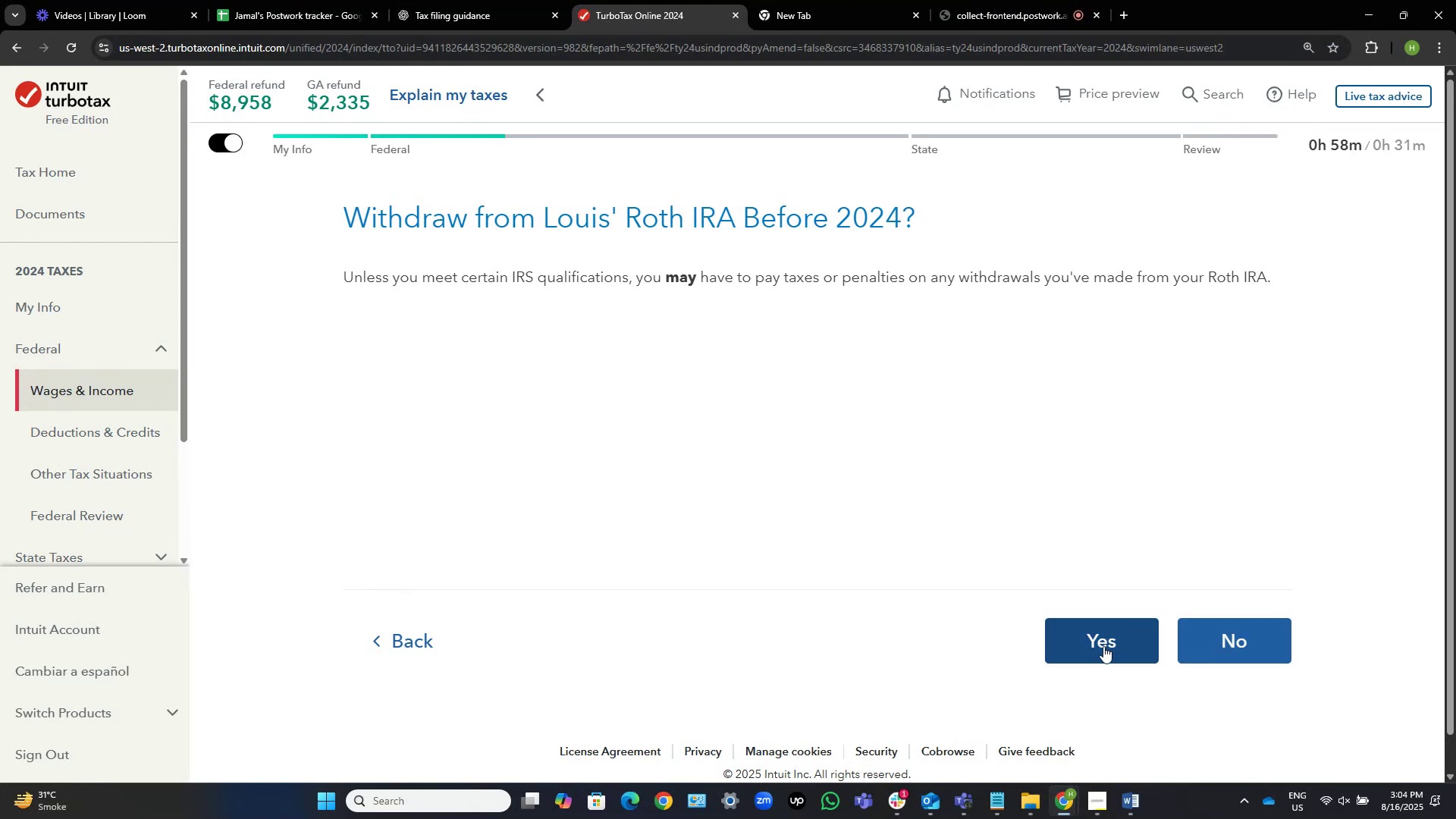 
wait(17.62)
 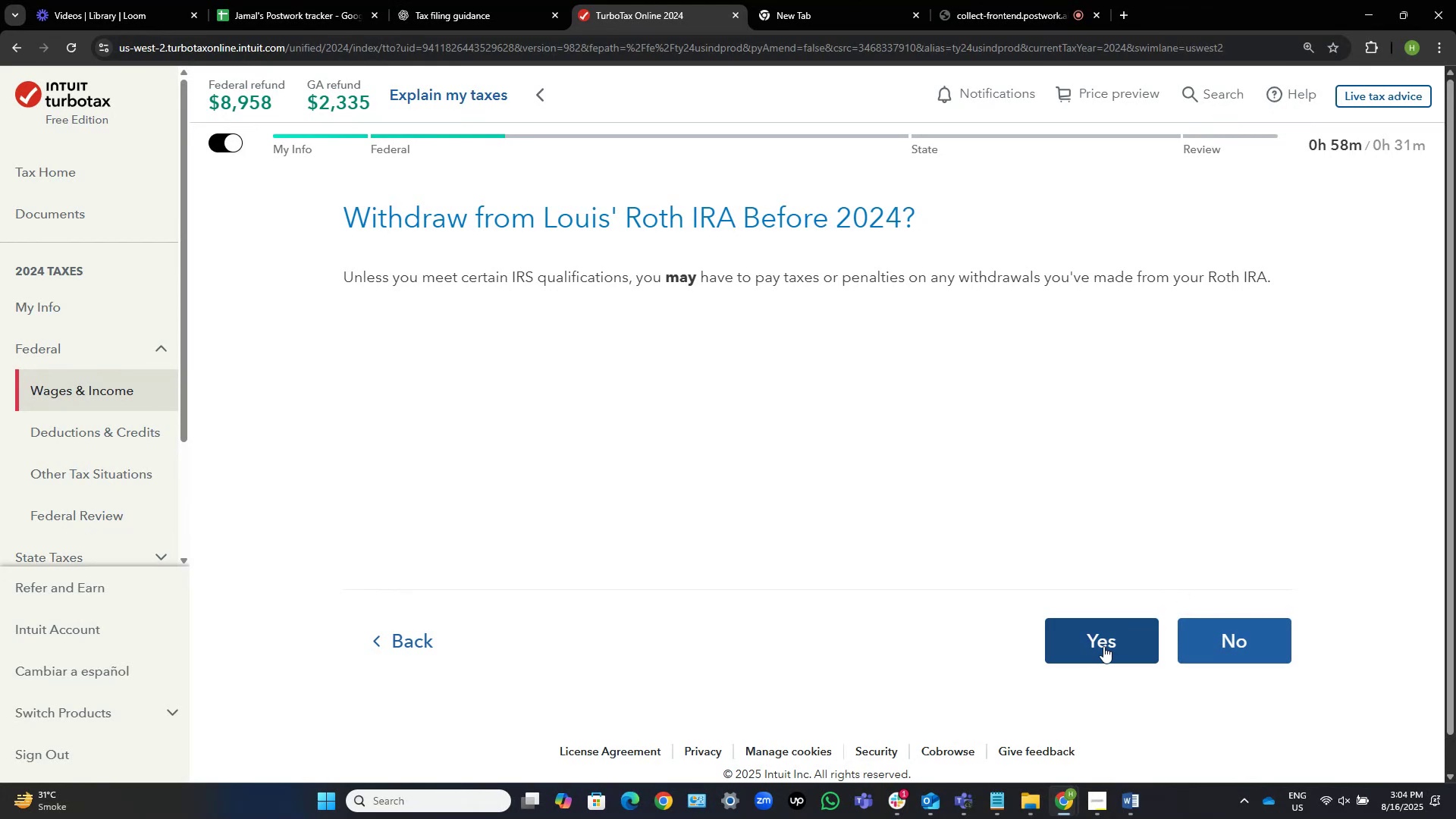 
left_click([1224, 623])
 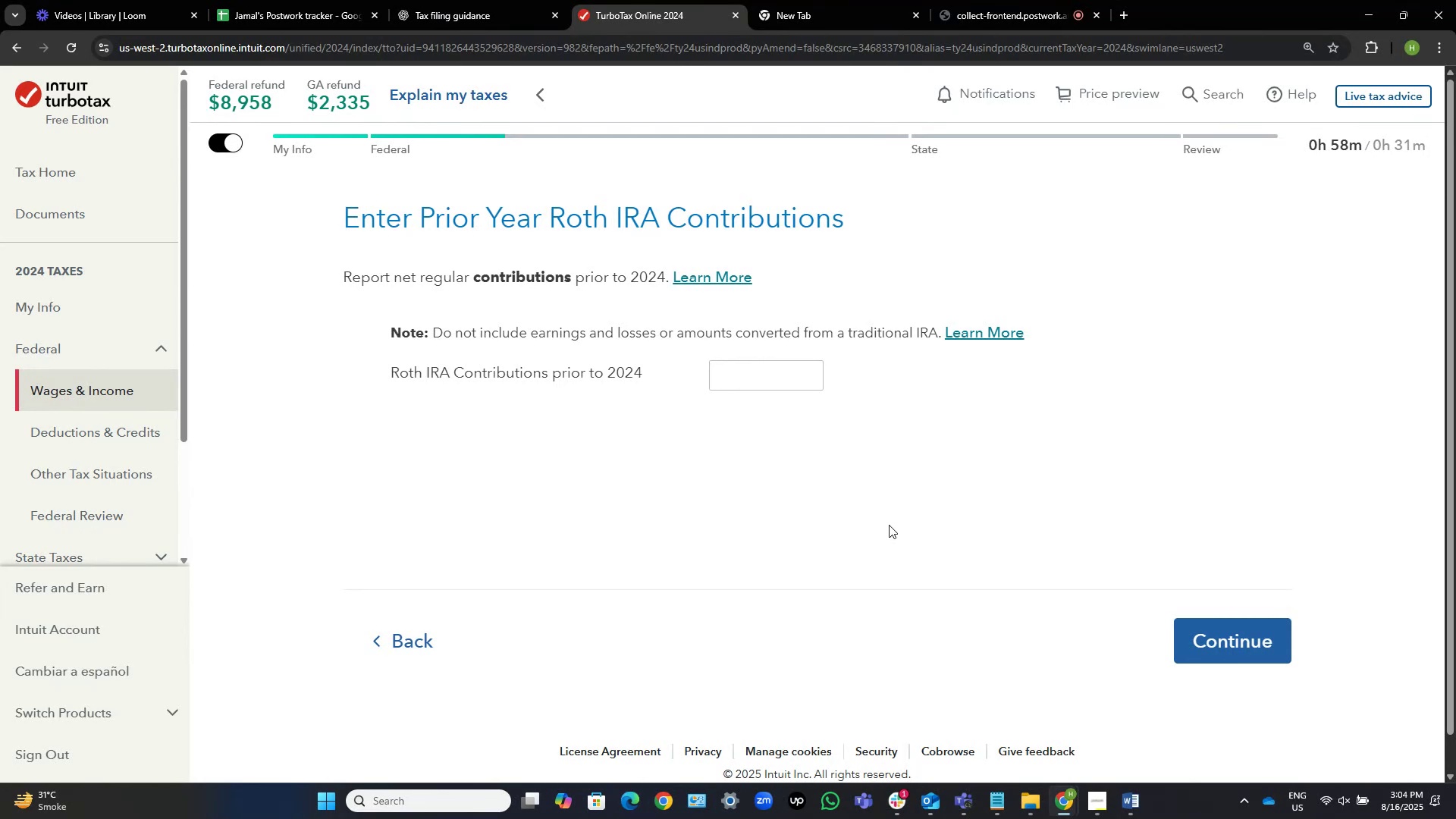 
wait(16.54)
 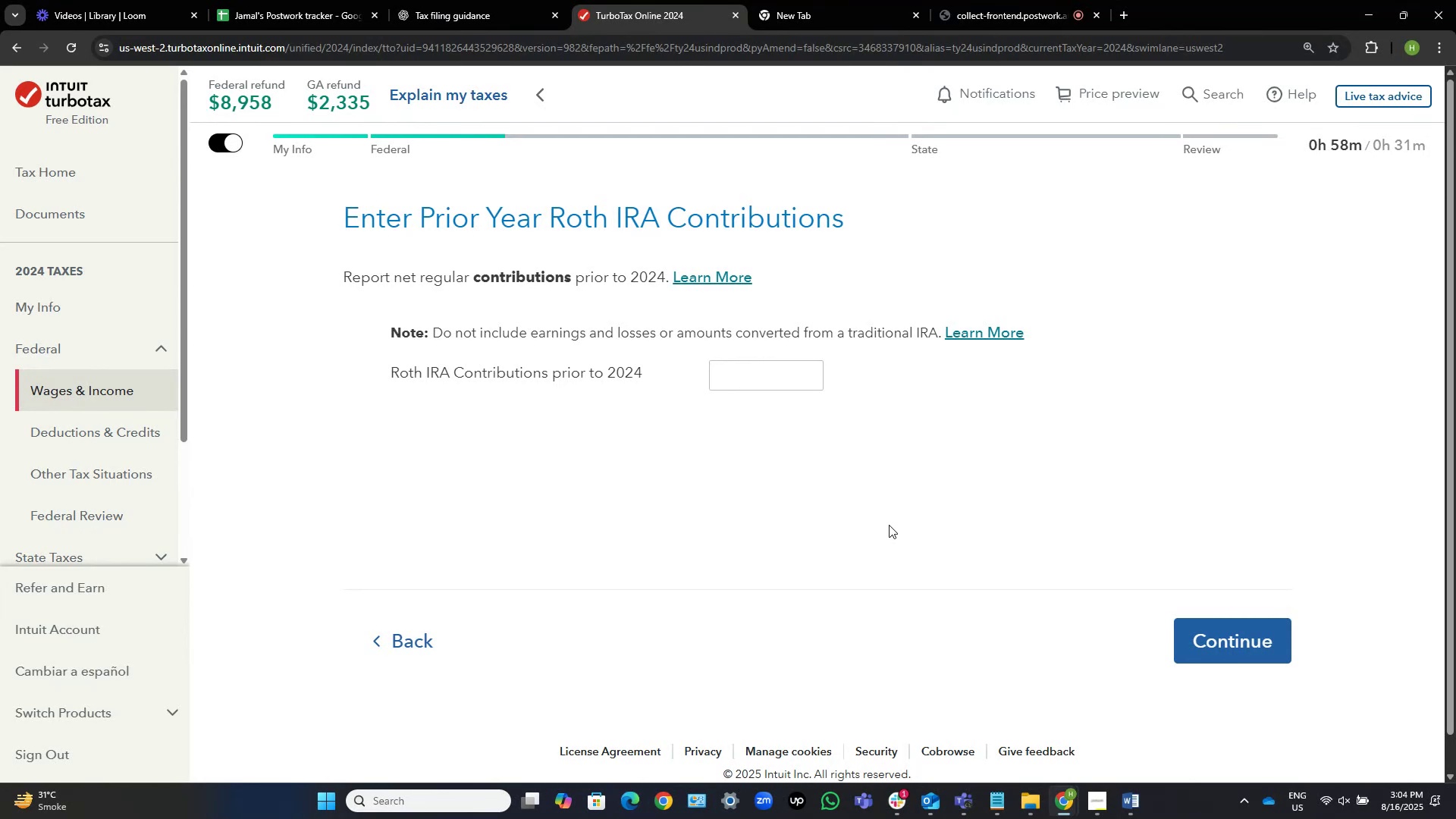 
key(Space)
 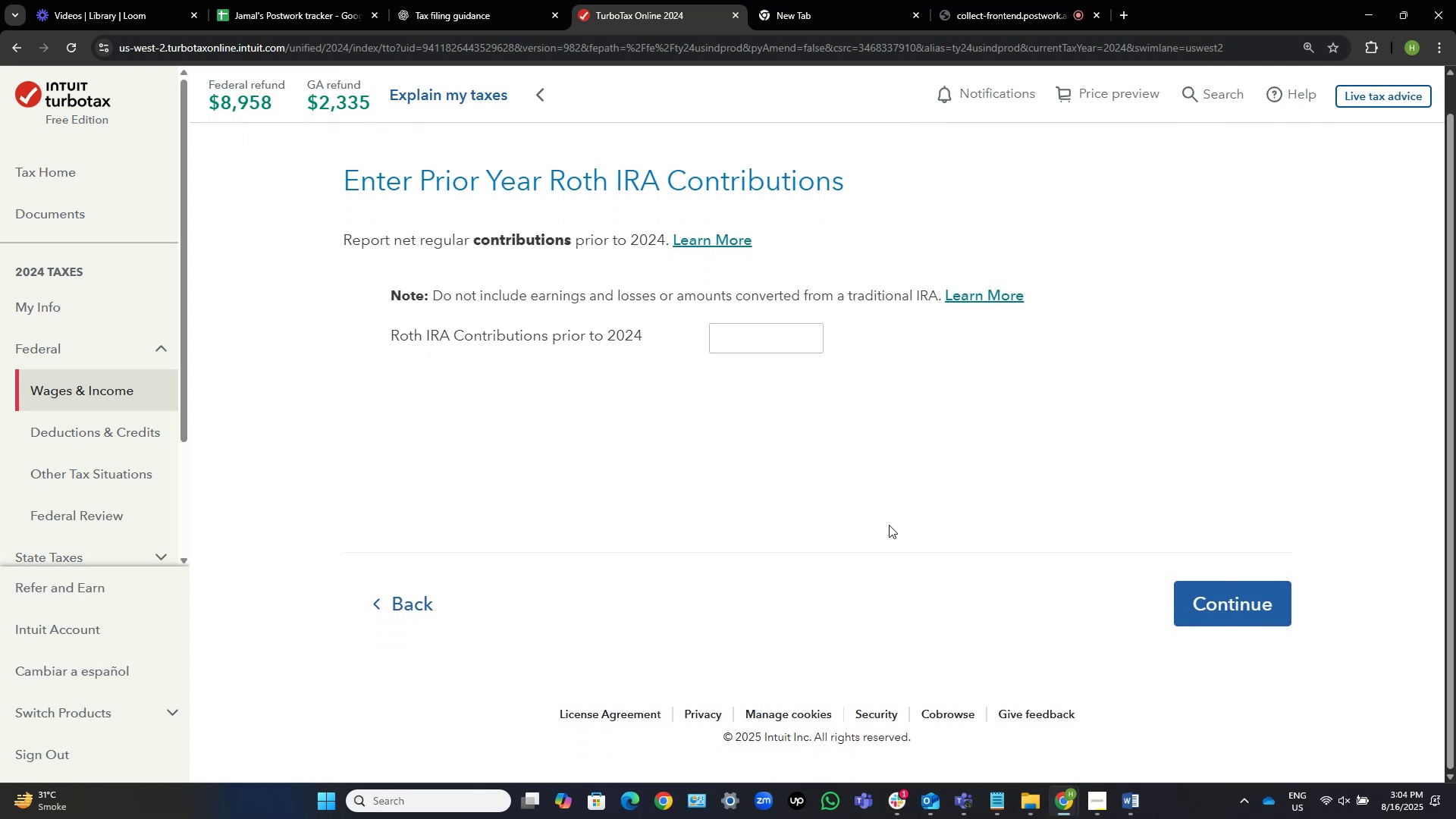 
key(Alt+AltLeft)
 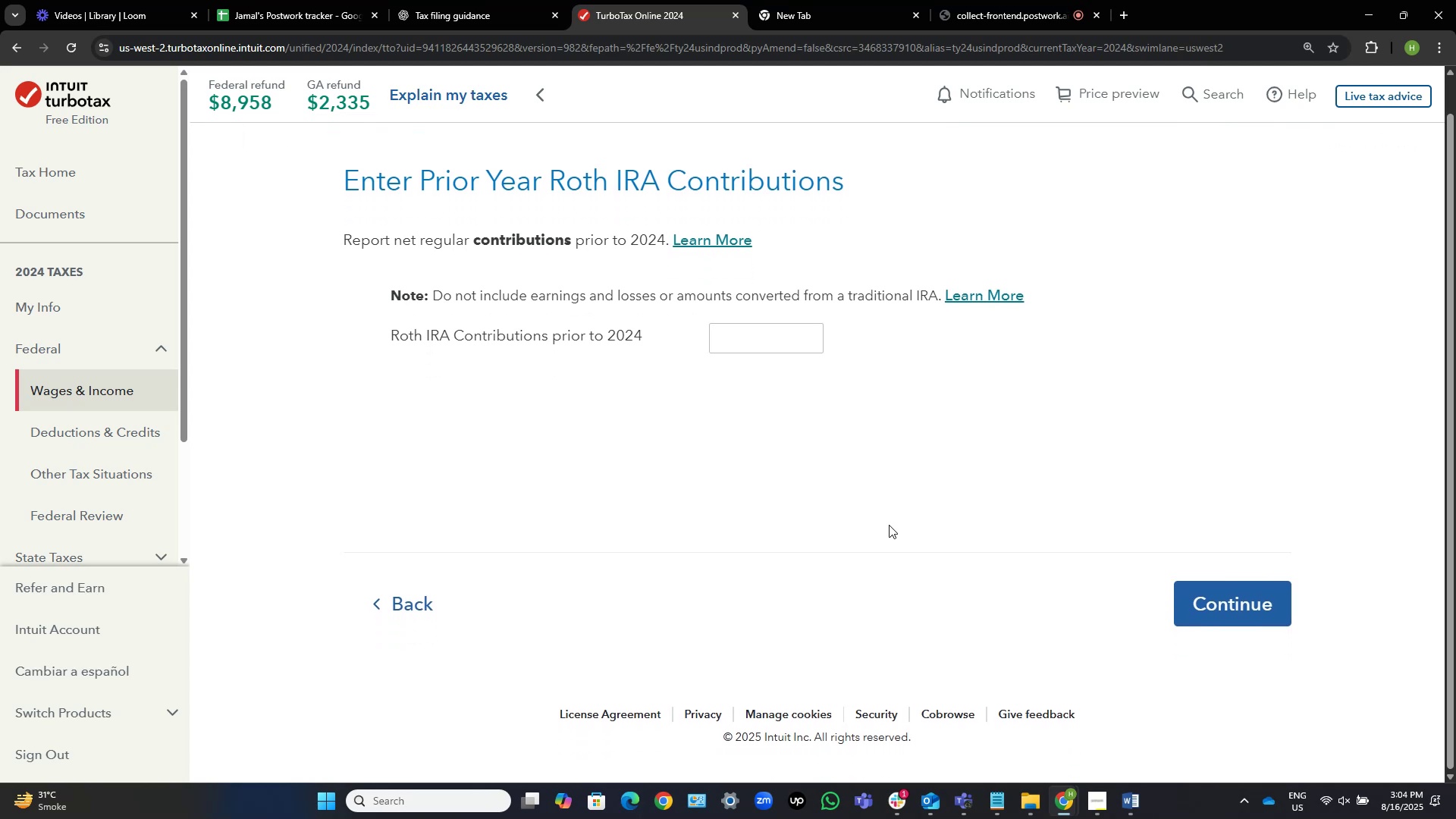 
key(Alt+Tab)
 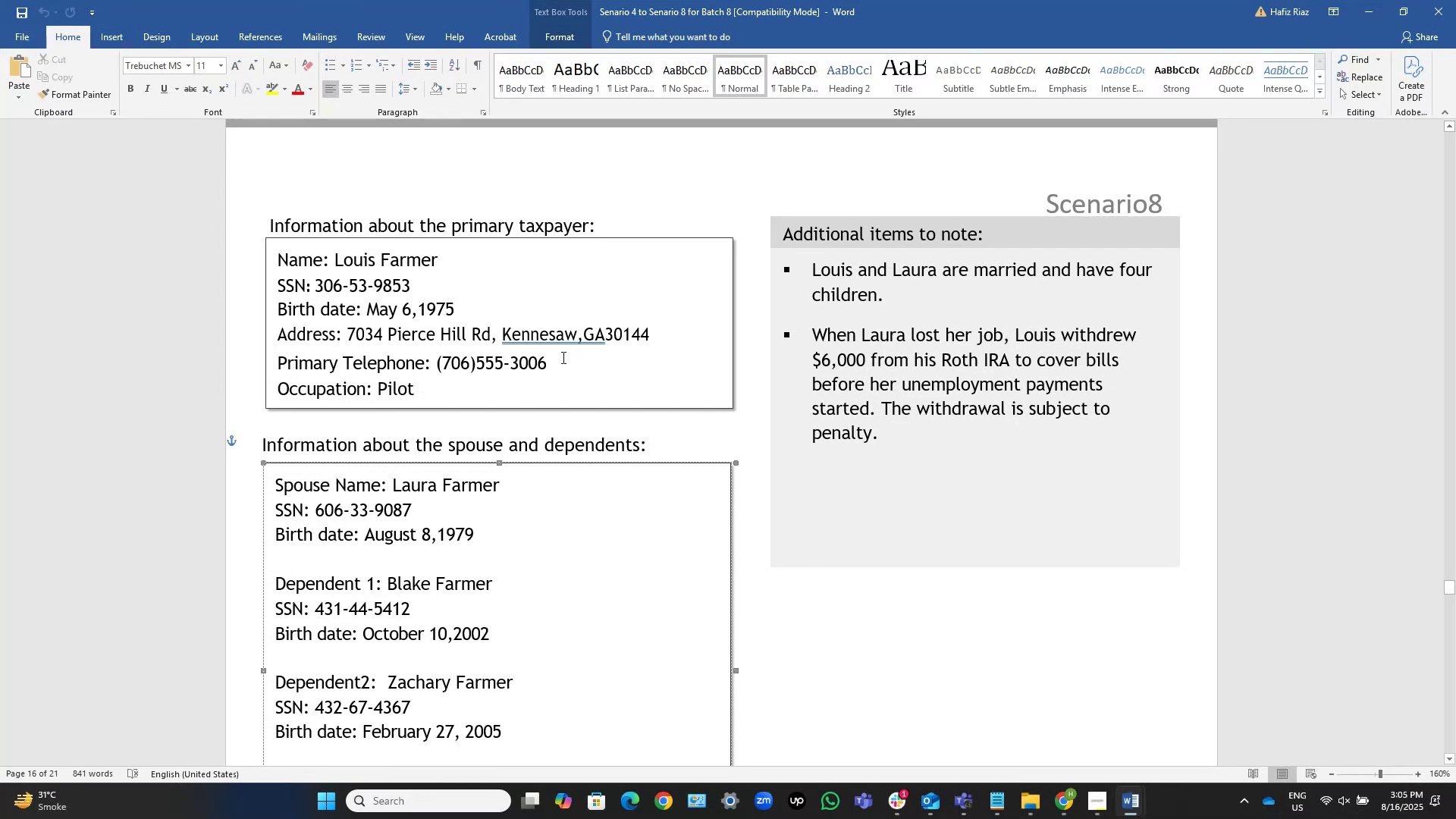 
wait(28.23)
 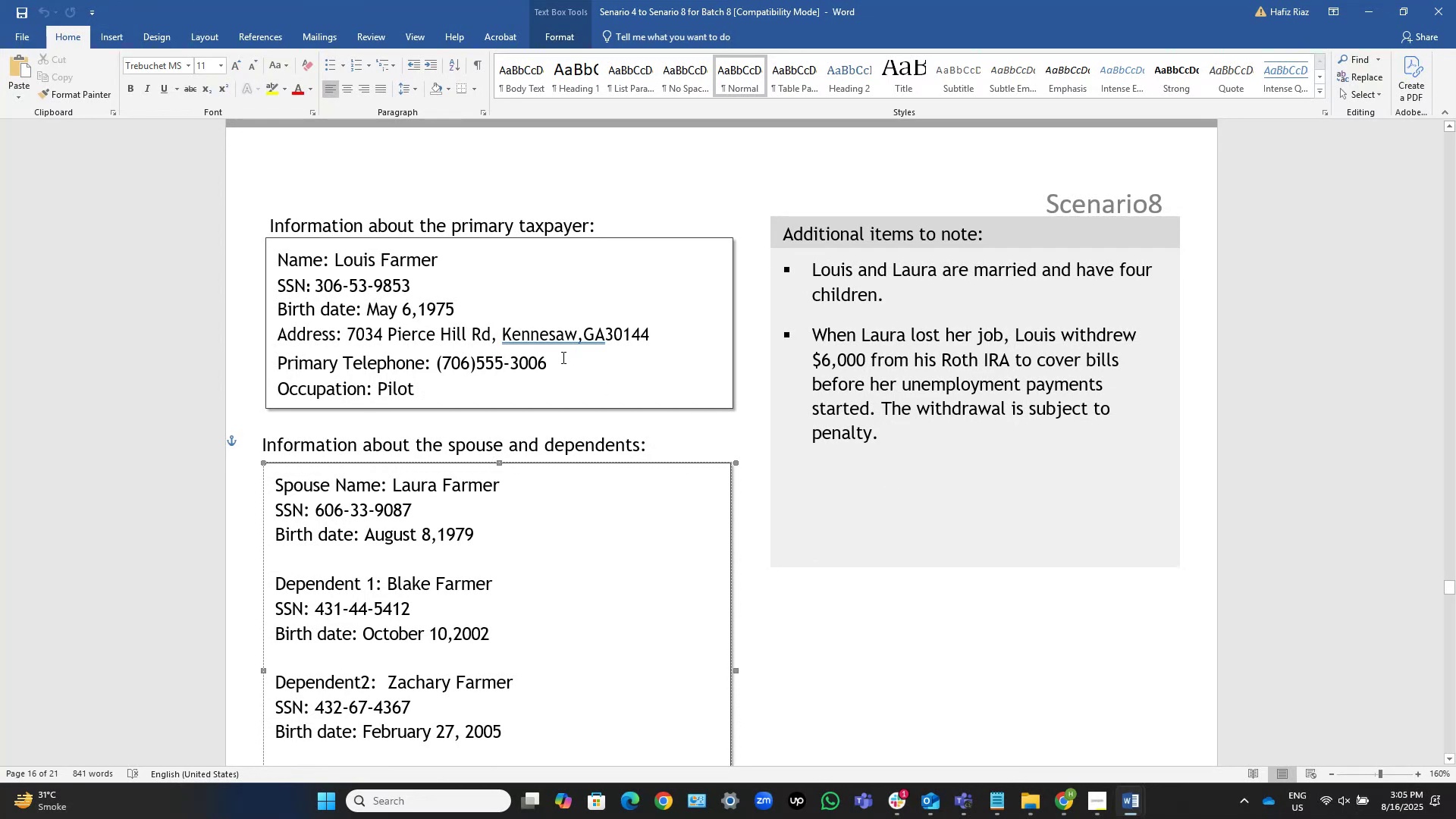 
scroll: coordinate [516, 382], scroll_direction: down, amount: 3.0
 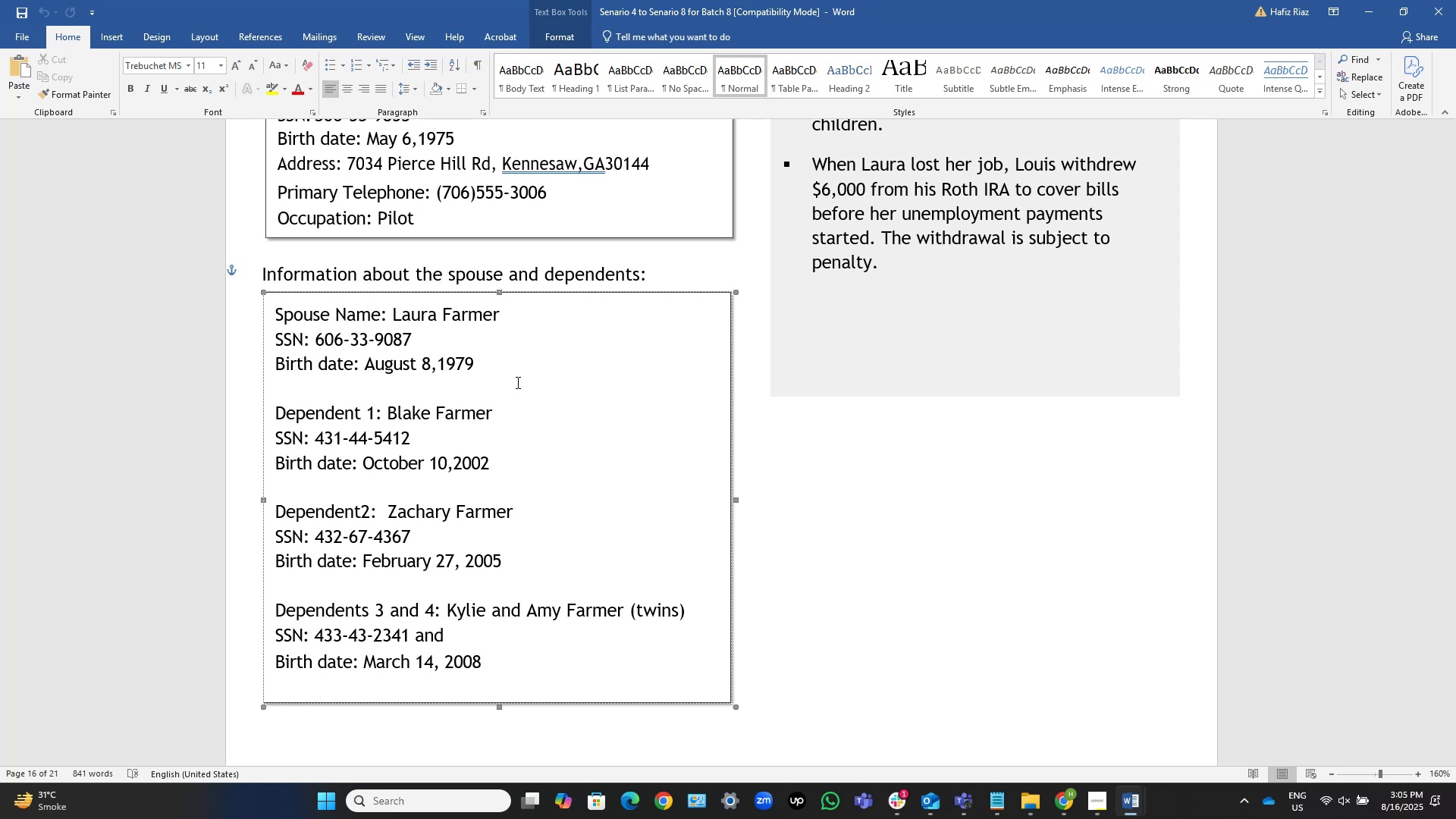 
wait(10.7)
 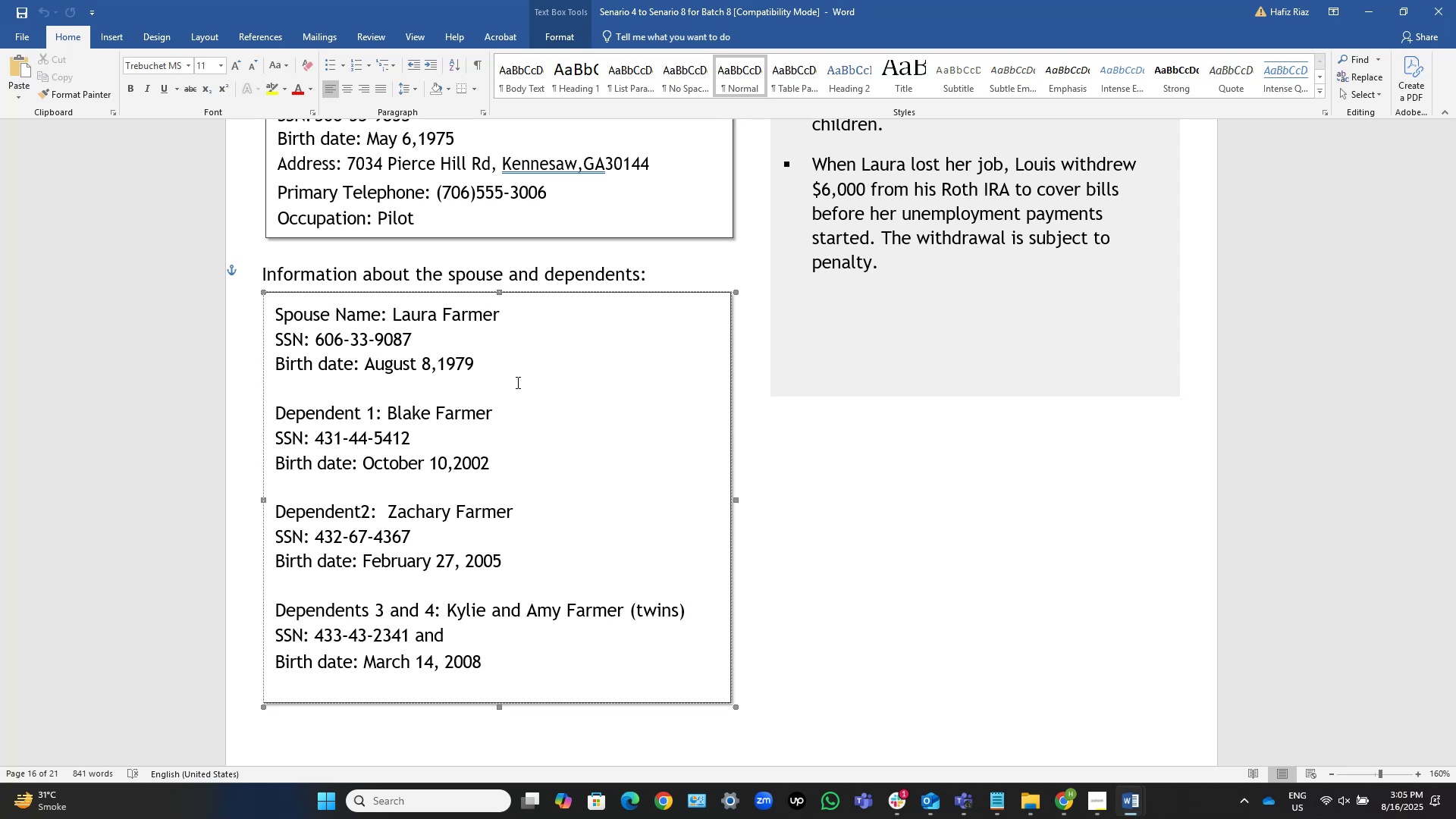 
scroll: coordinate [516, 441], scroll_direction: down, amount: 38.0
 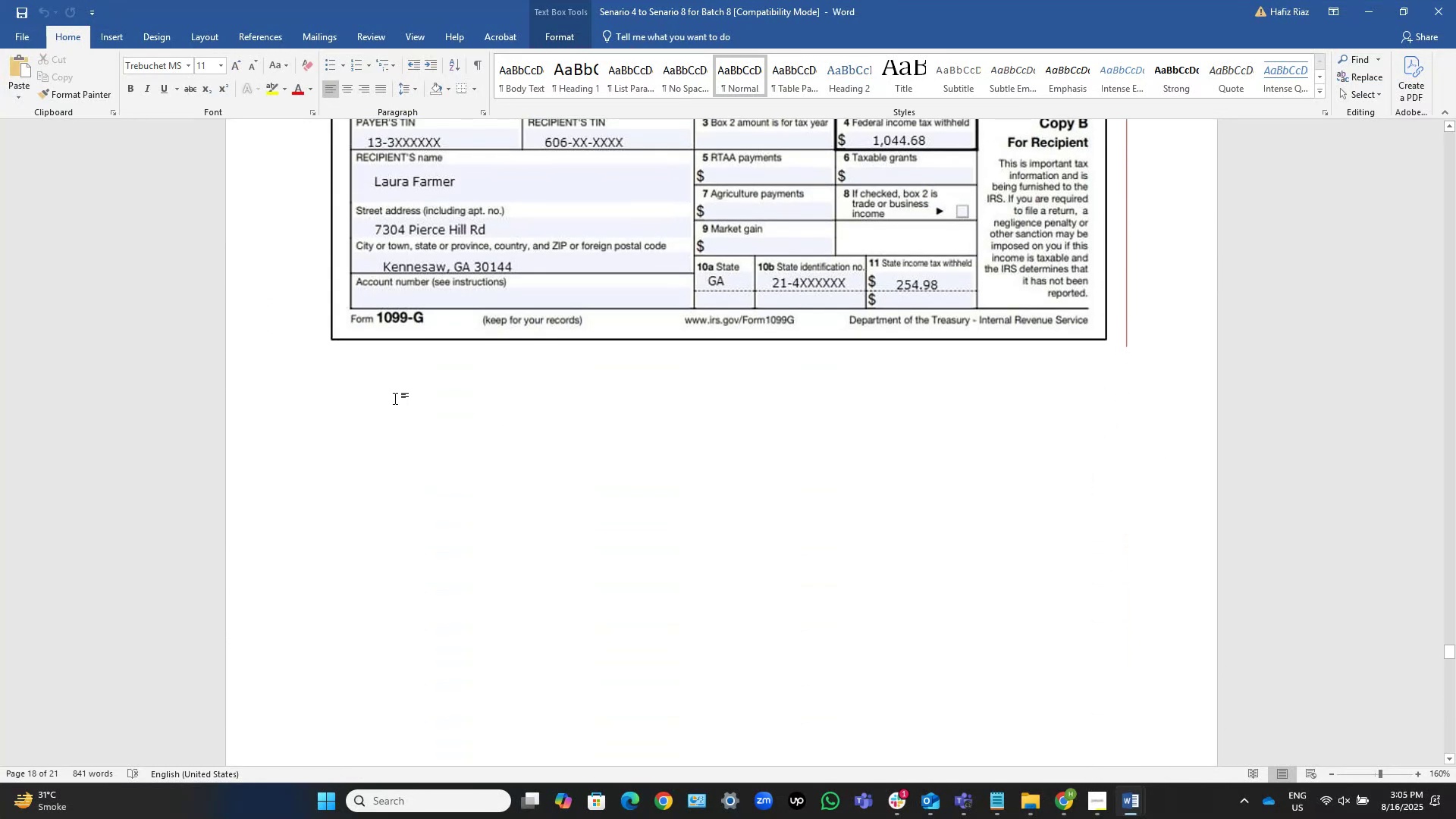 
scroll: coordinate [398, 393], scroll_direction: none, amount: 0.0
 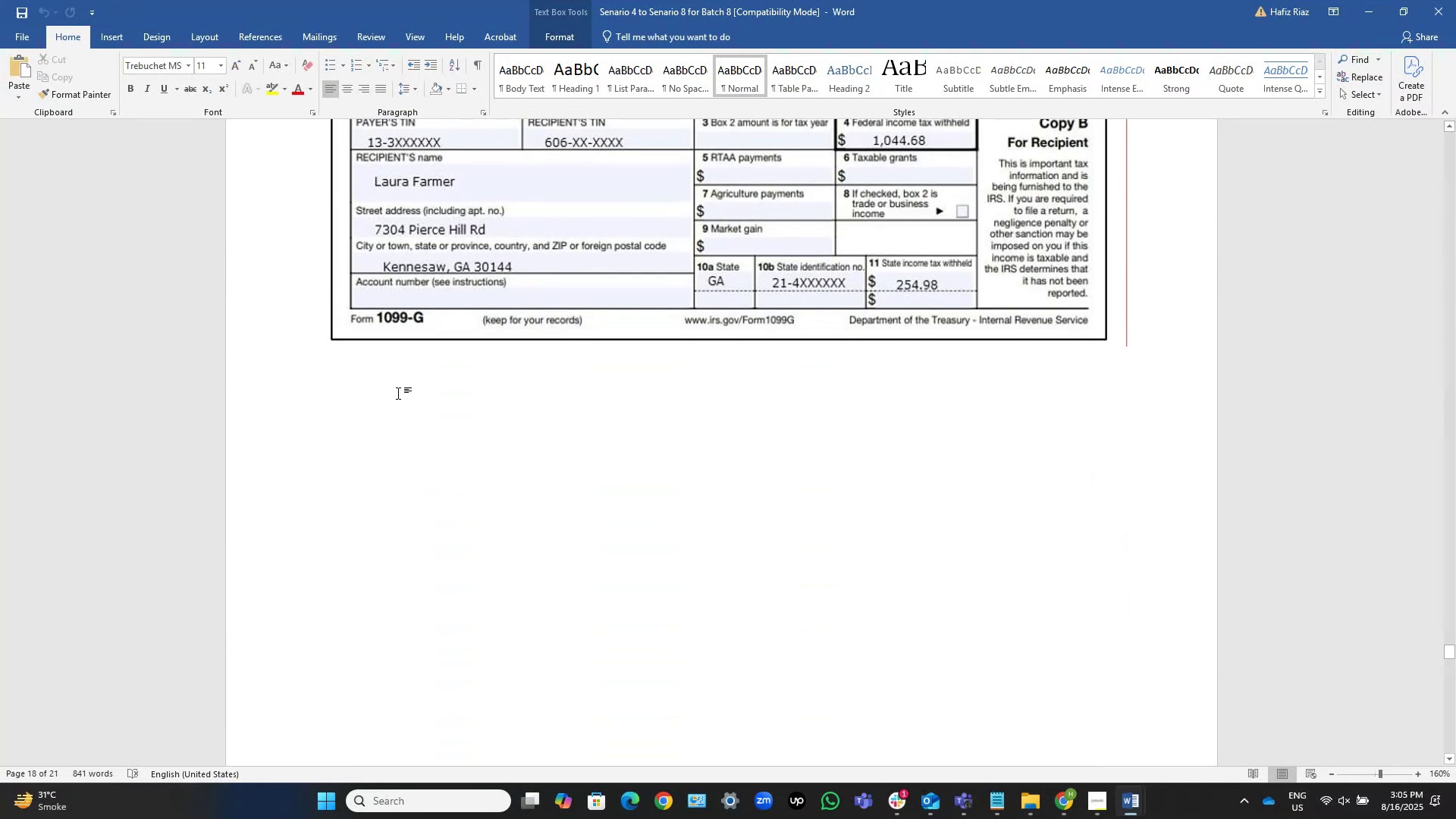 
scroll: coordinate [577, 420], scroll_direction: down, amount: 38.0
 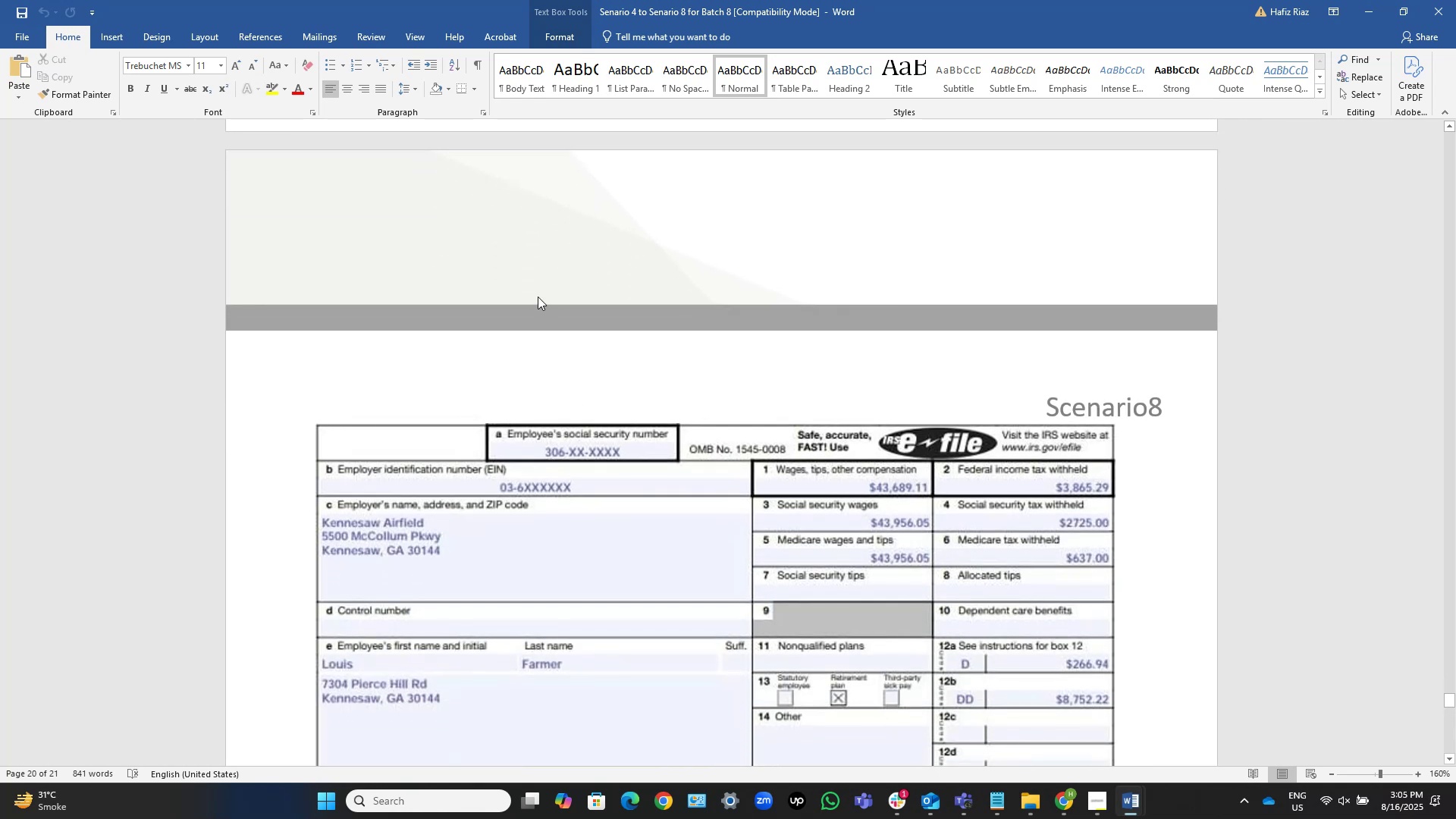 
scroll: coordinate [538, 297], scroll_direction: down, amount: 2.0
 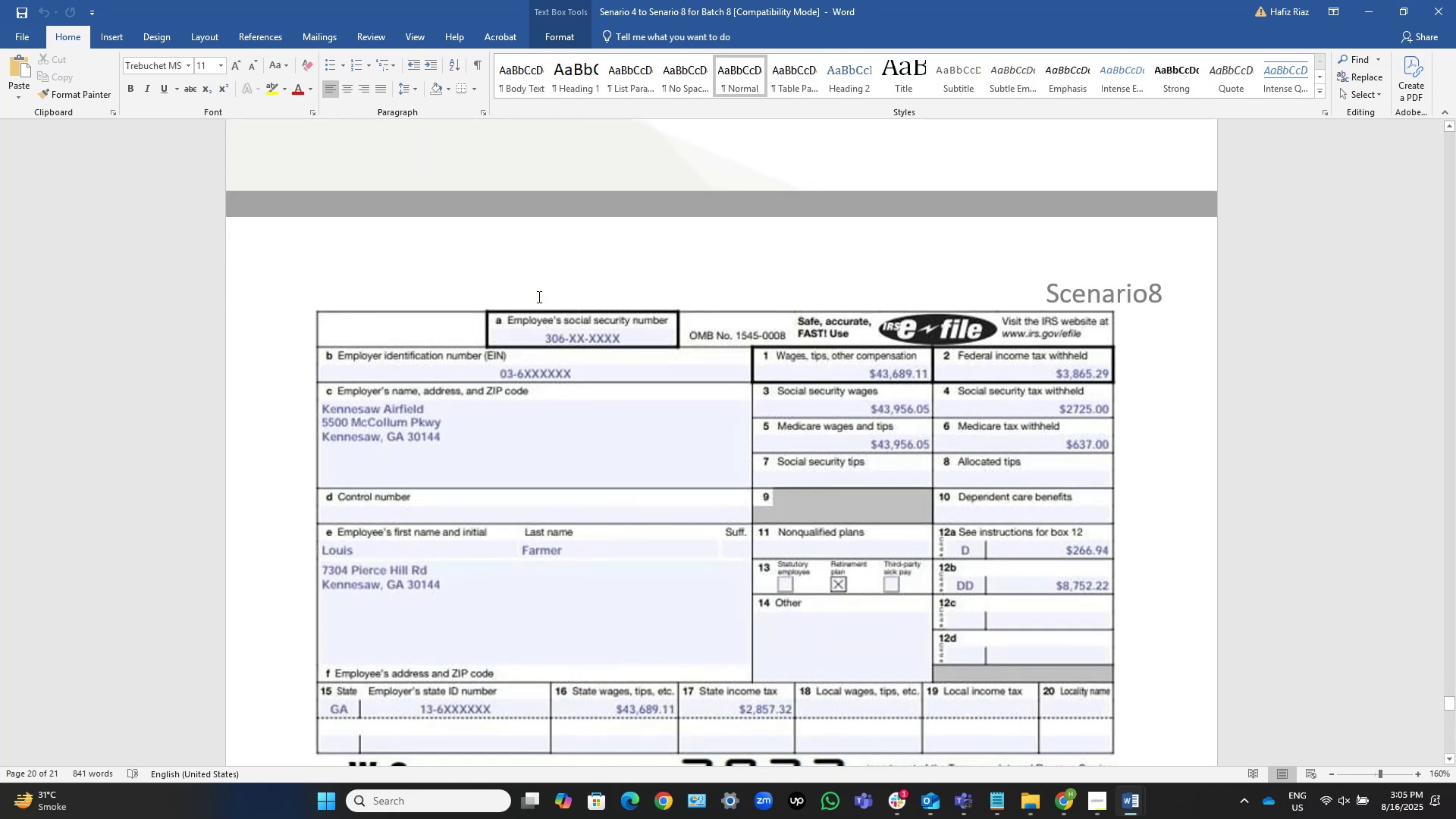 
wait(5.06)
 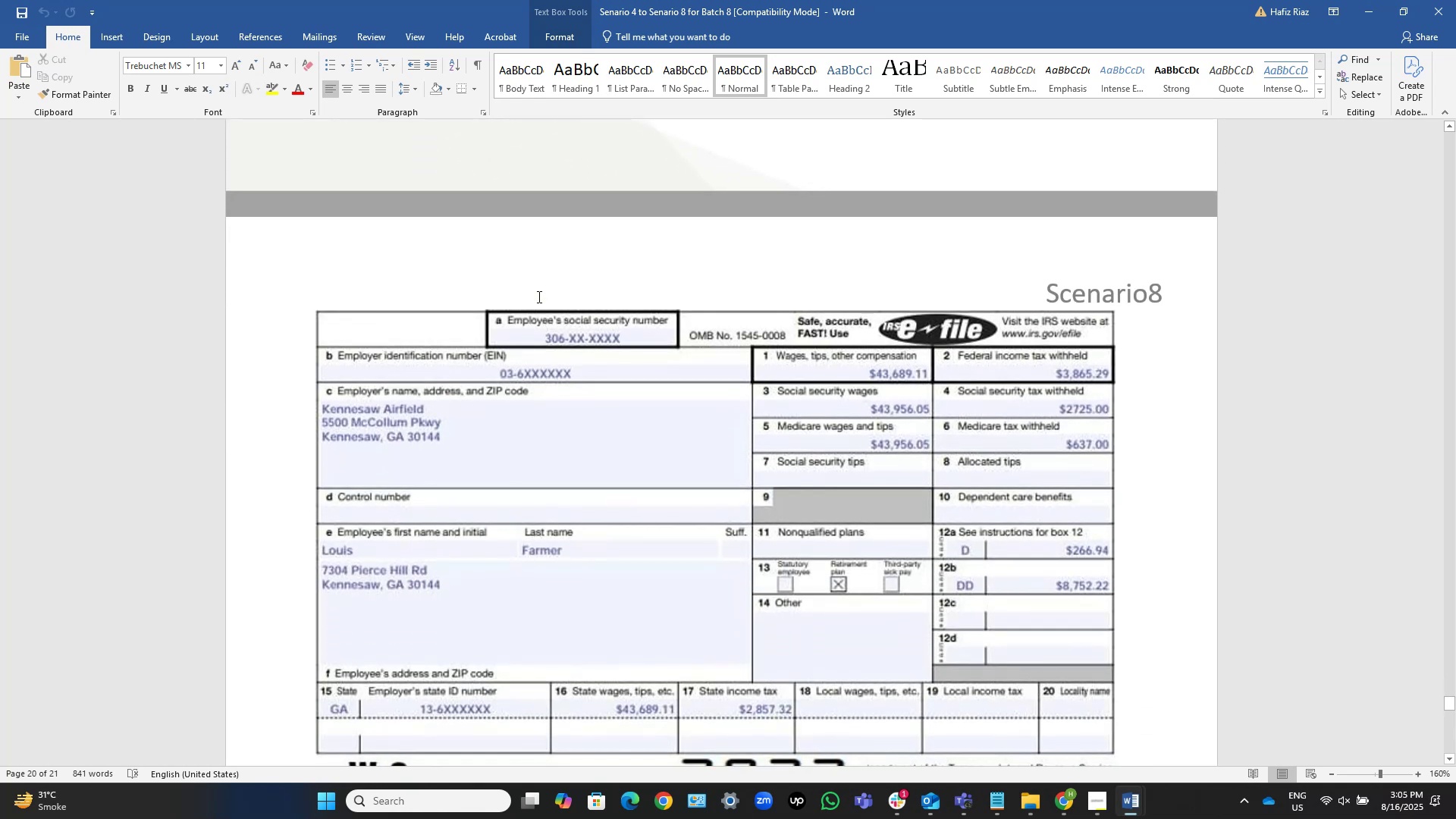 
scroll: coordinate [538, 297], scroll_direction: up, amount: 34.0
 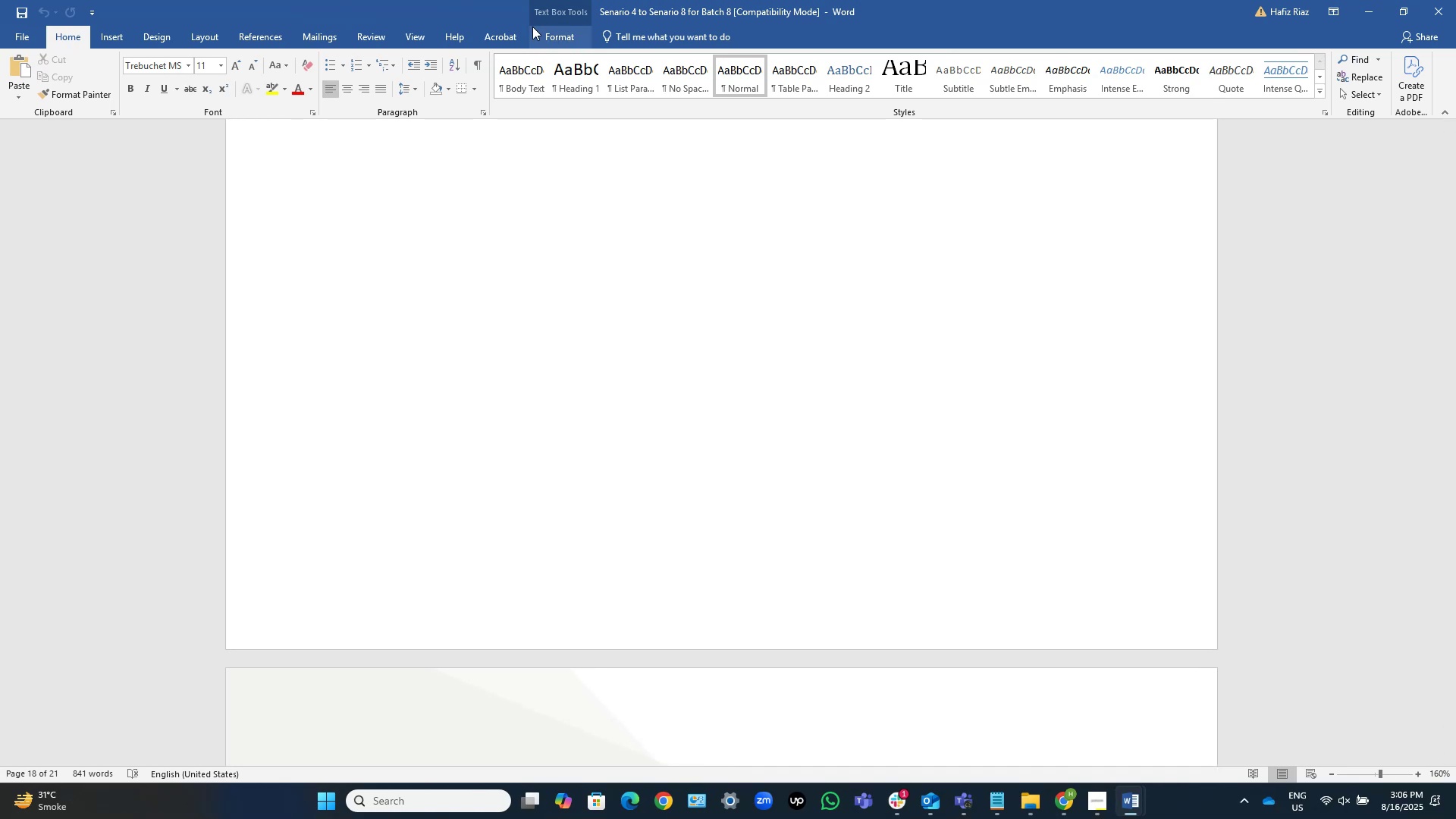 
wait(12.28)
 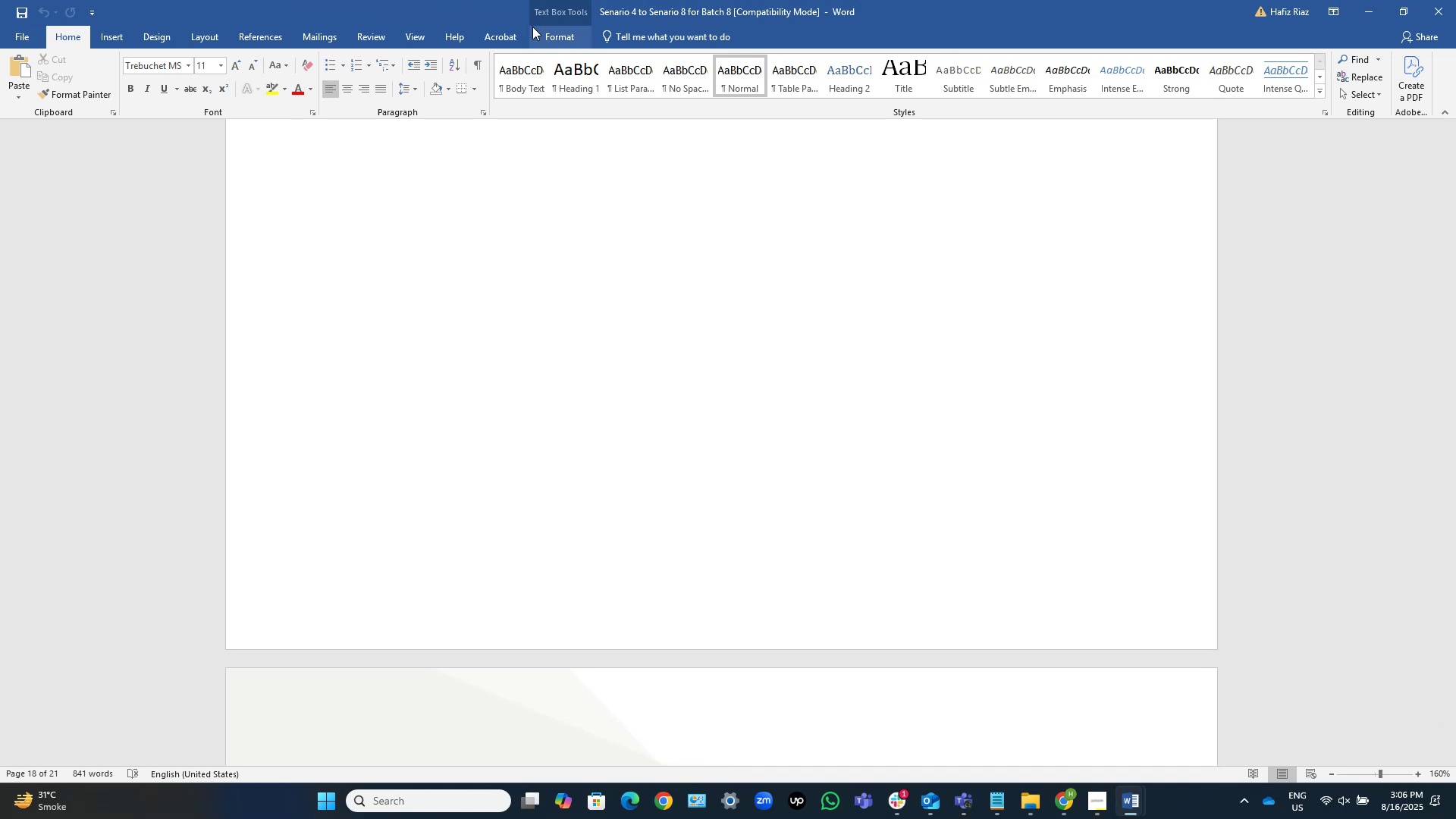 
scroll: coordinate [686, 339], scroll_direction: up, amount: 17.0
 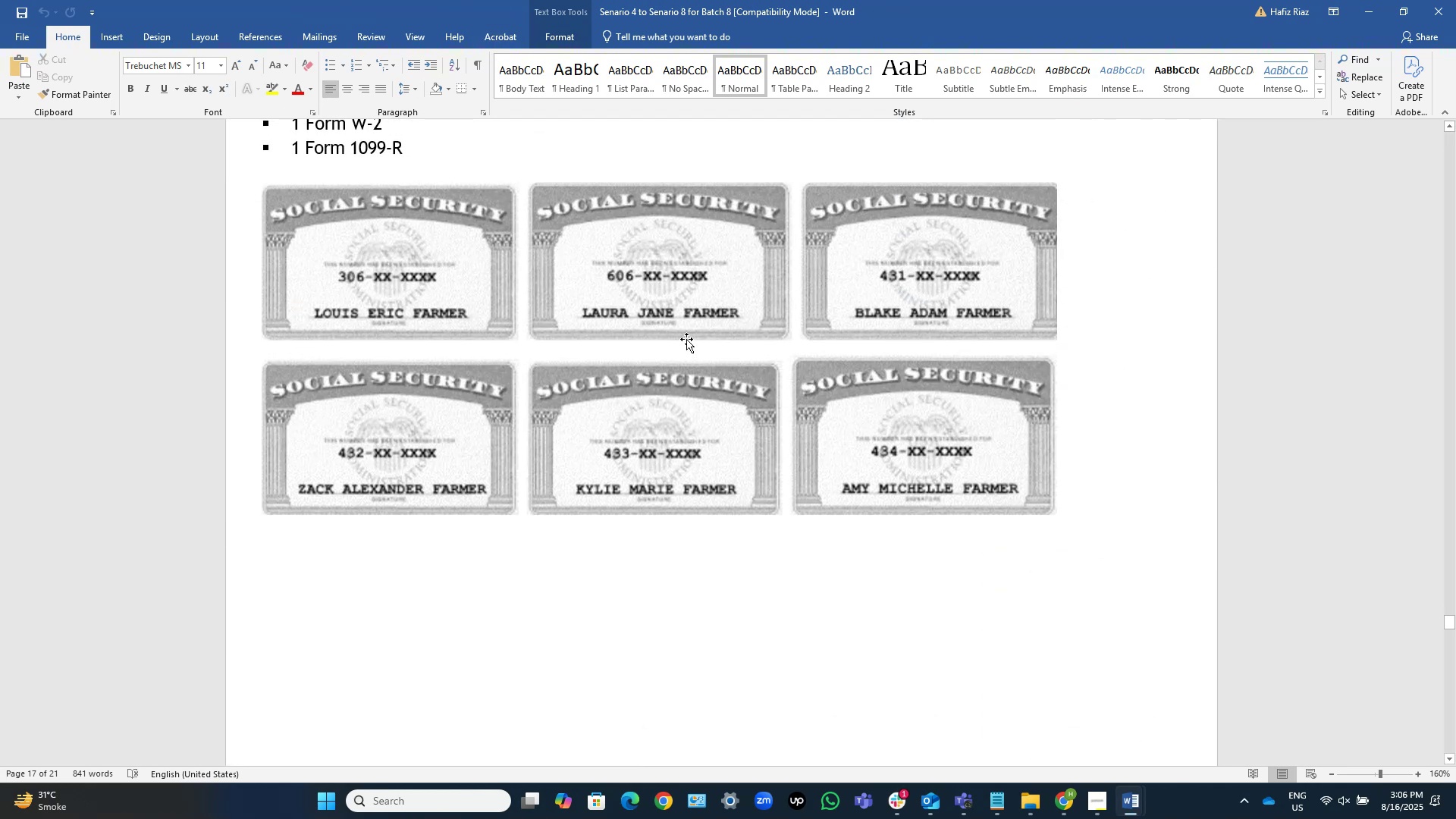 
wait(6.32)
 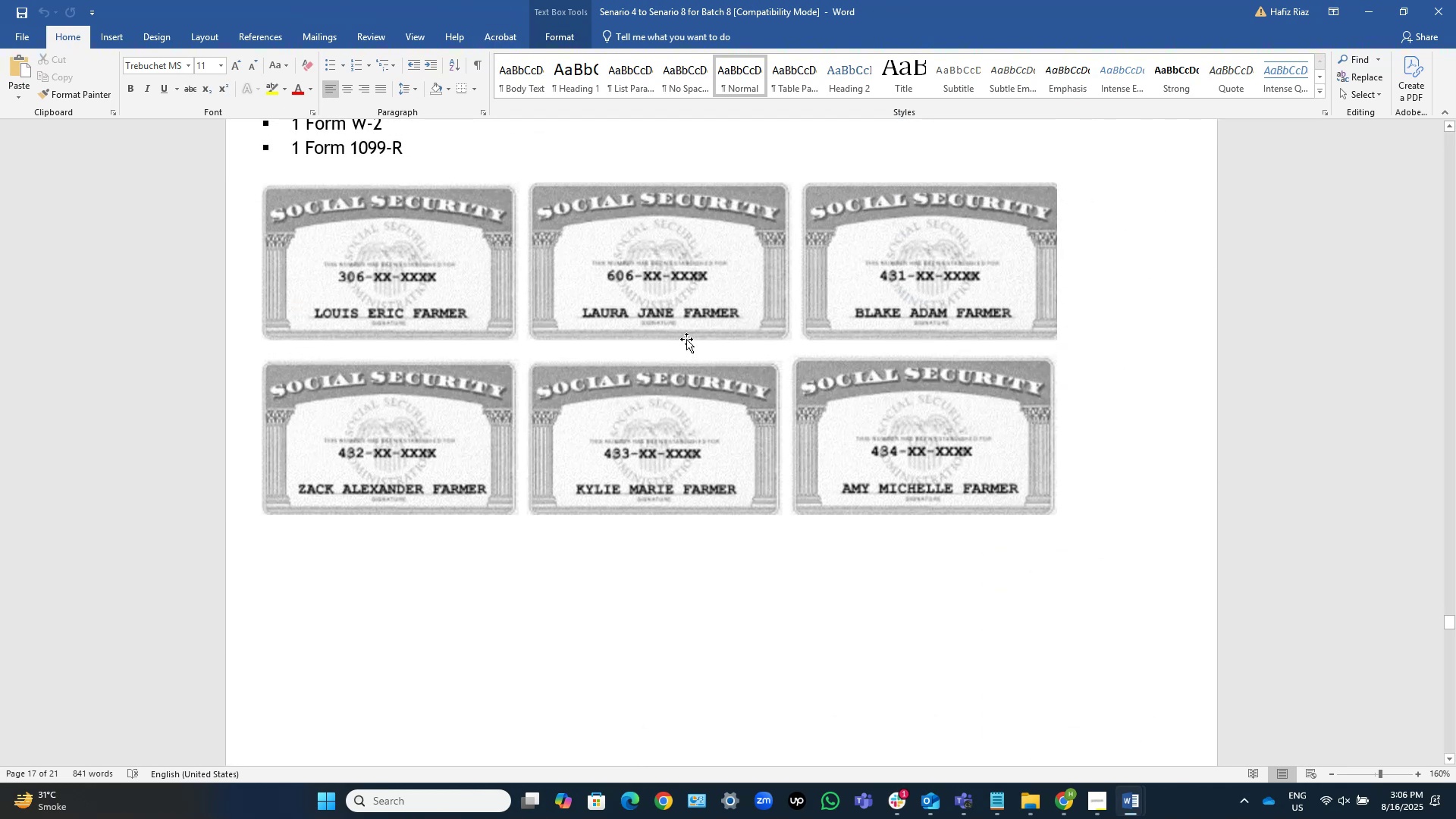 
scroll: coordinate [684, 340], scroll_direction: up, amount: 51.0
 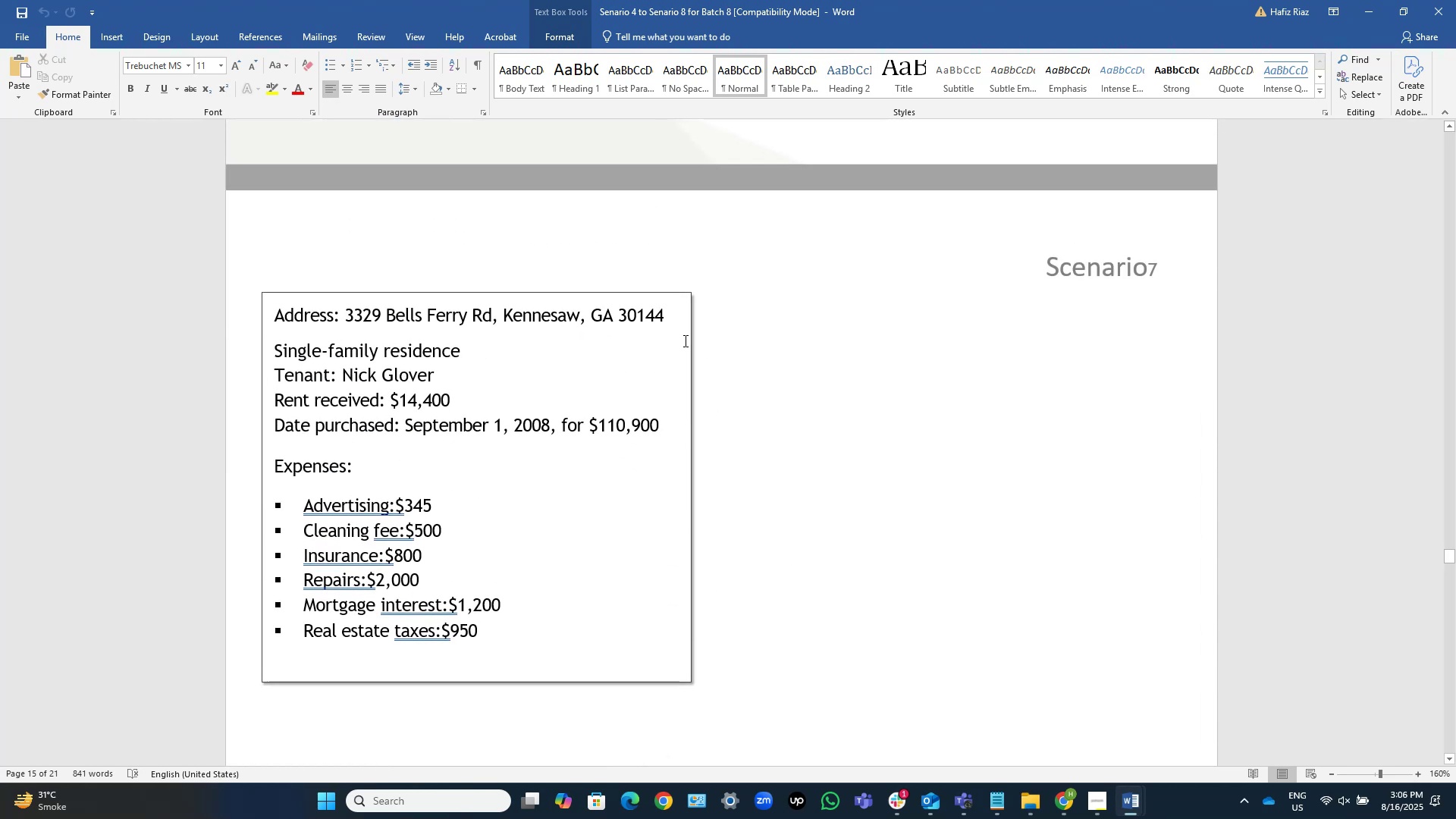 
scroll: coordinate [774, 442], scroll_direction: down, amount: 73.0
 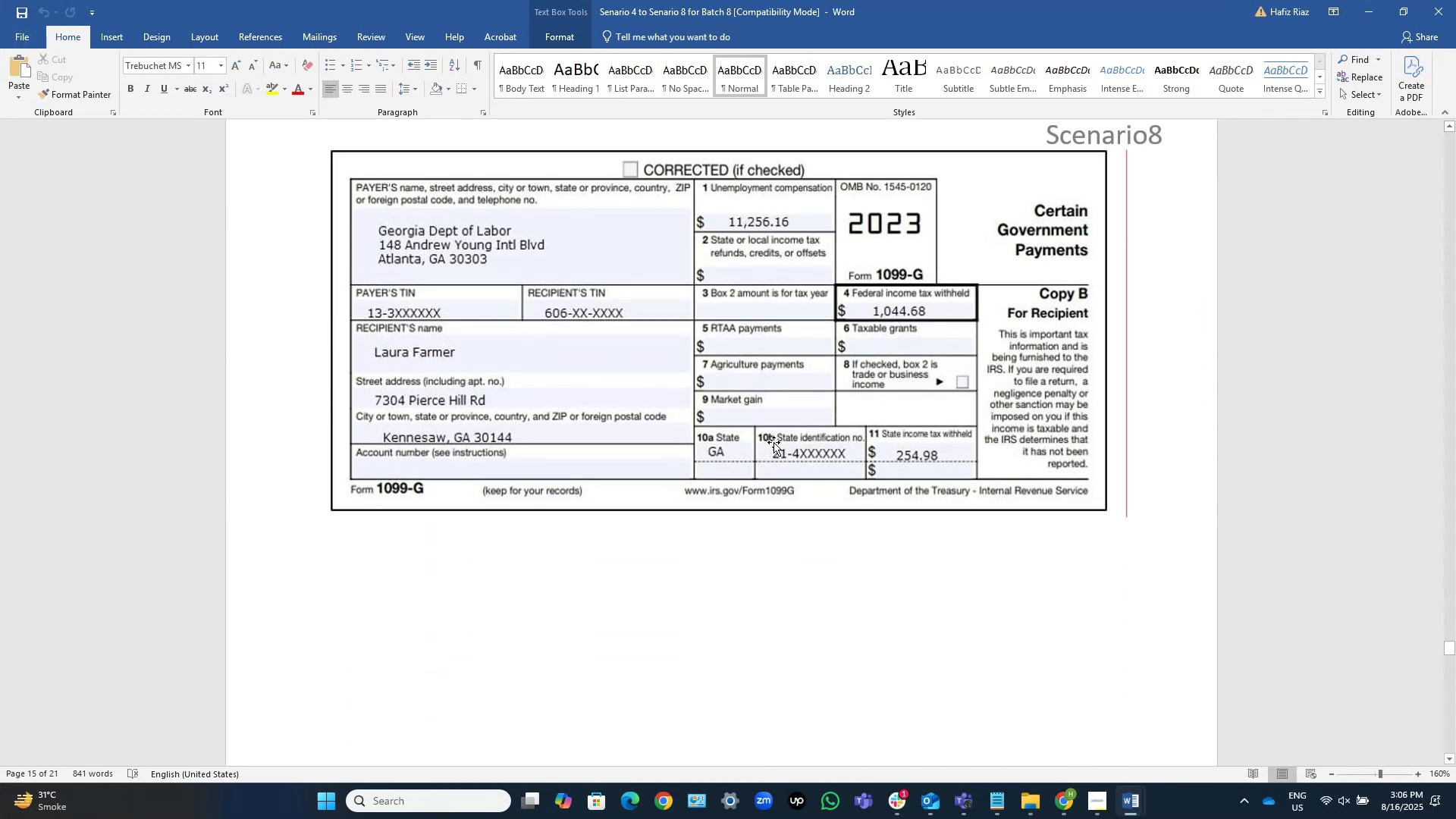 
scroll: coordinate [774, 442], scroll_direction: up, amount: 13.0
 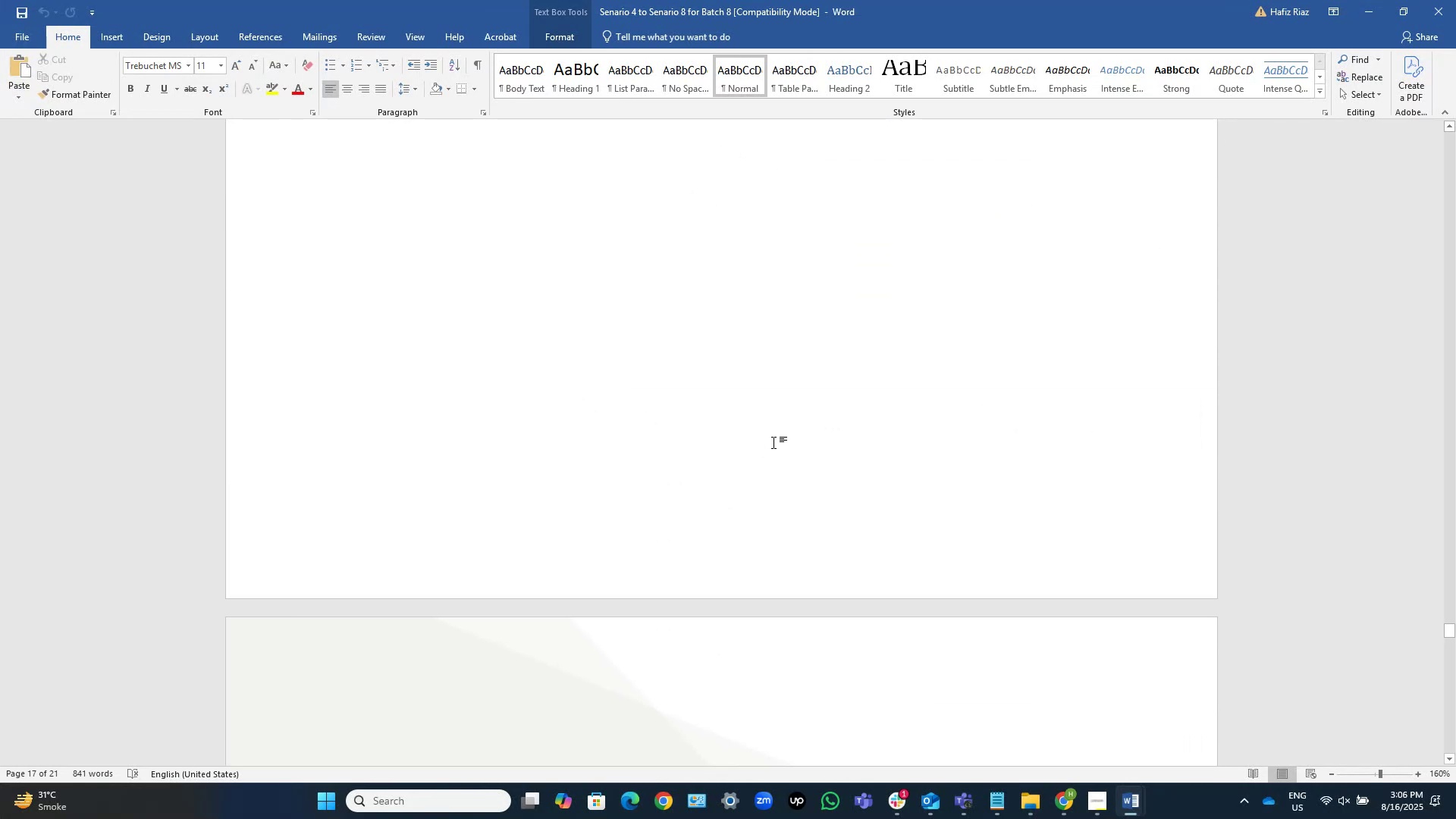 
wait(8.79)
 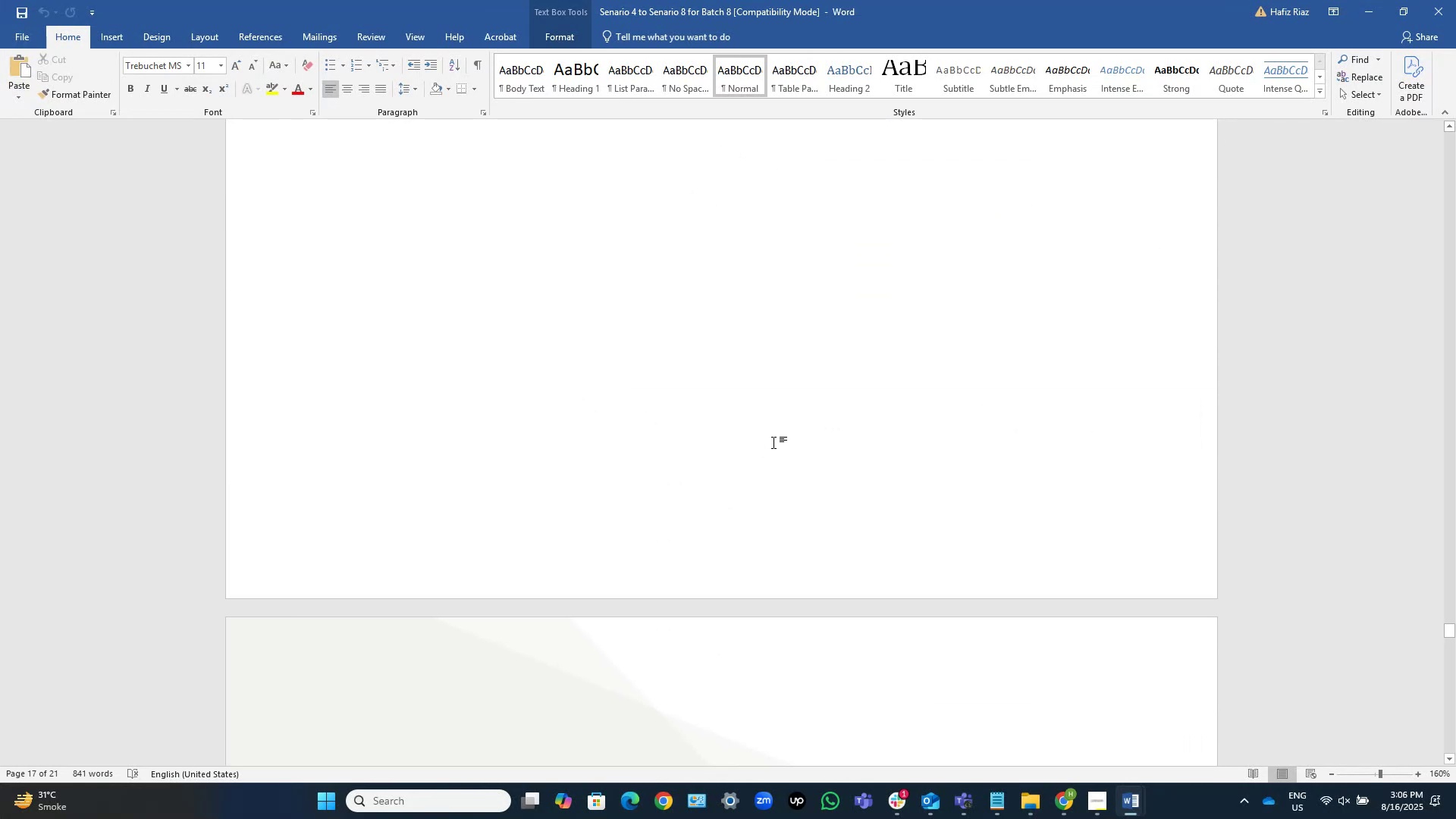 
scroll: coordinate [774, 442], scroll_direction: up, amount: 7.0
 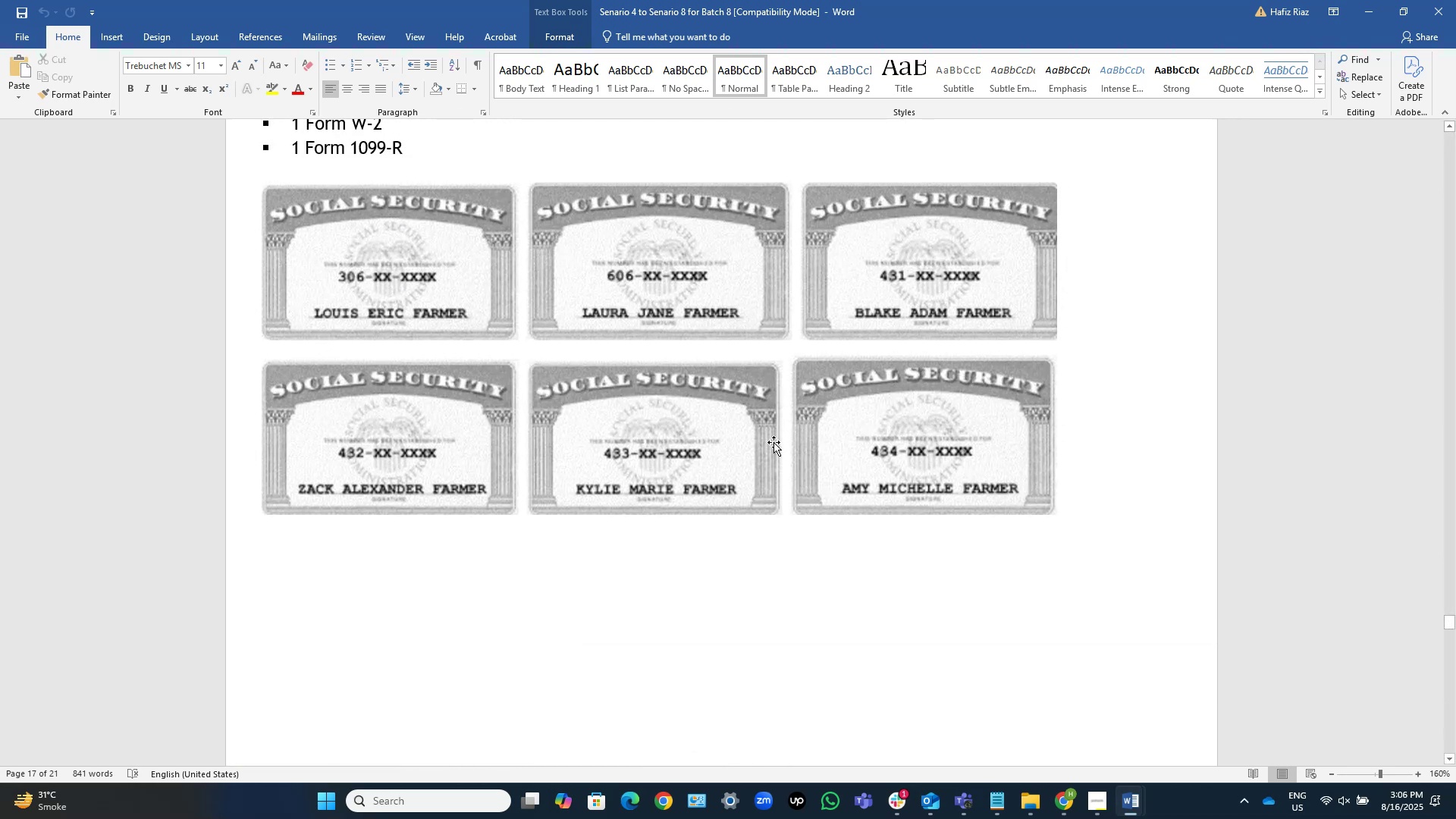 
scroll: coordinate [794, 437], scroll_direction: down, amount: 17.0
 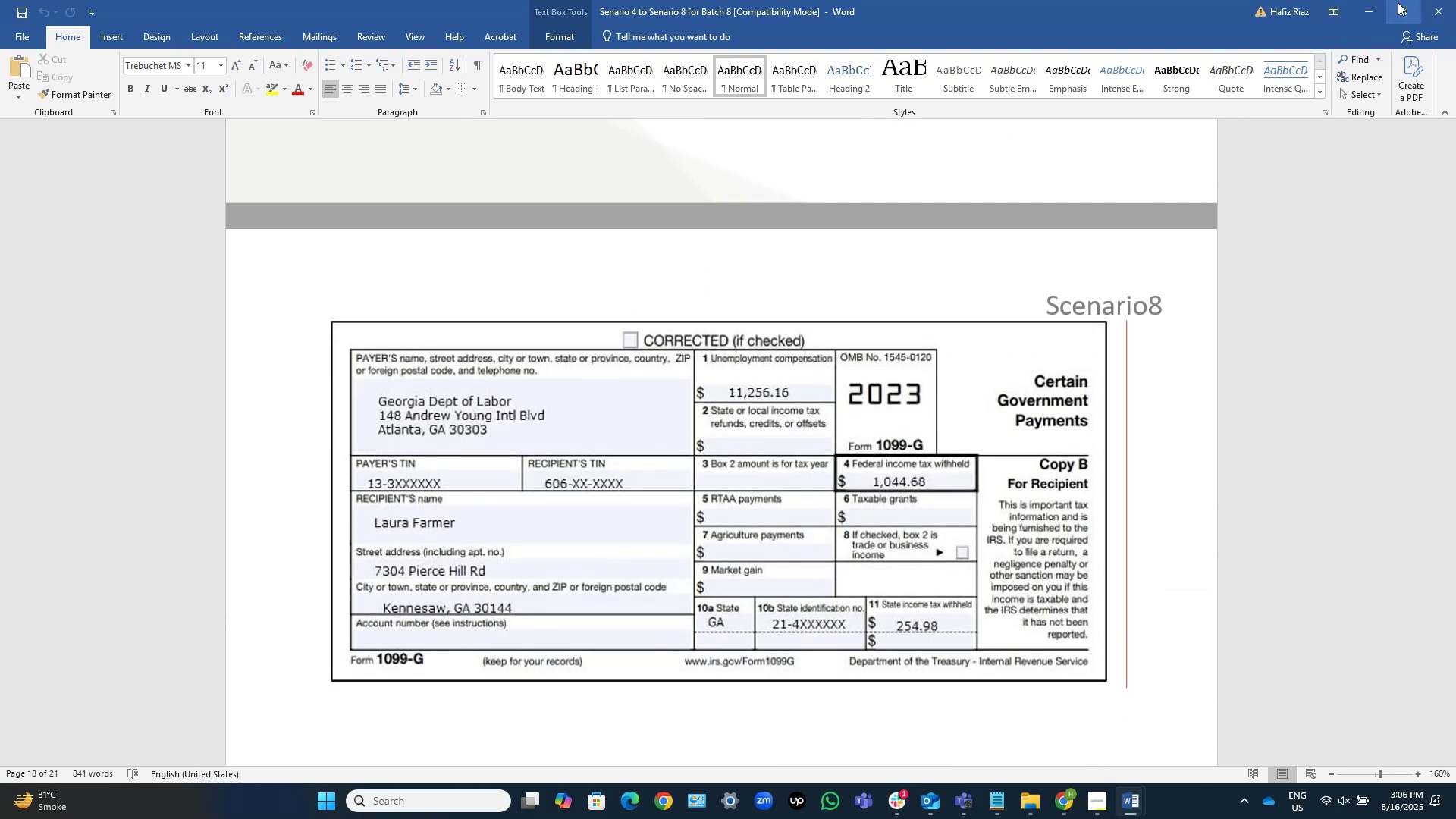 
left_click([1373, 11])
 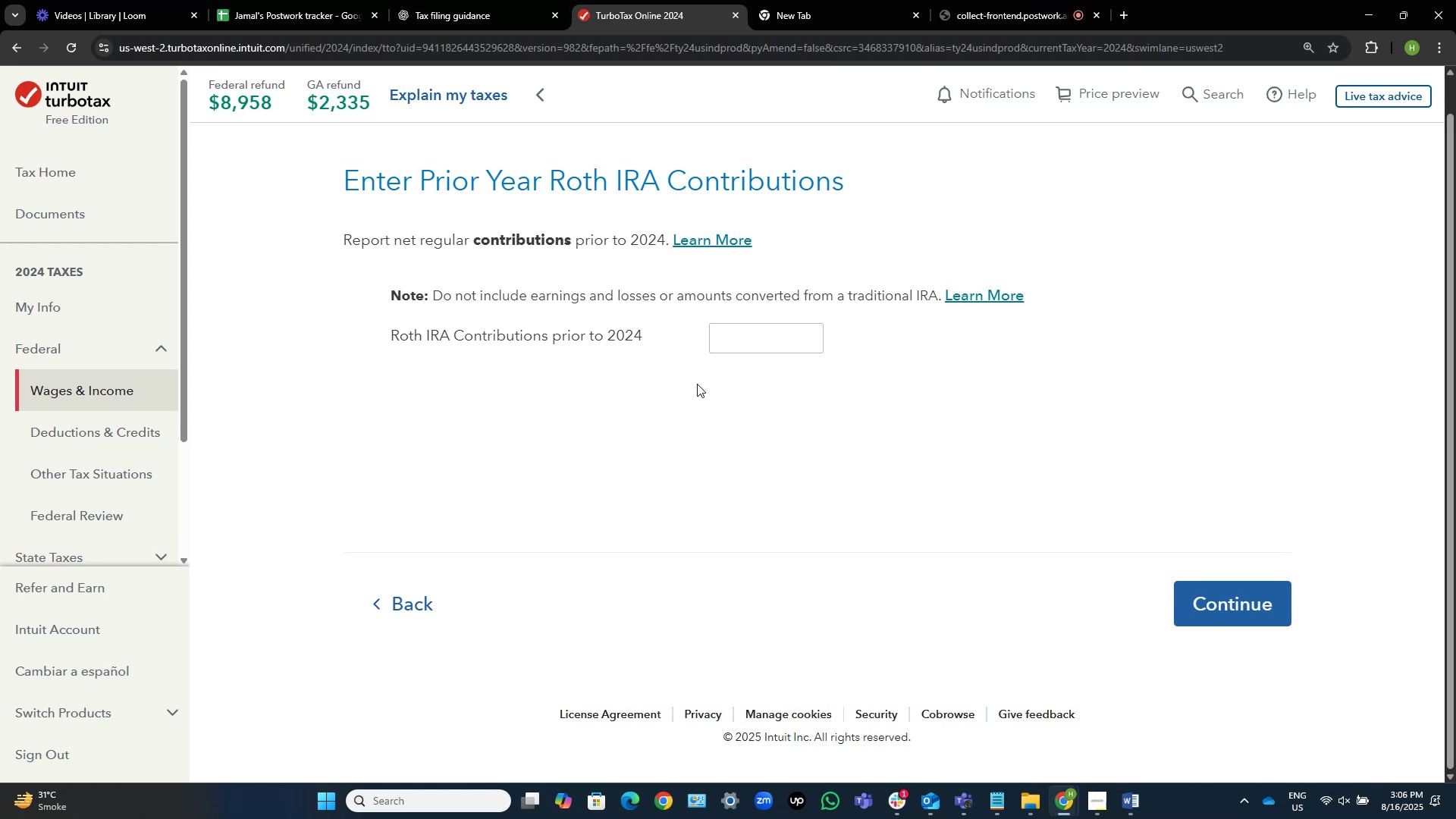 
wait(12.3)
 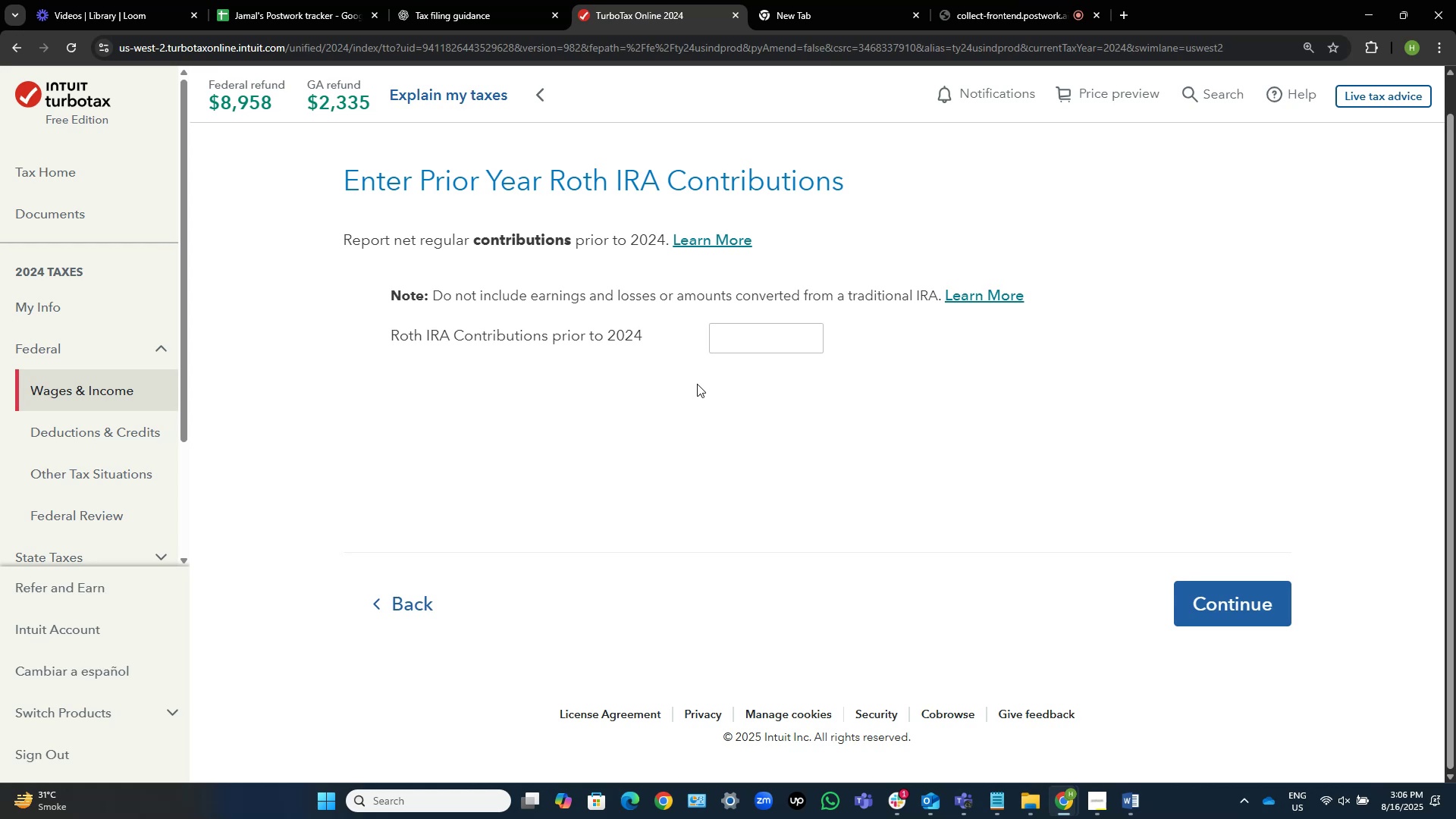 
left_click([1238, 620])
 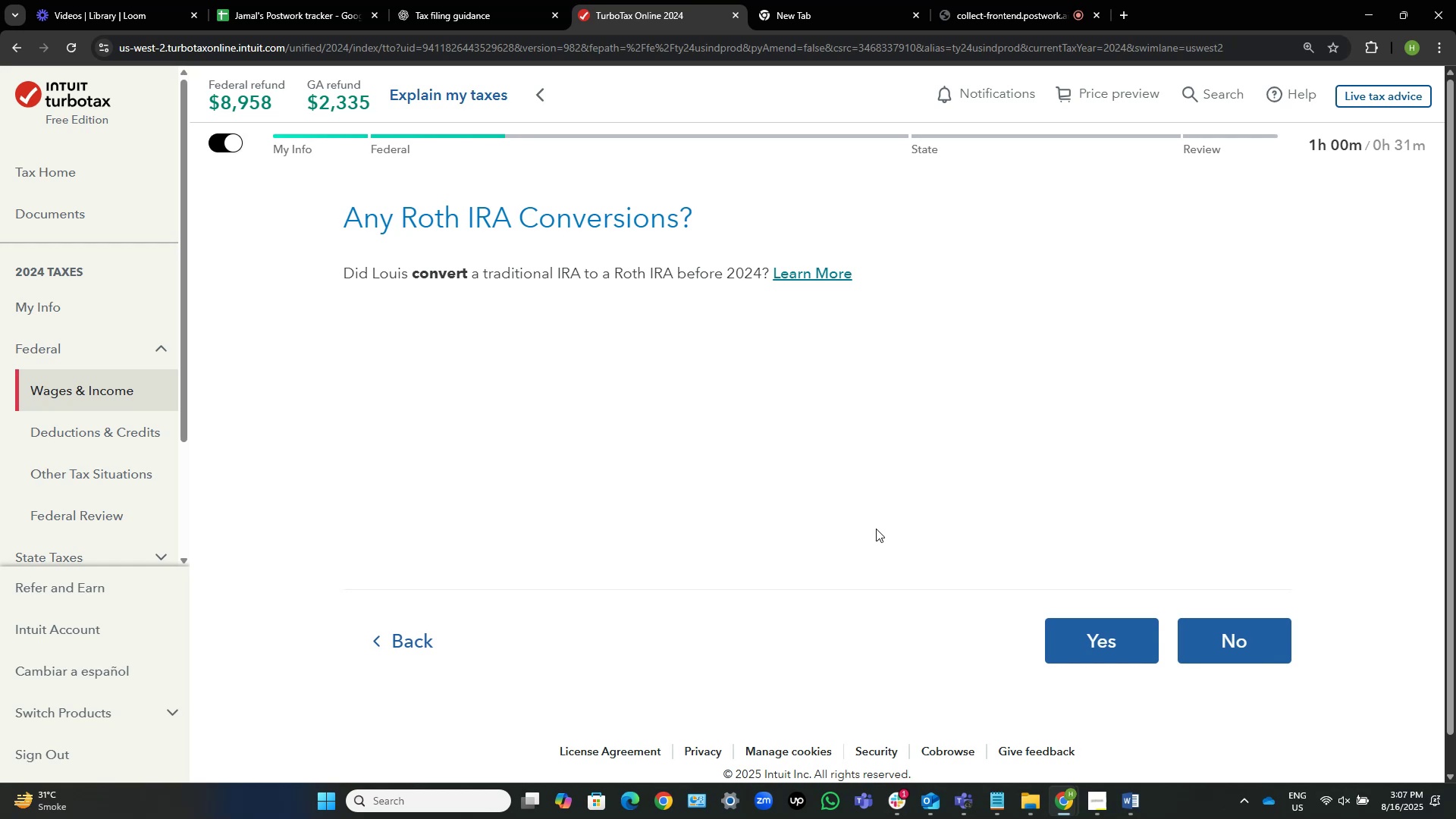 
wait(9.94)
 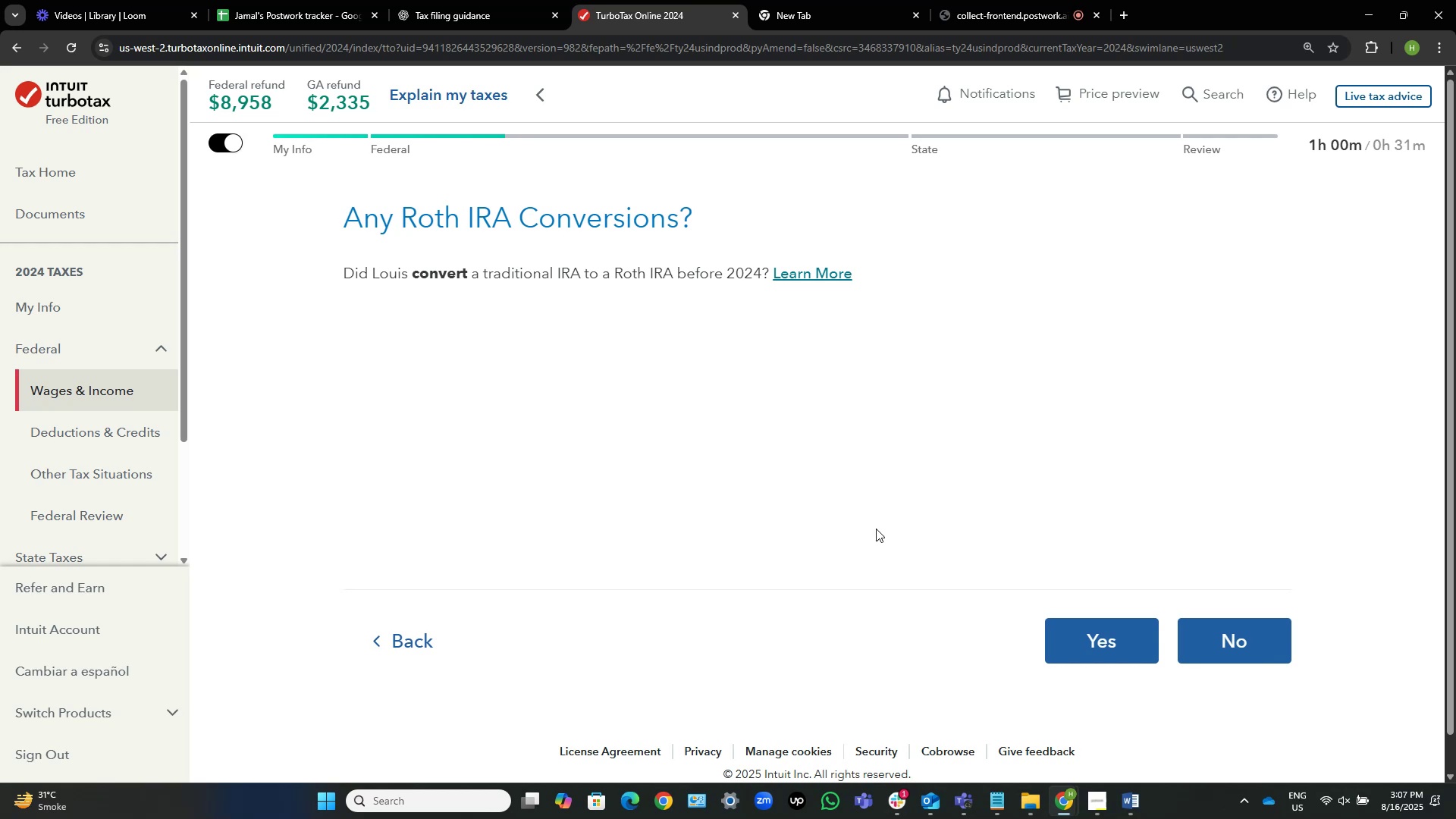 
left_click([1118, 645])
 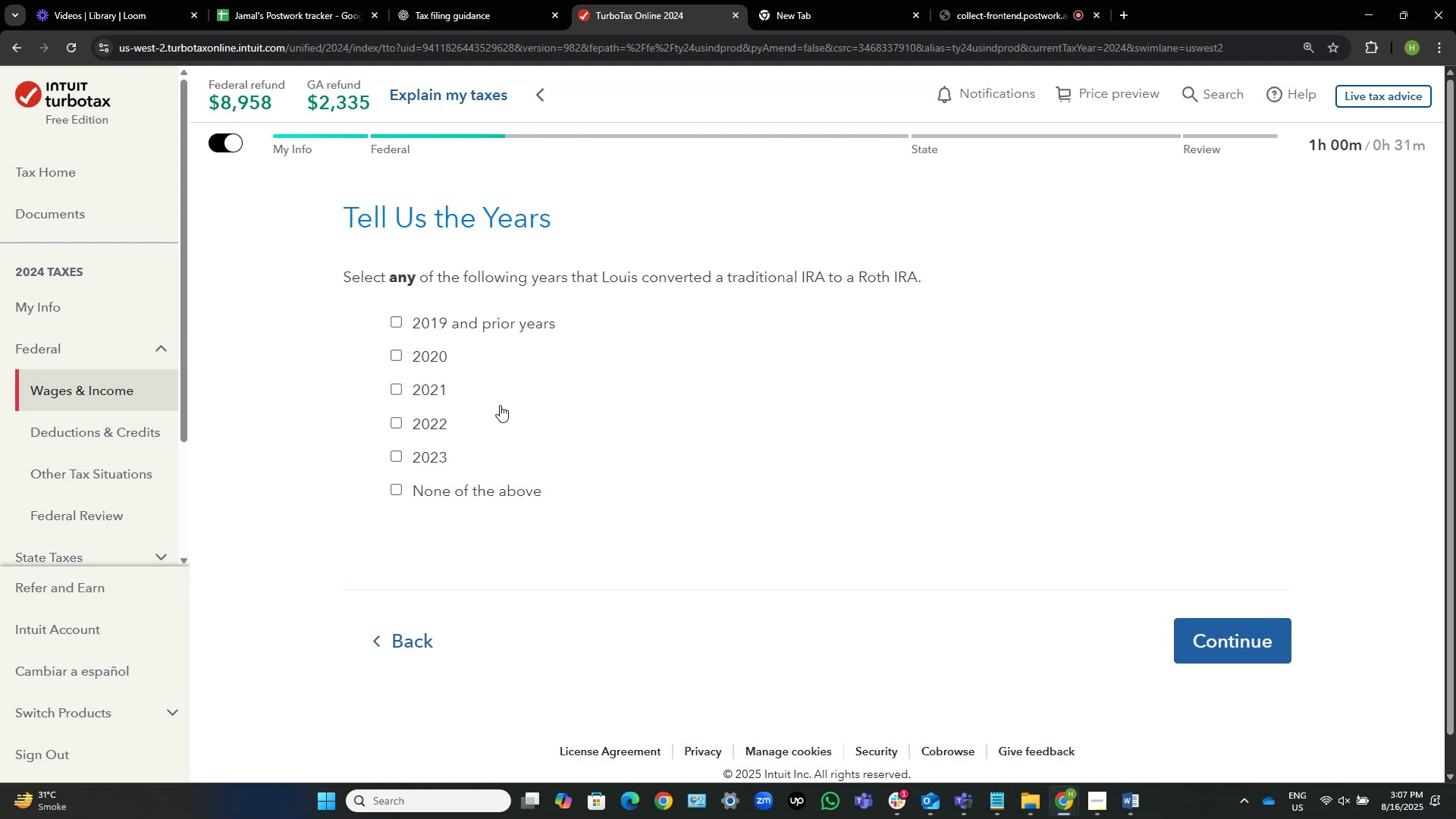 
left_click([452, 327])
 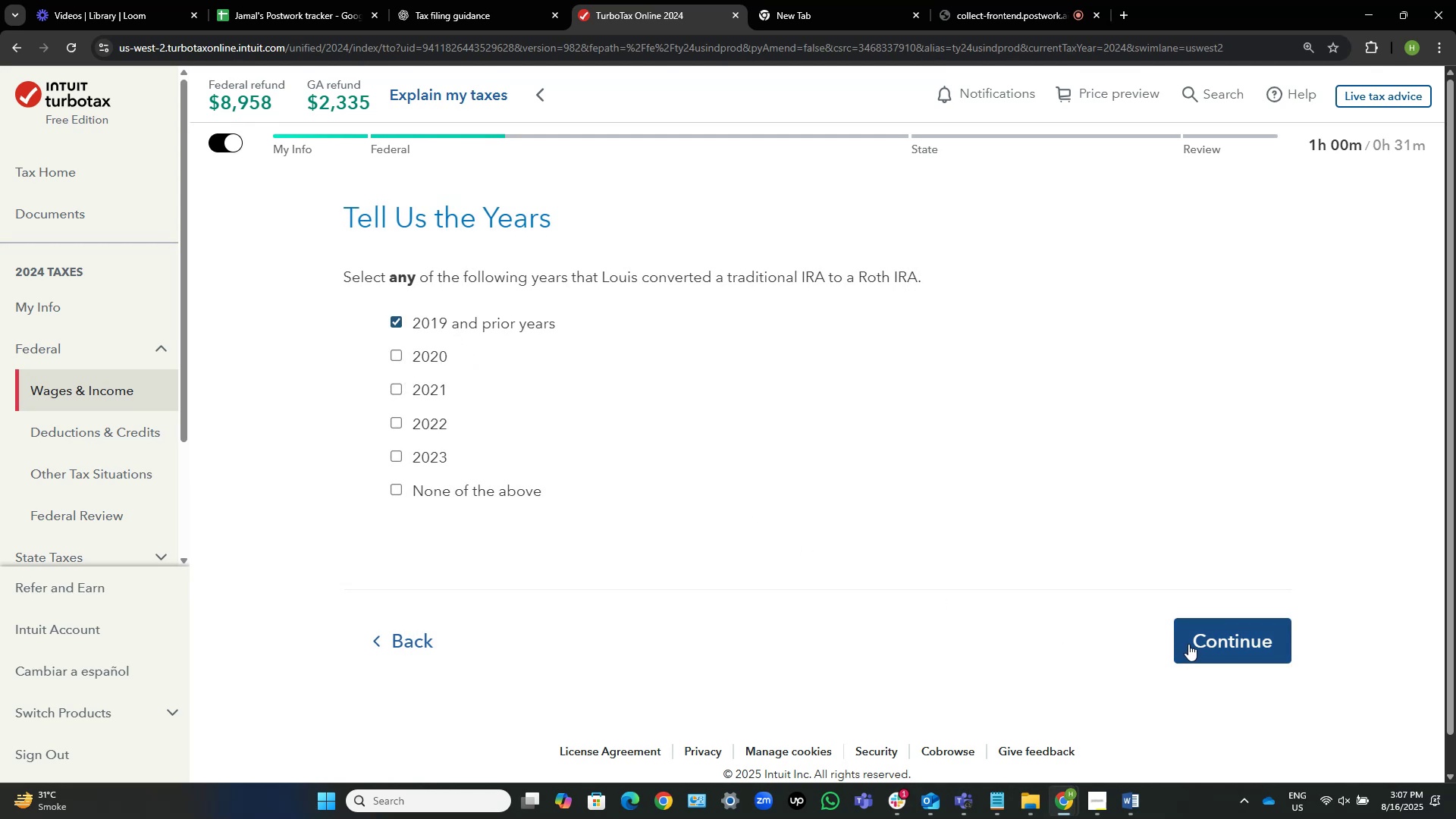 
left_click([1221, 646])
 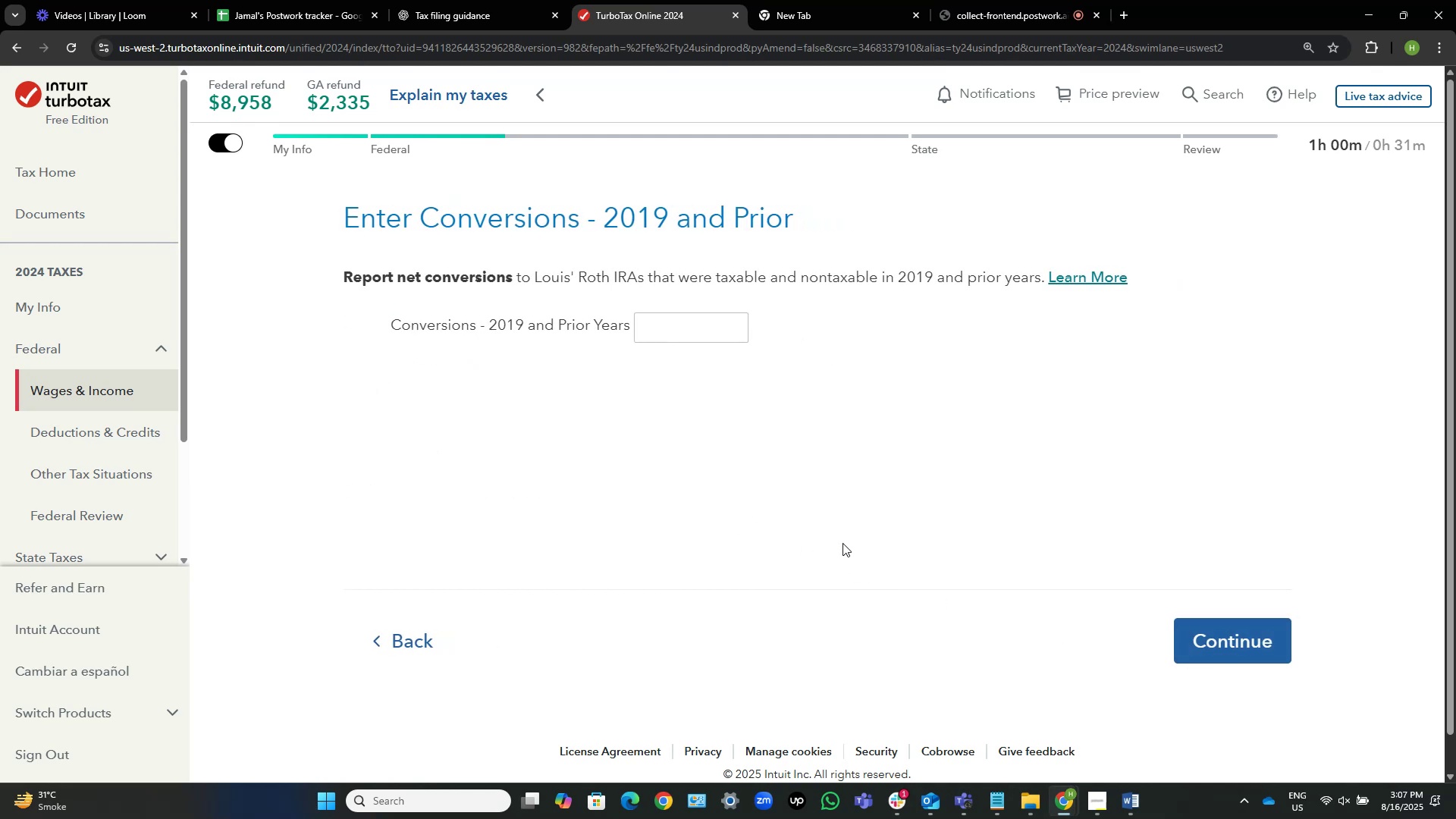 
mouse_move([1260, 636])
 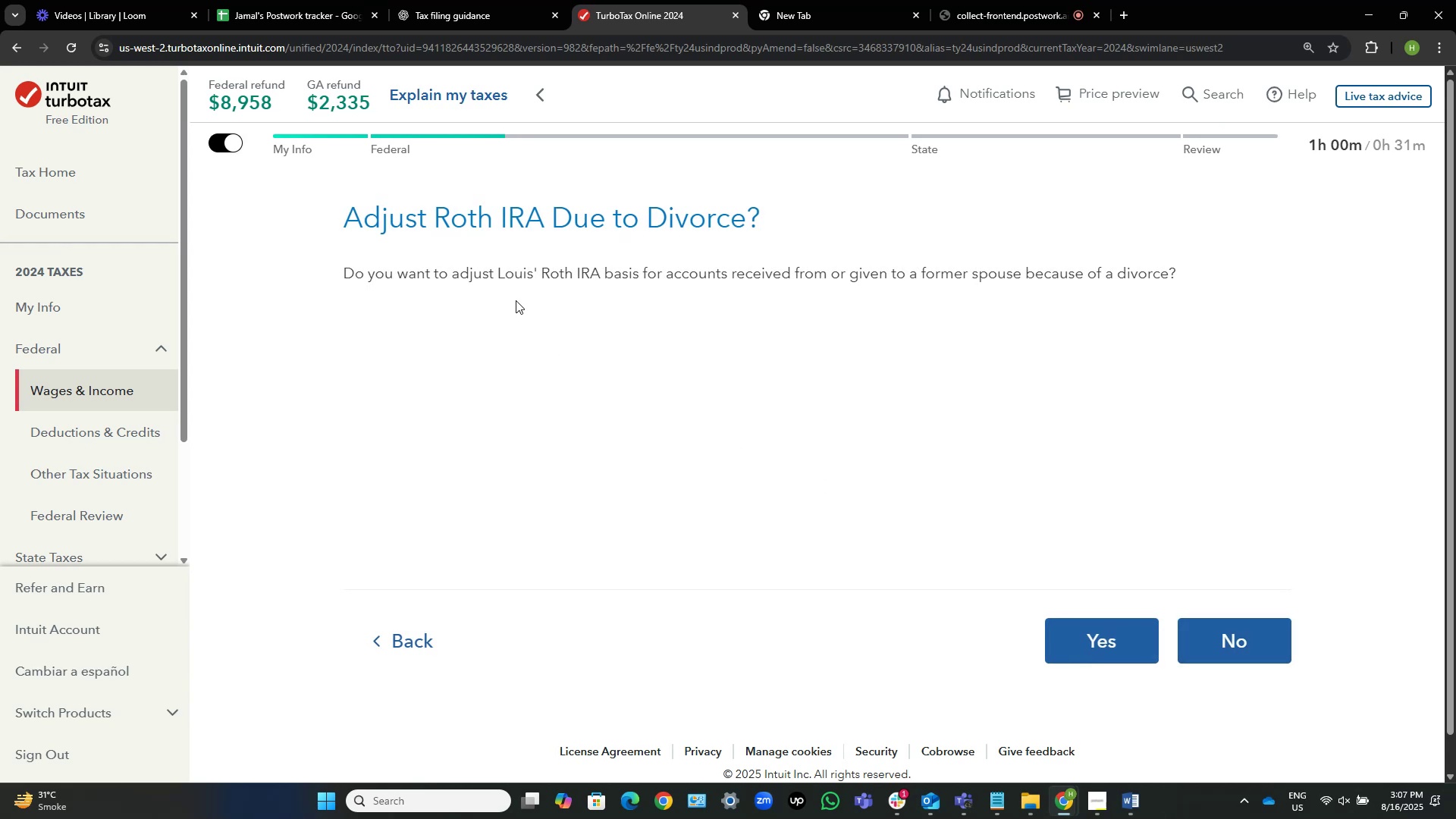 
wait(9.17)
 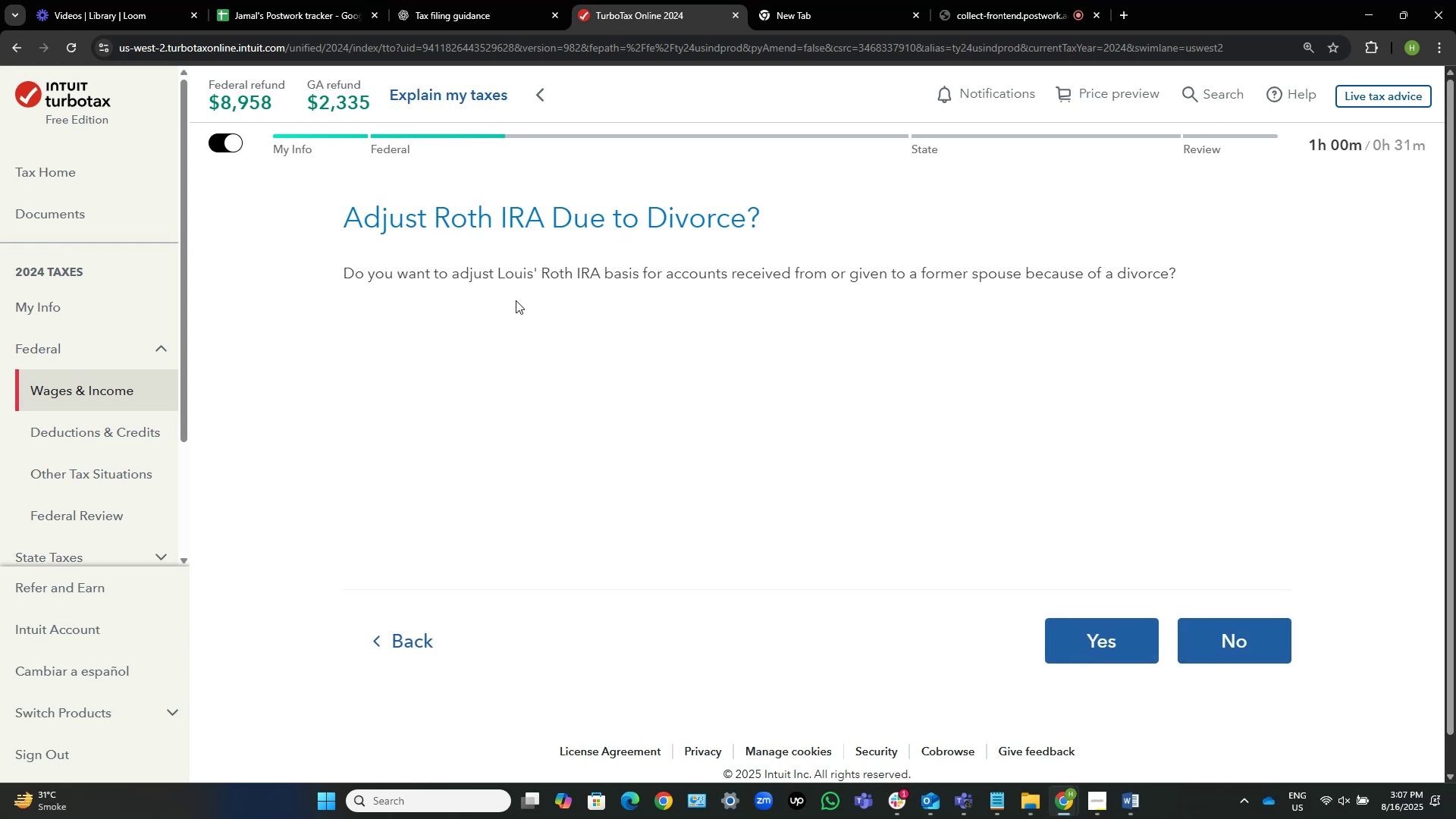 
left_click([1241, 636])
 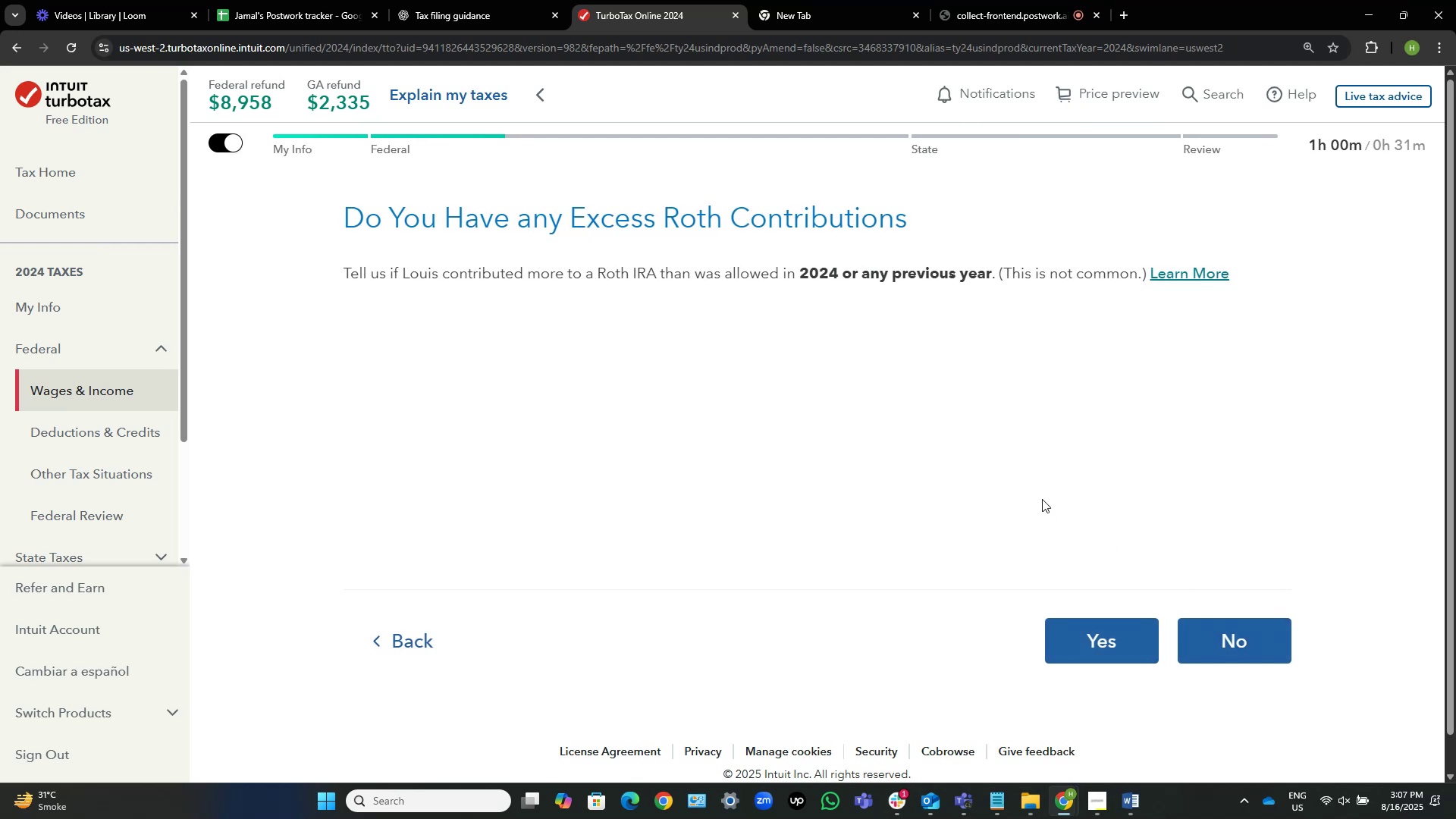 
wait(7.91)
 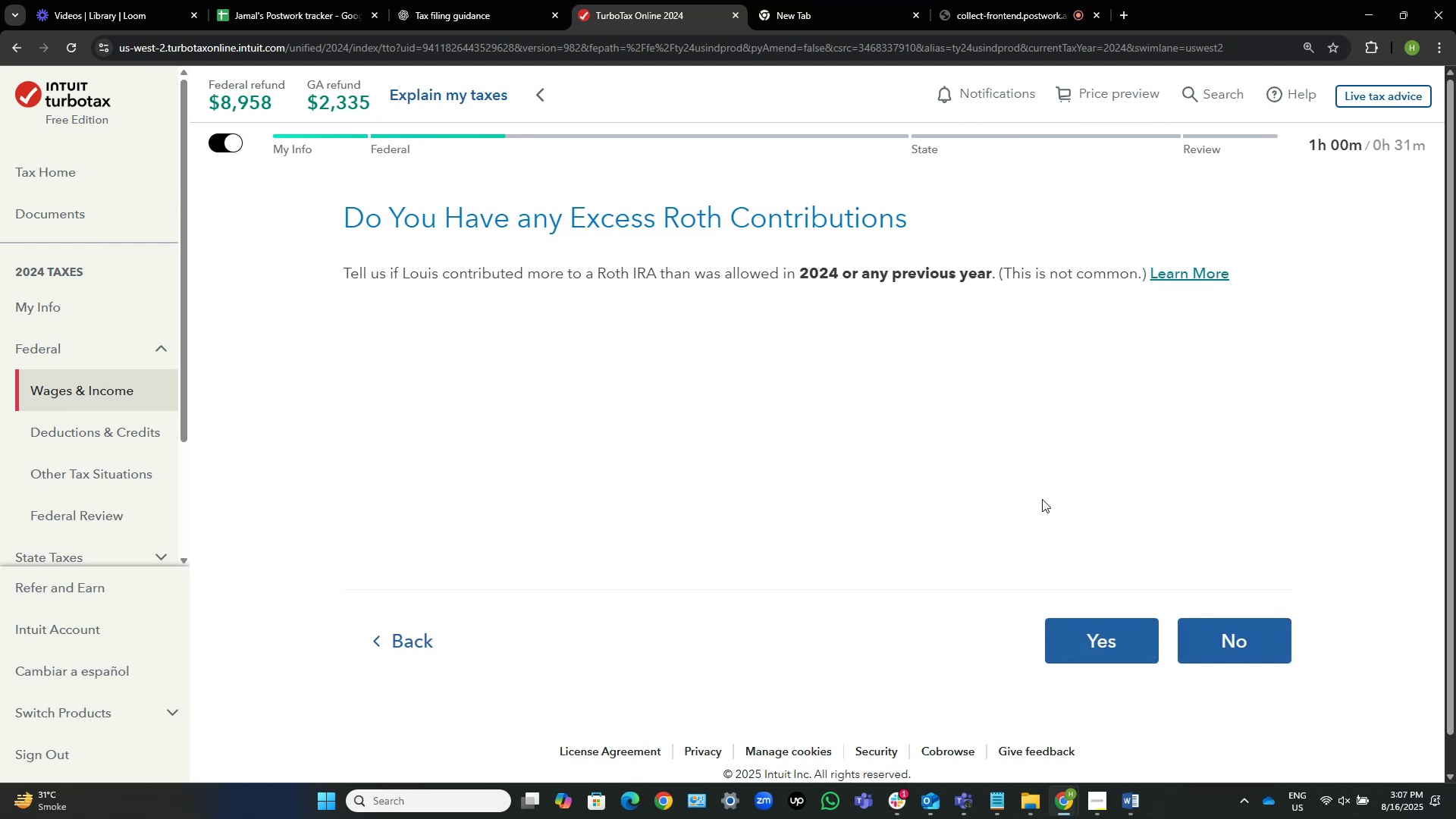 
left_click([1245, 642])
 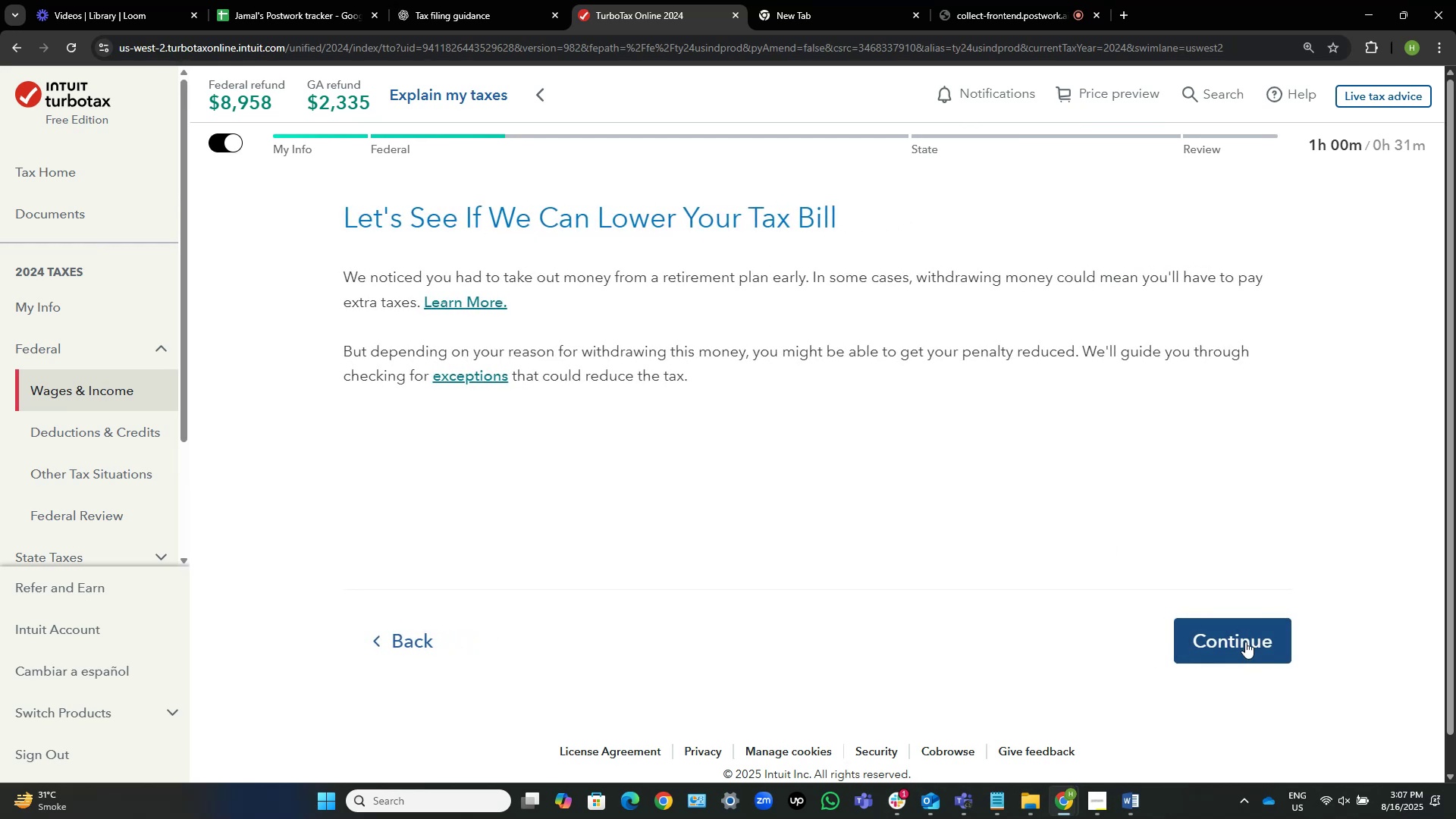 
left_click_drag(start_coordinate=[1245, 642], to_coordinate=[1342, 595])
 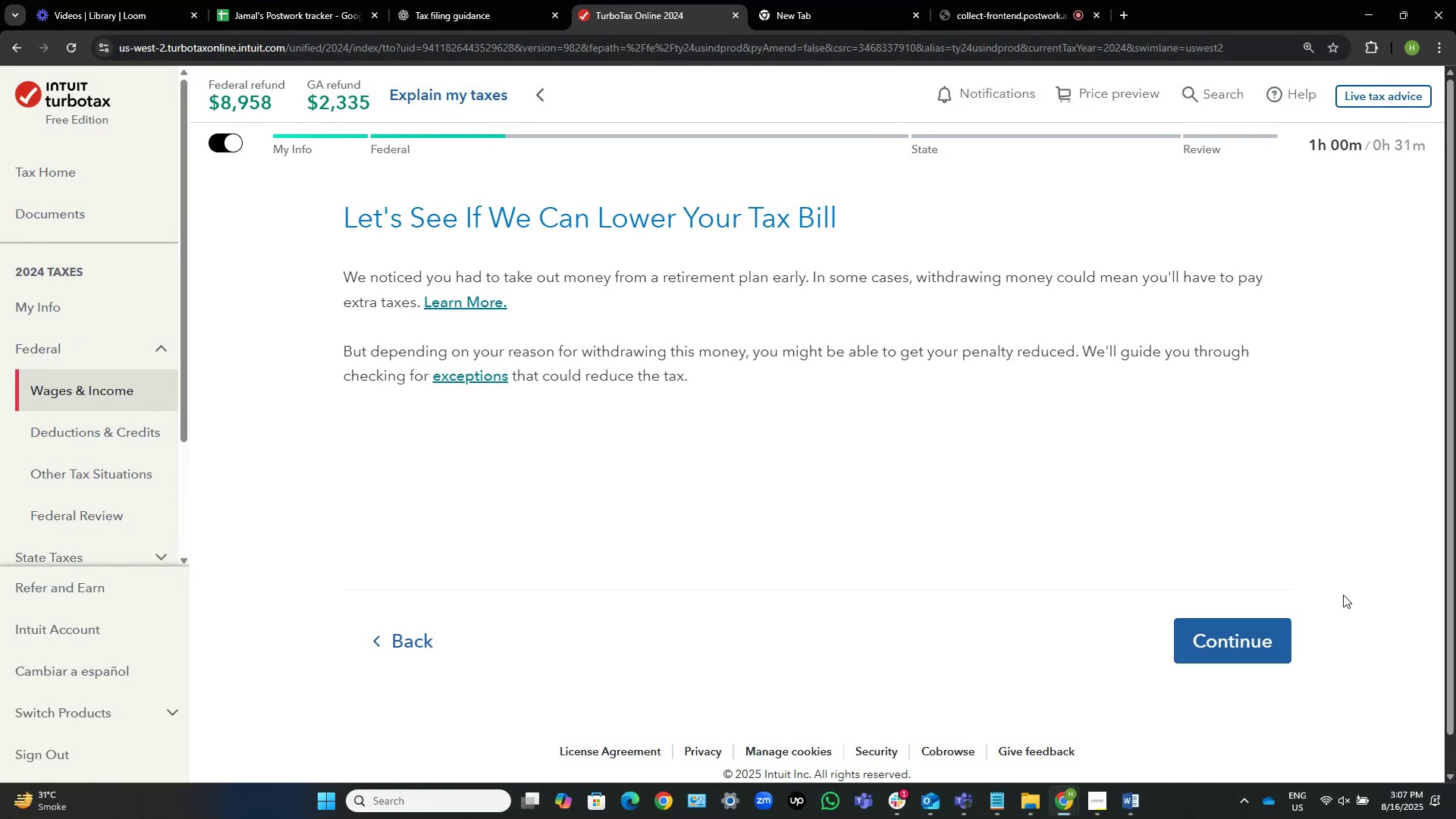 
left_click([1343, 595])
 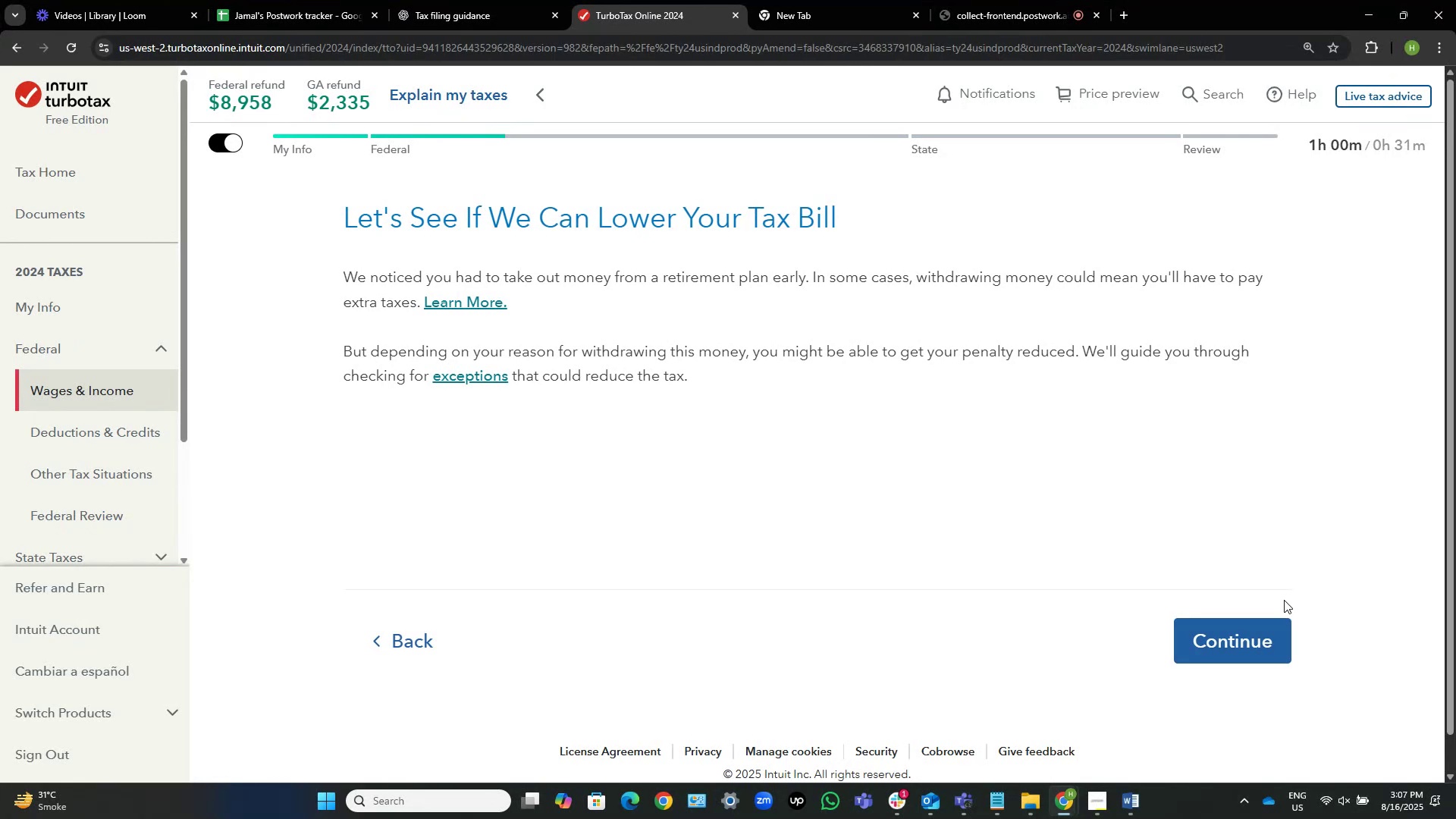 
left_click([1263, 642])
 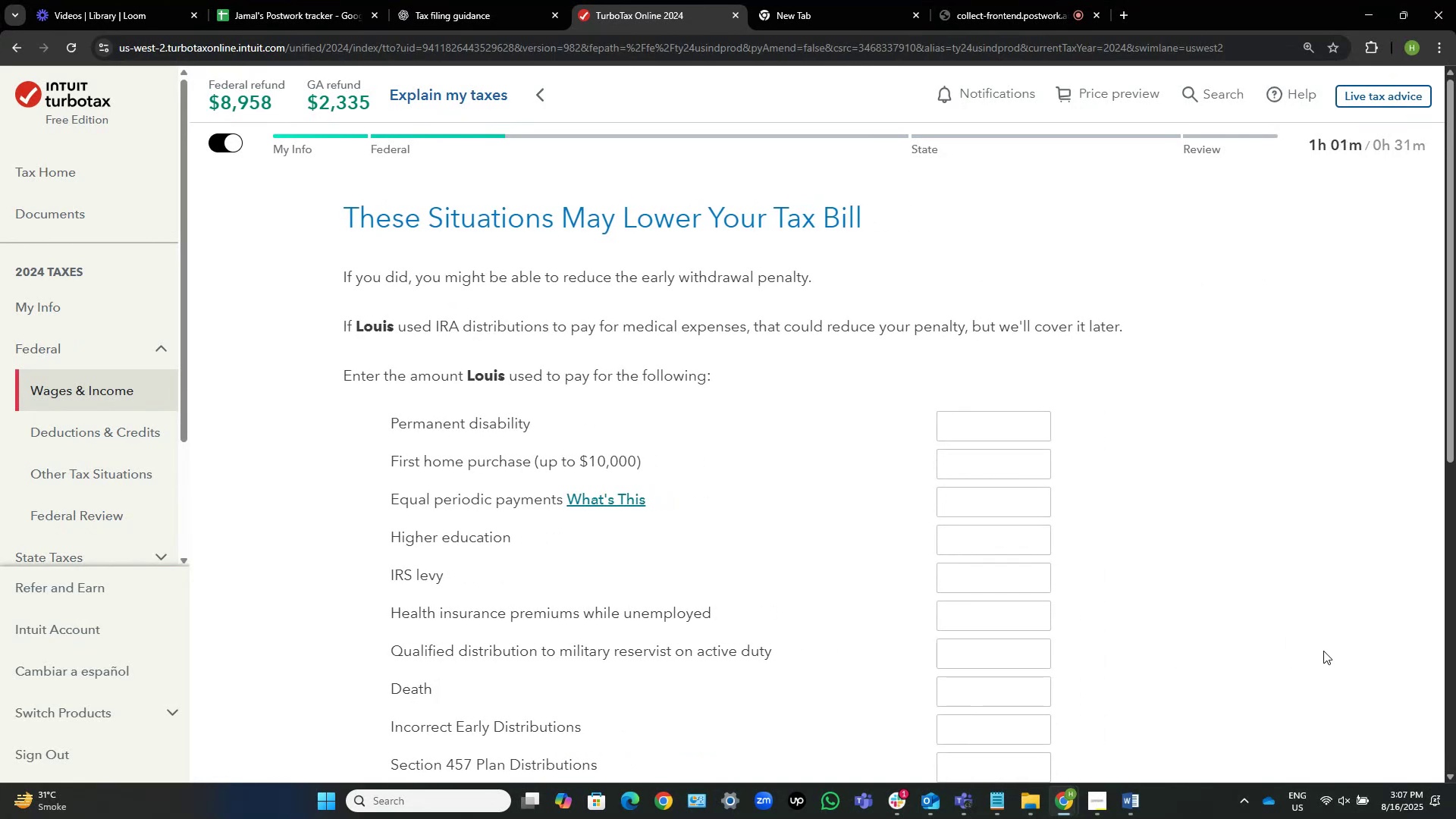 
wait(10.05)
 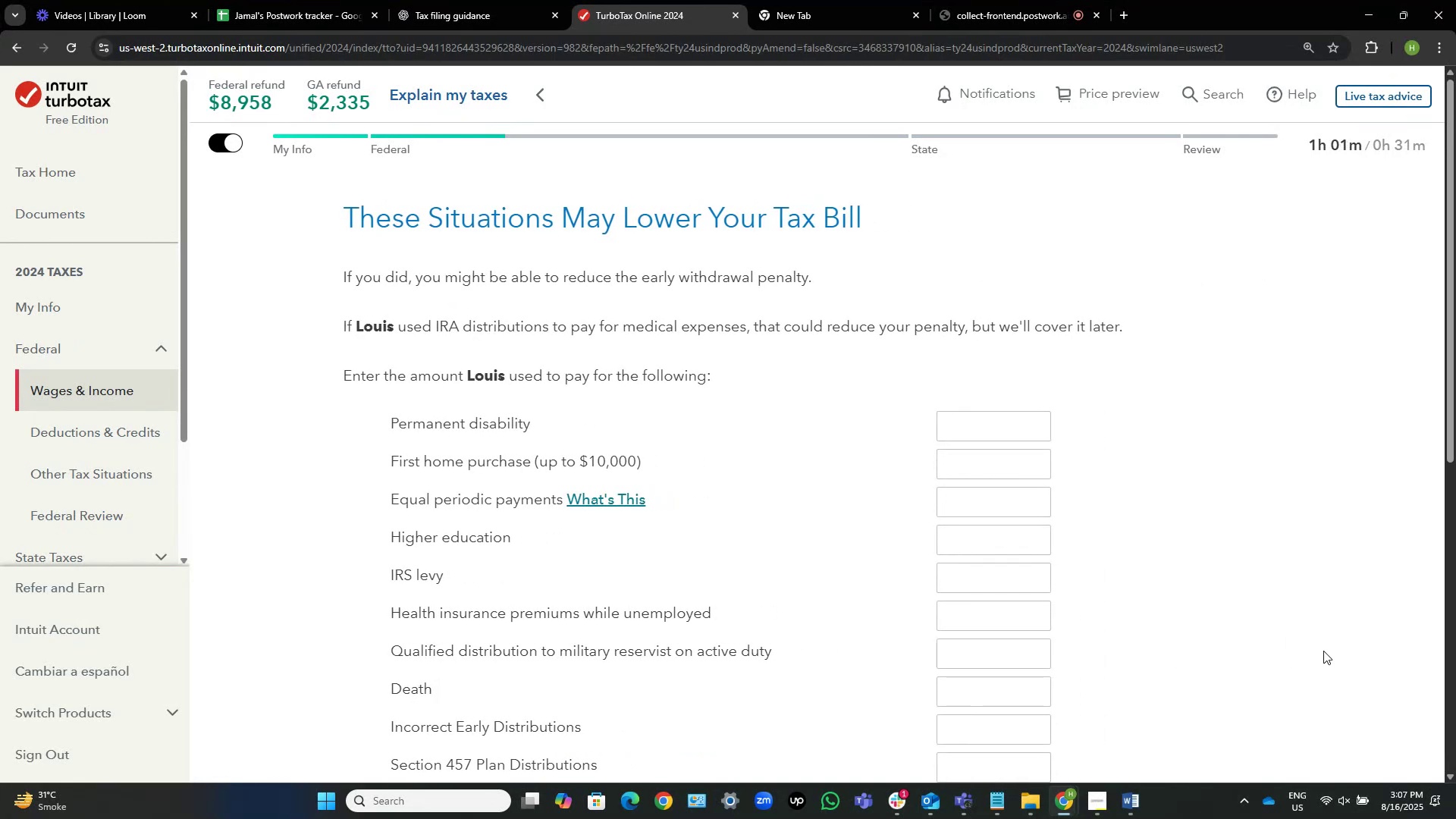 
scroll: coordinate [723, 468], scroll_direction: down, amount: 2.0
 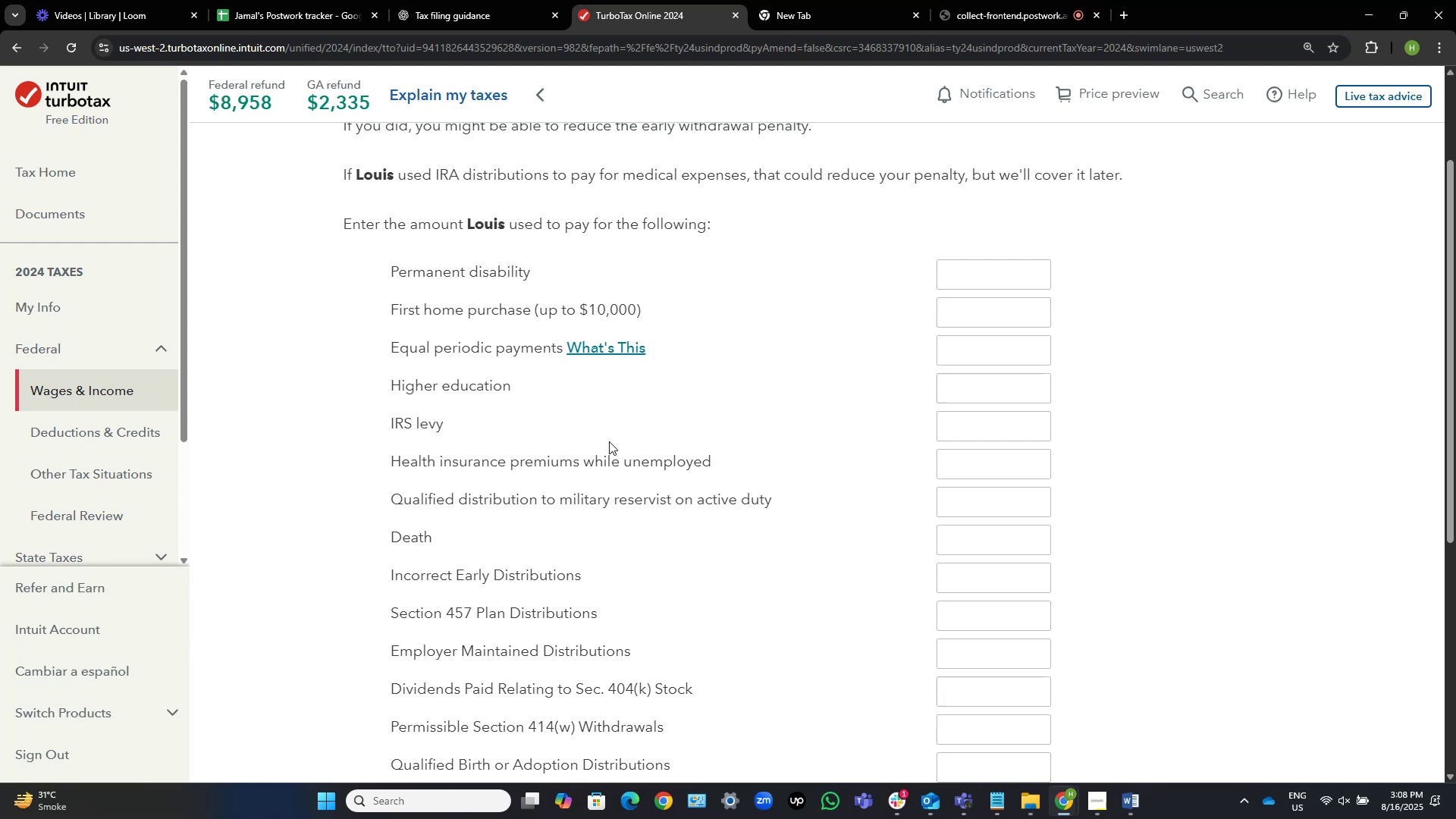 
wait(18.84)
 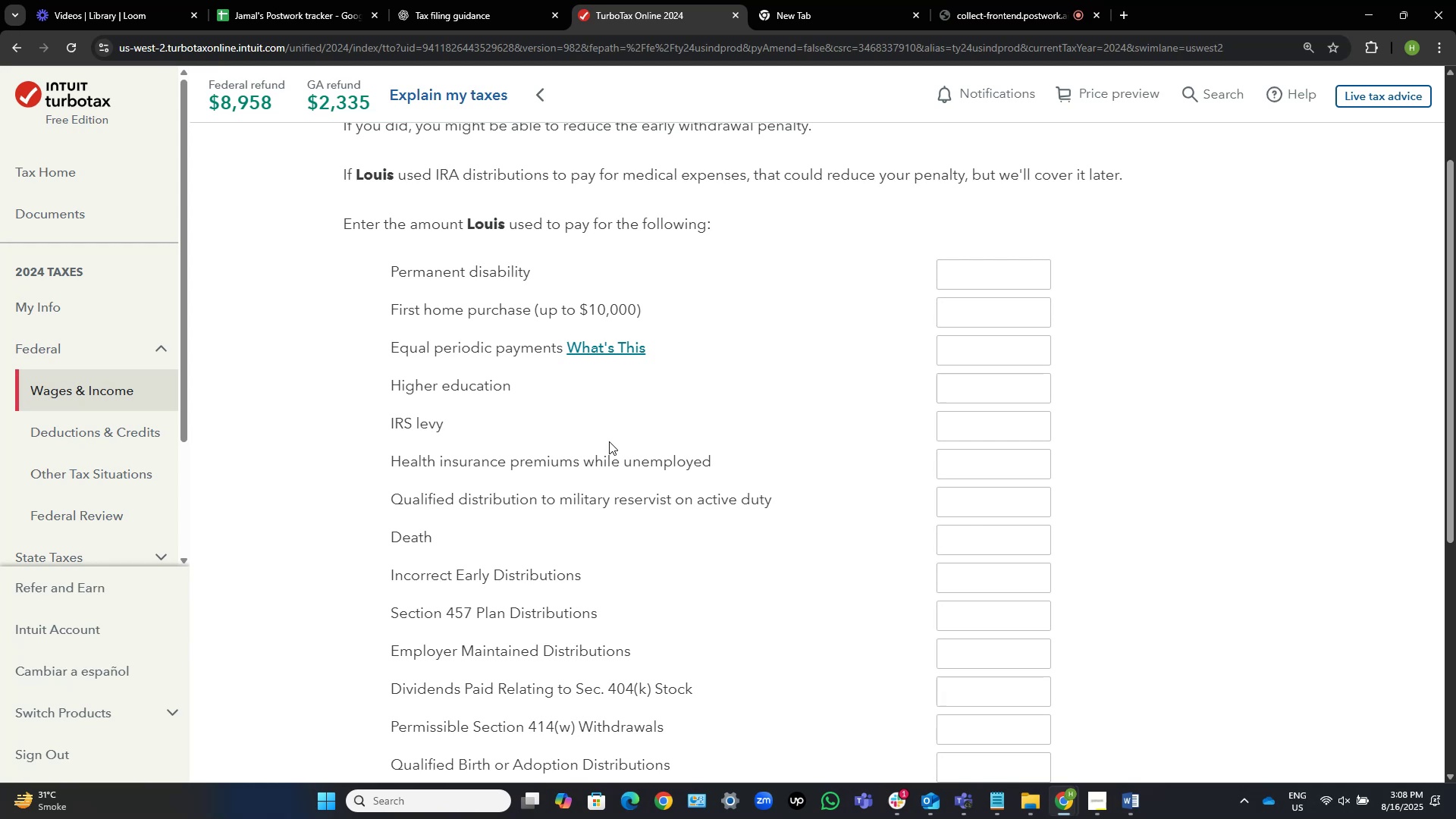 
scroll: coordinate [585, 472], scroll_direction: down, amount: 4.0
 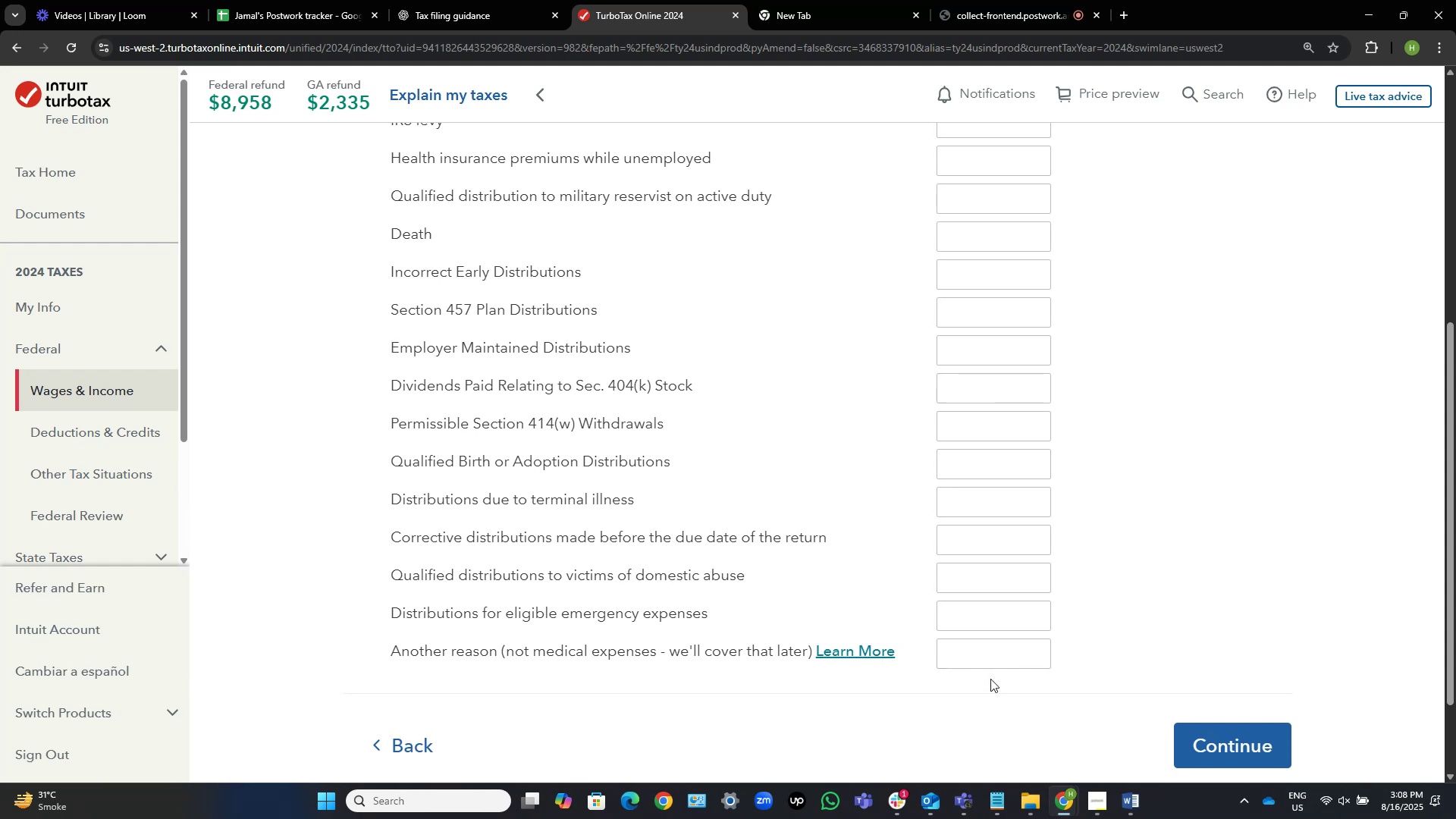 
wait(11.43)
 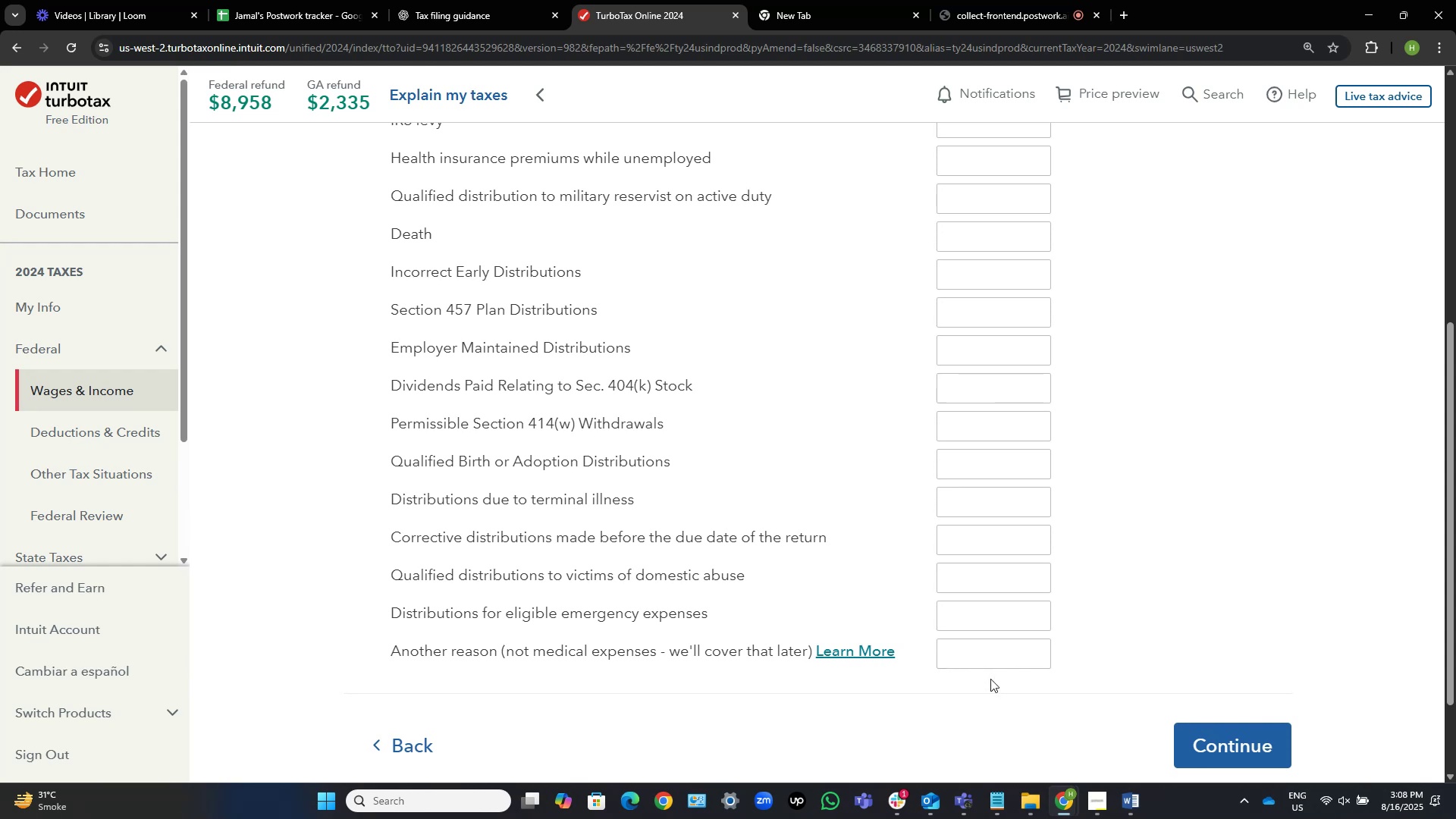 
left_click([1247, 734])
 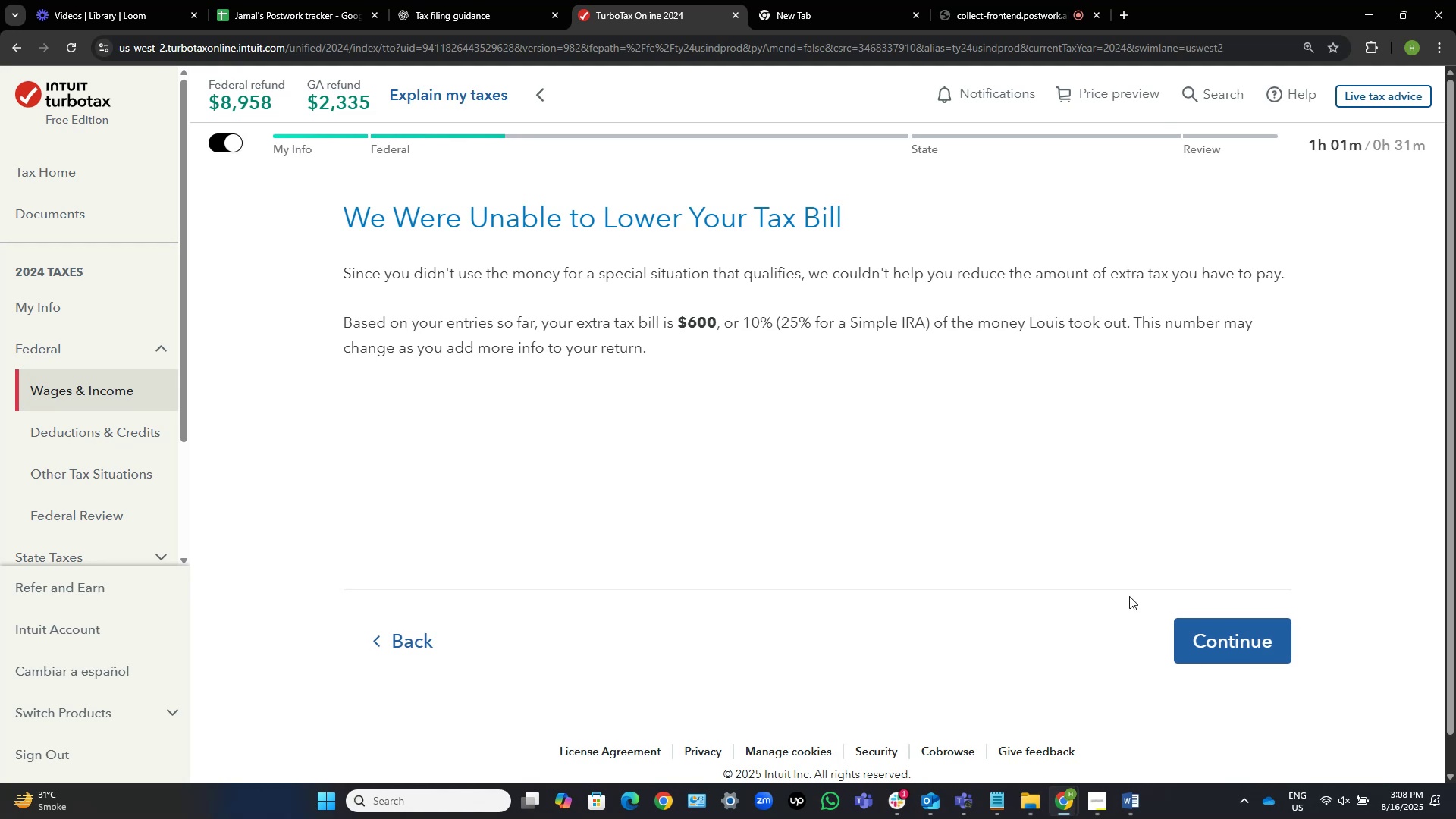 
wait(5.65)
 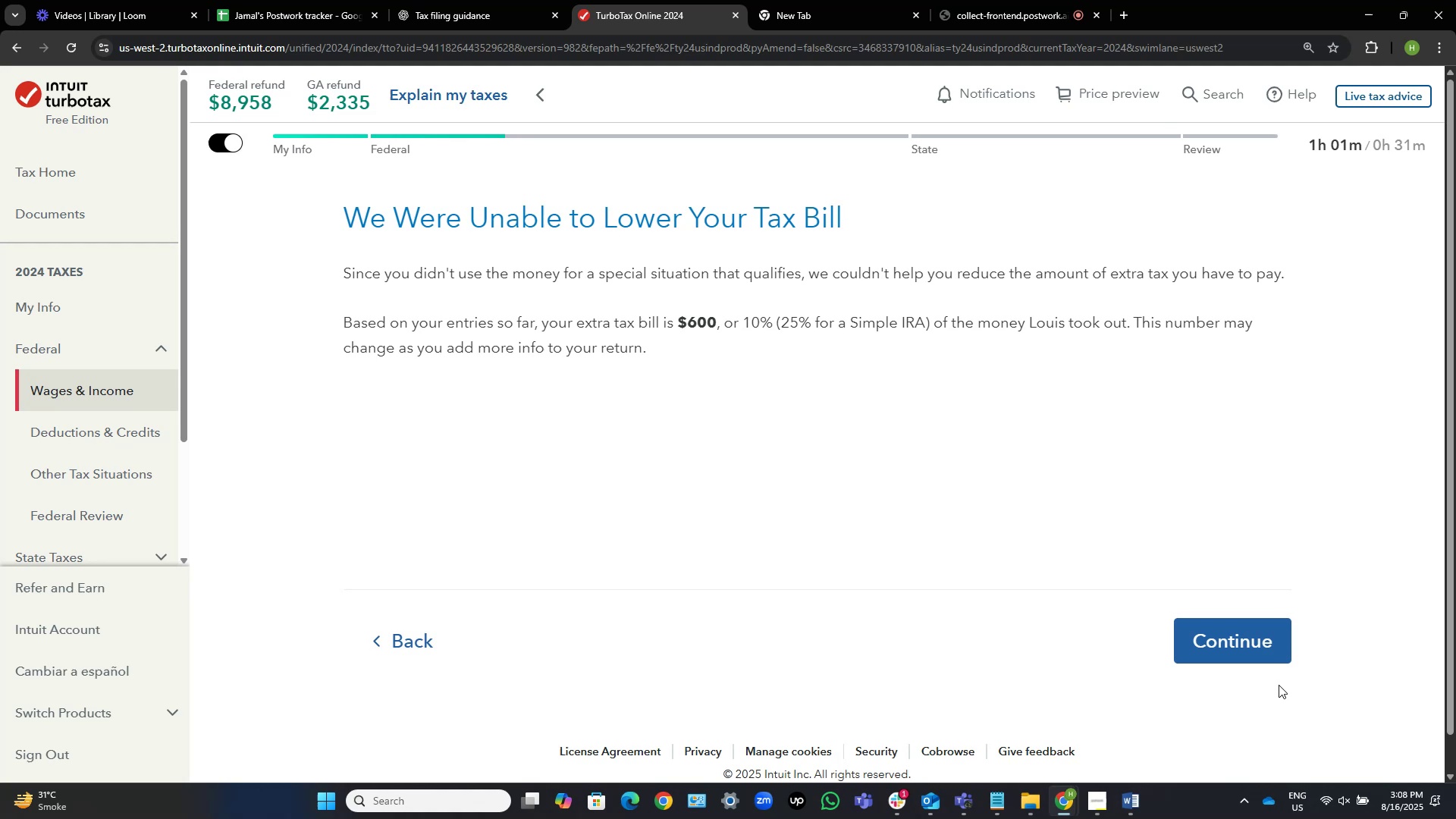 
left_click([1255, 634])
 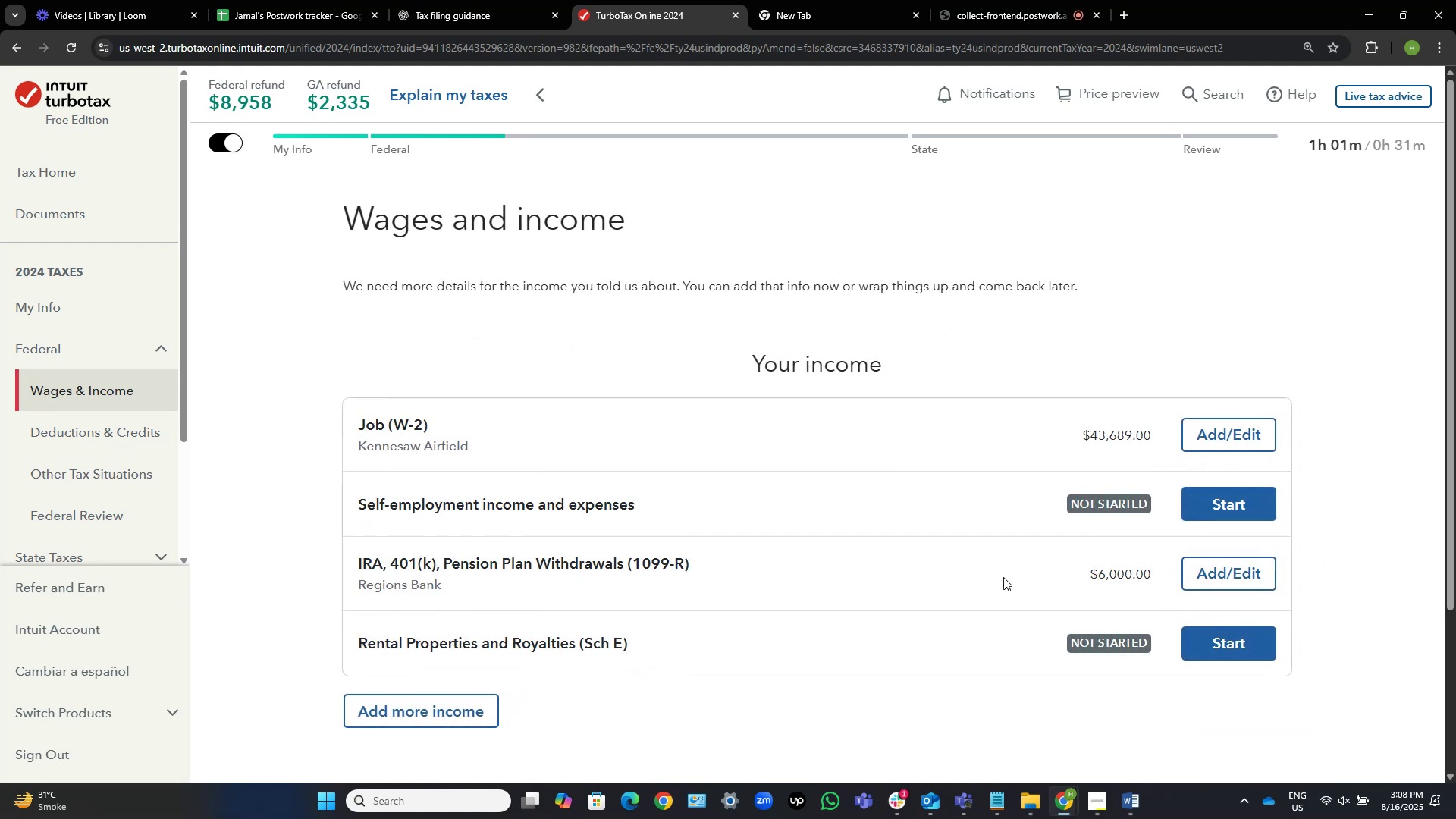 
wait(8.11)
 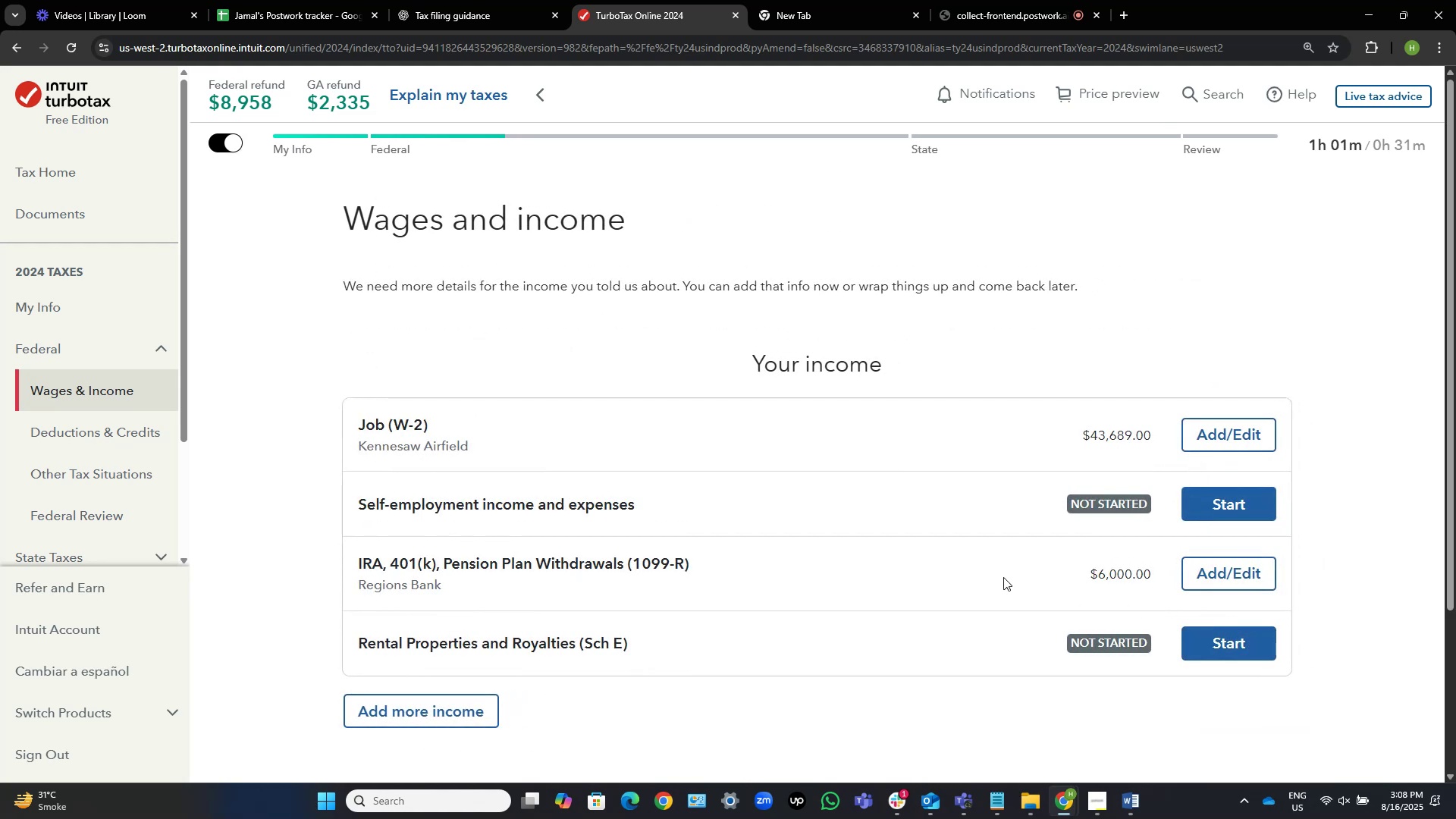 
mouse_move([858, 752])
 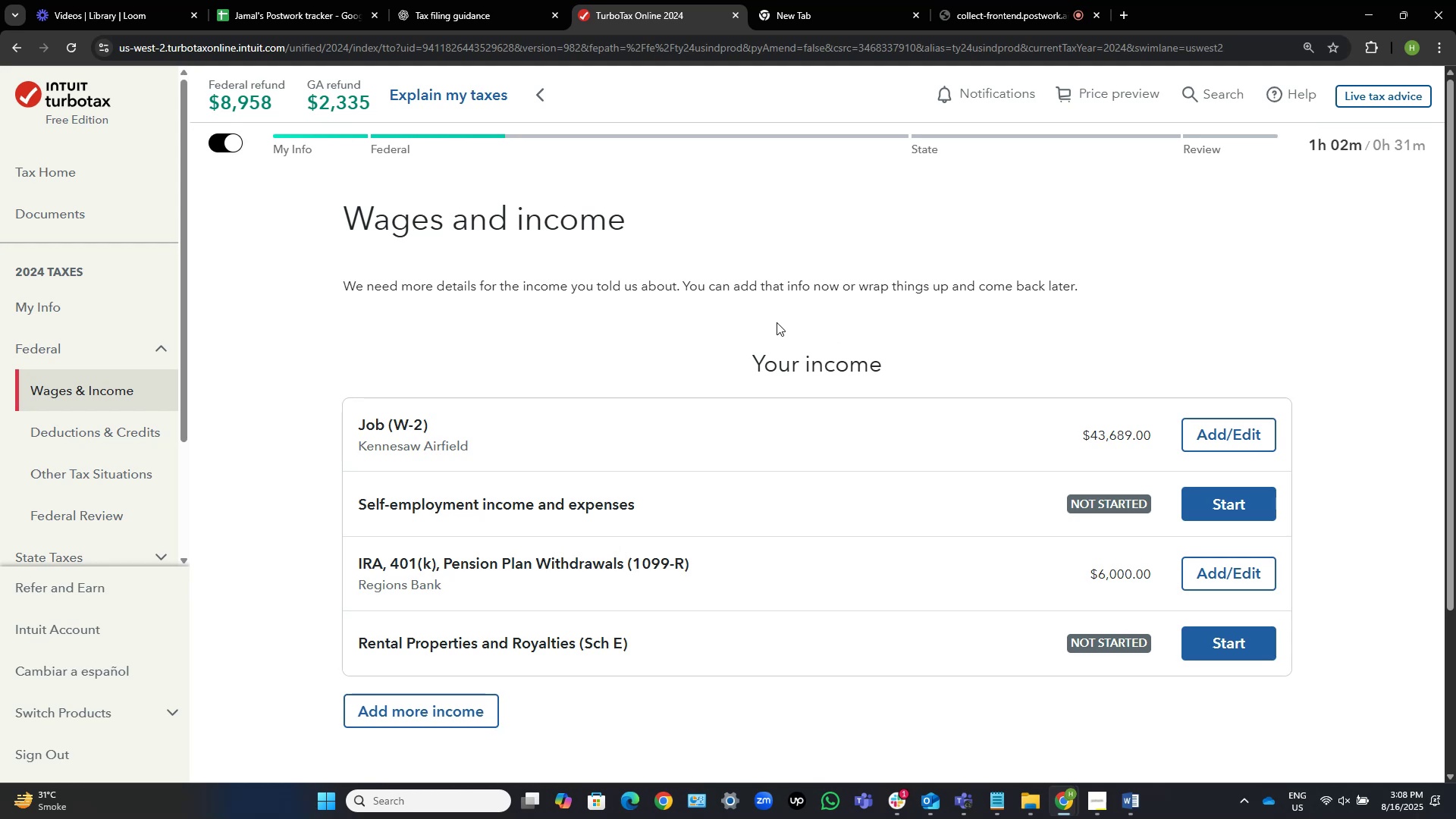 
wait(11.3)
 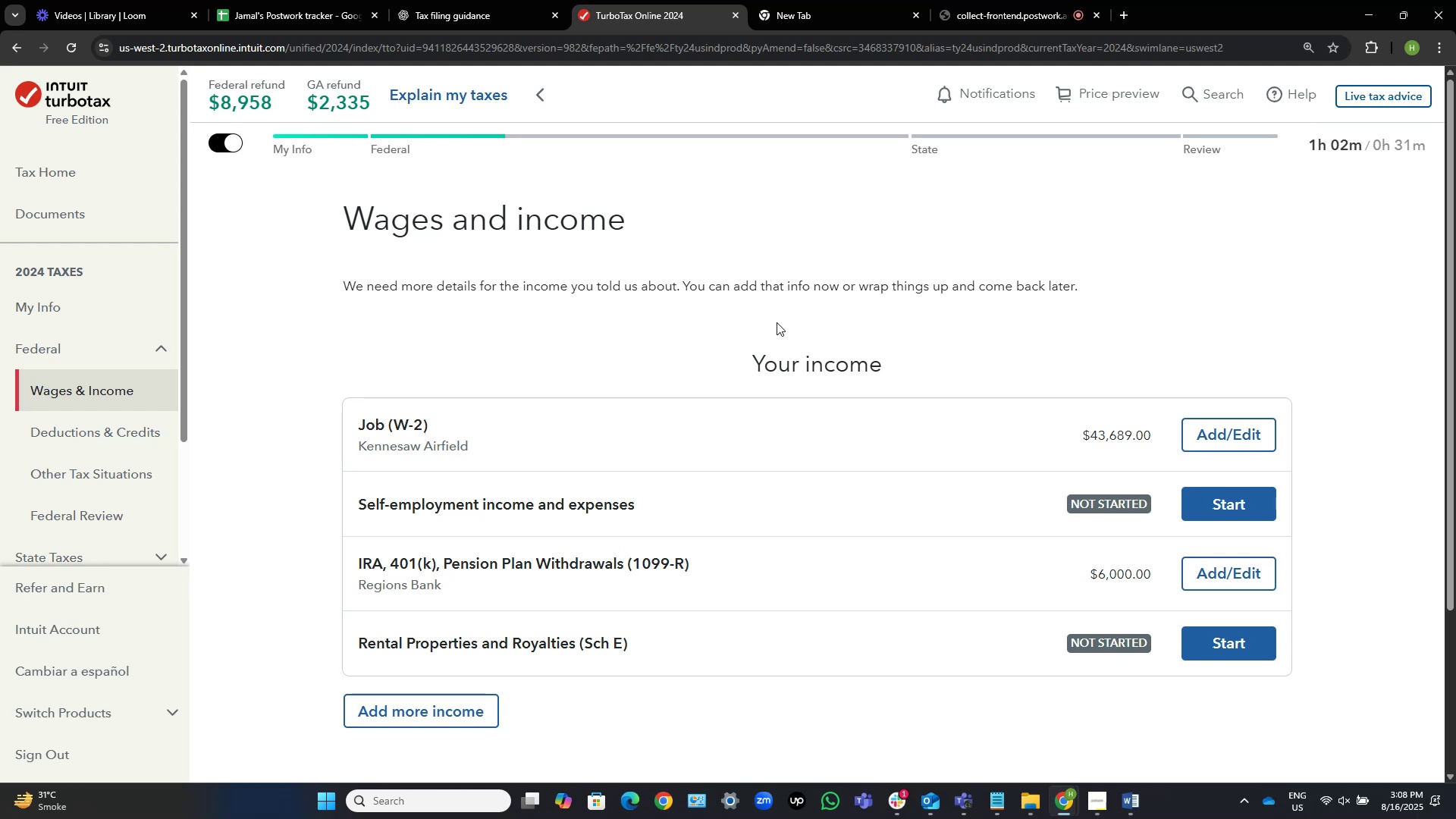 
left_click([452, 14])
 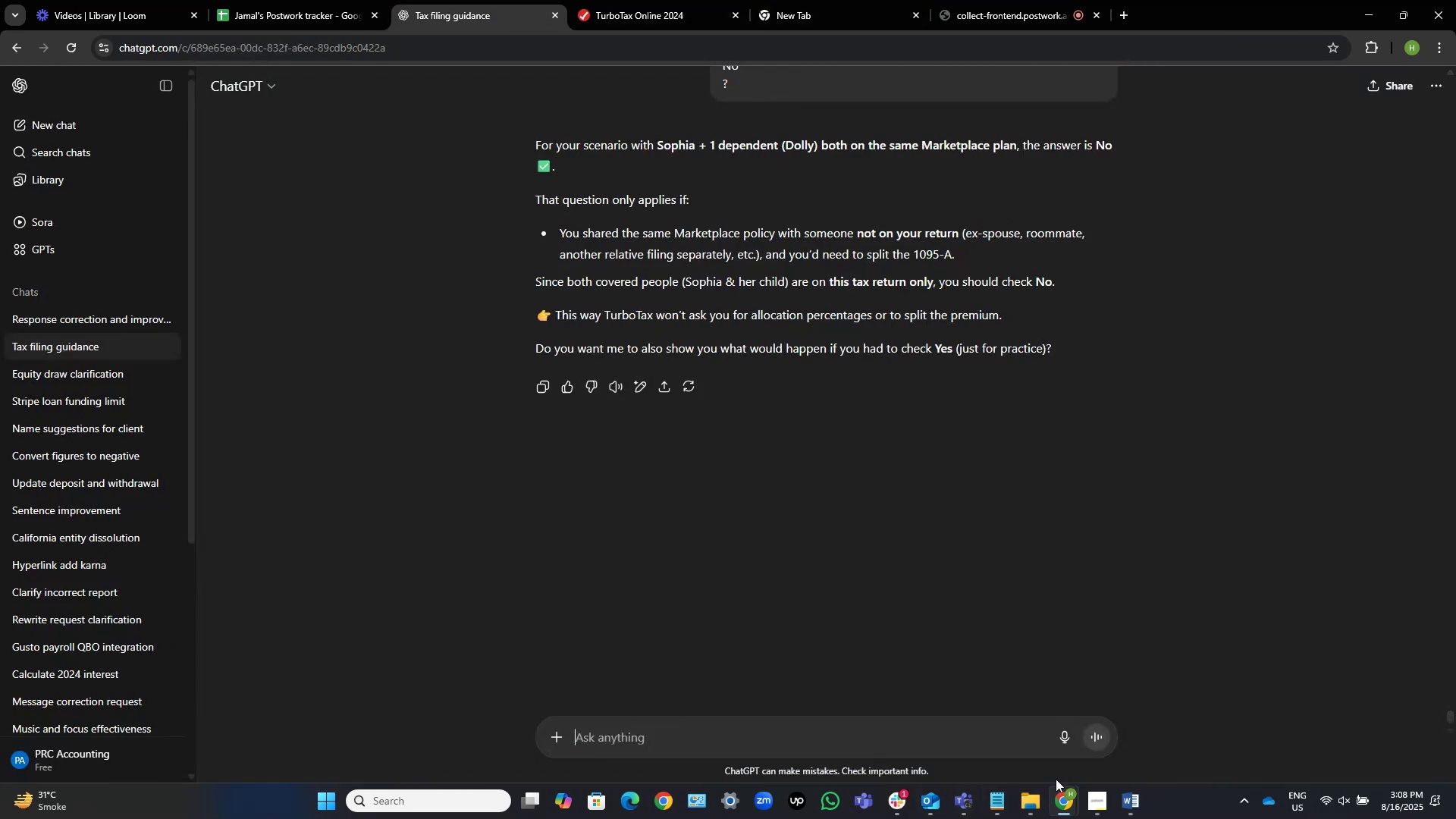 
left_click([1067, 806])
 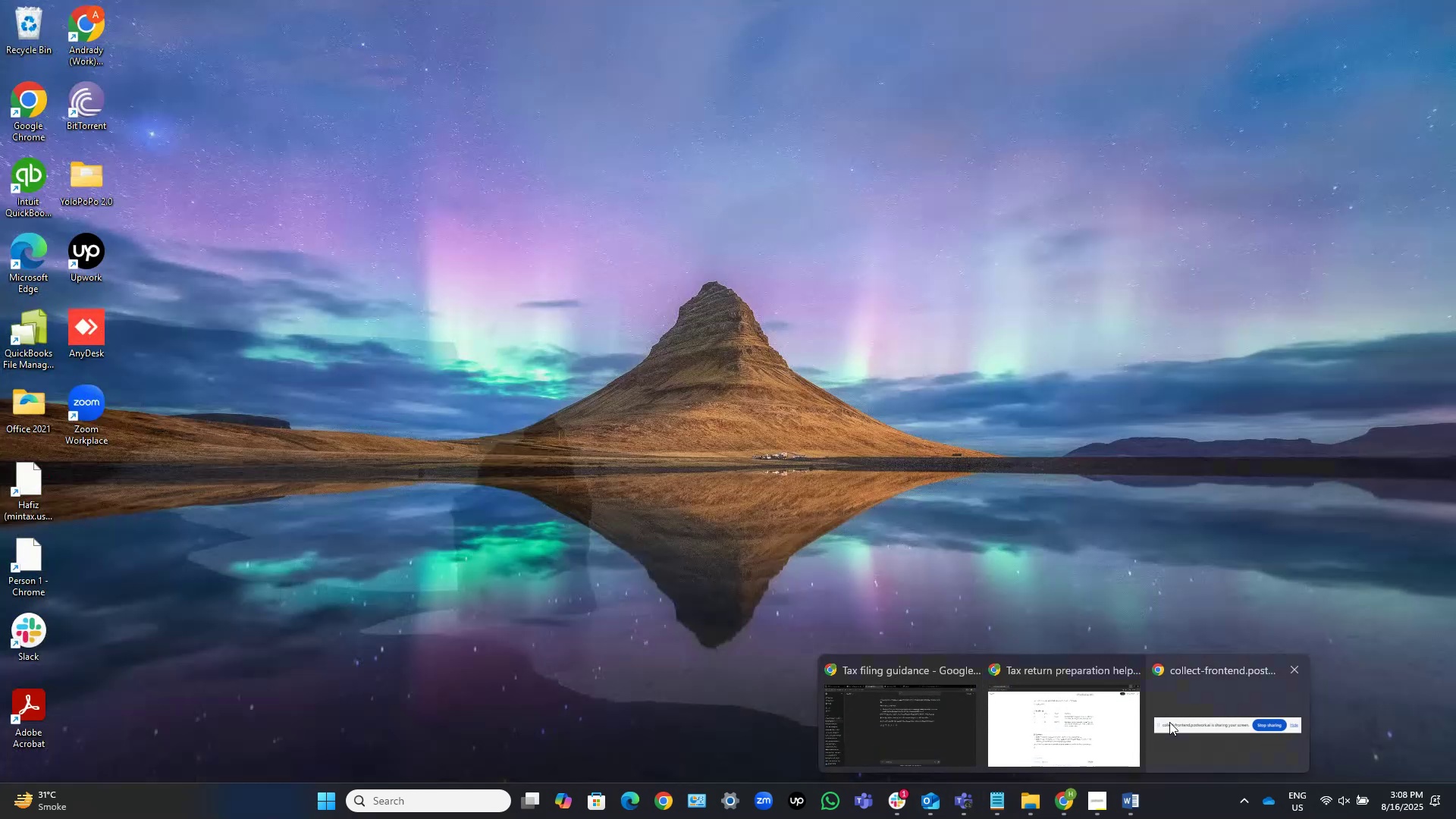 
left_click([1075, 716])
 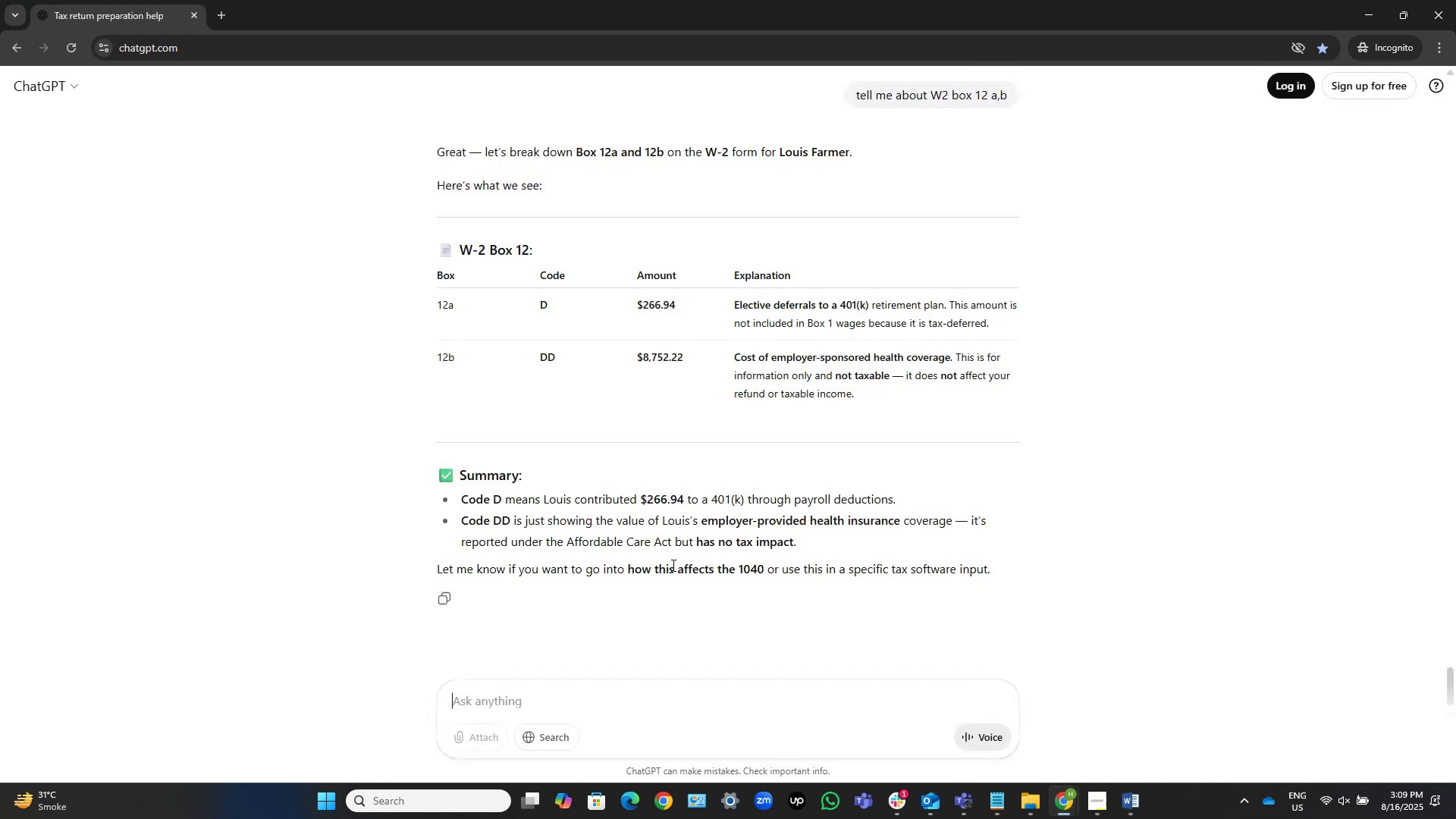 
scroll: coordinate [672, 565], scroll_direction: down, amount: 3.0
 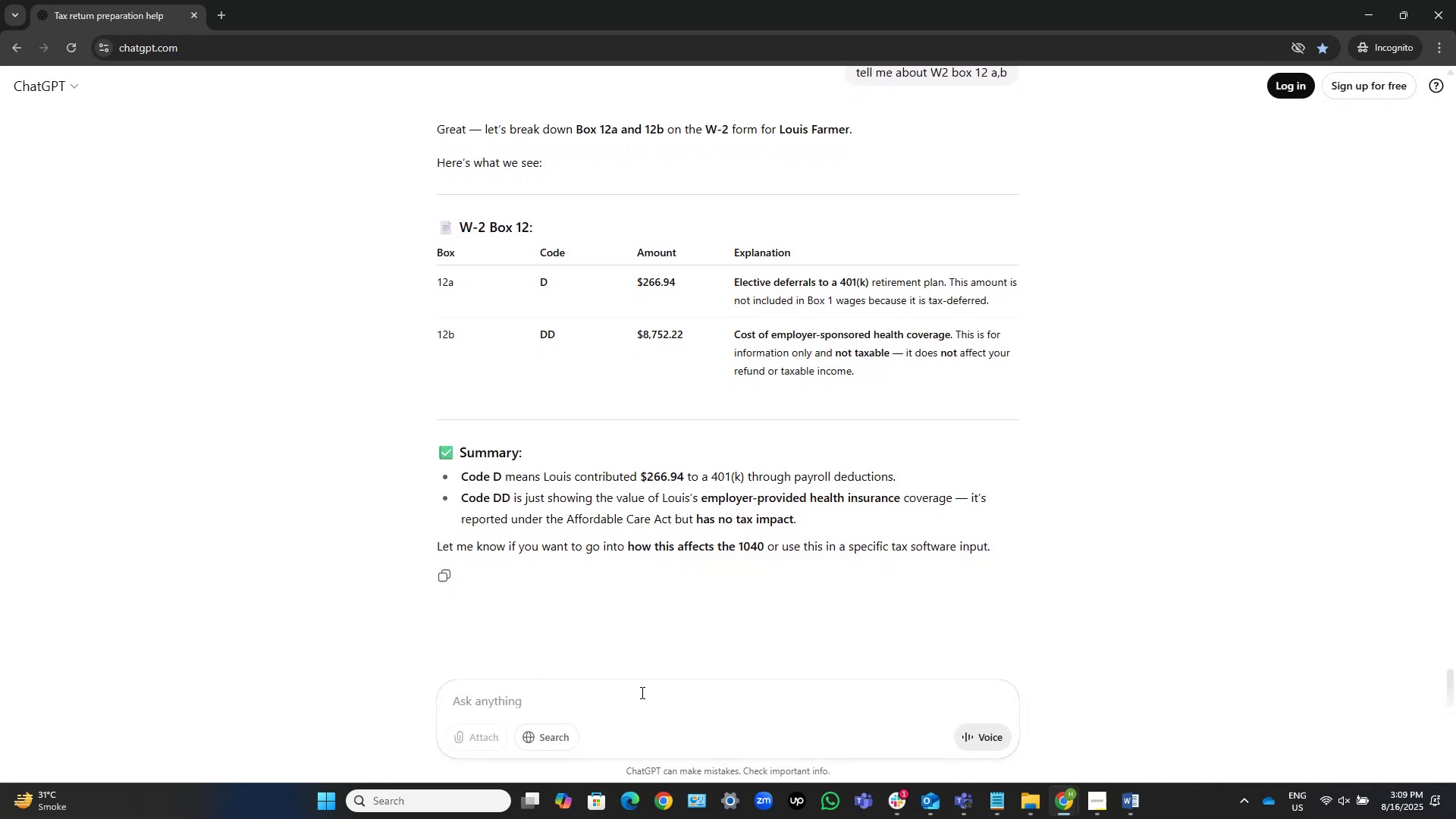 
wait(5.18)
 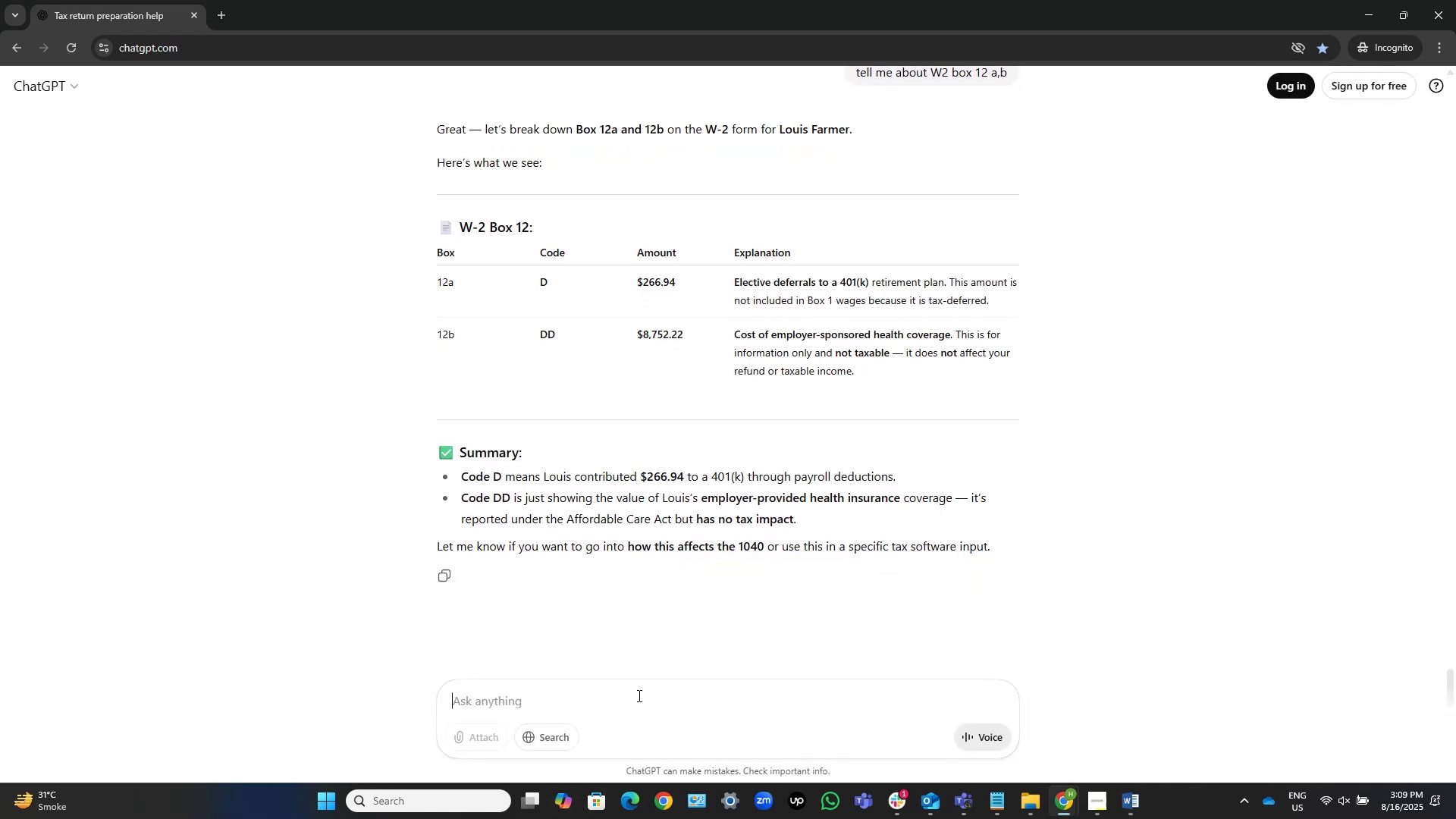 
type(now u got all images and data , so calculate federa; taxes and state )
 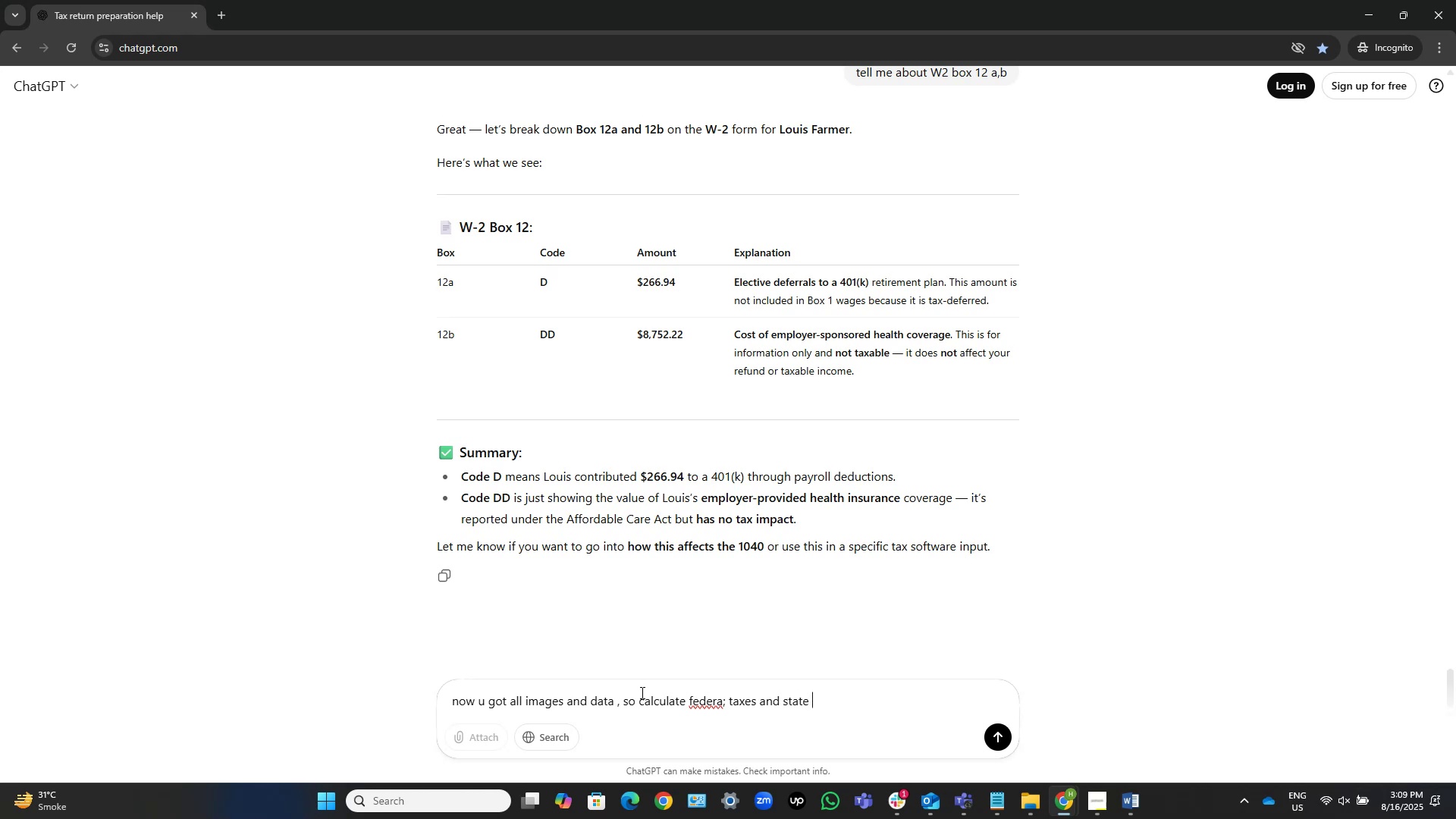 
key(Enter)
 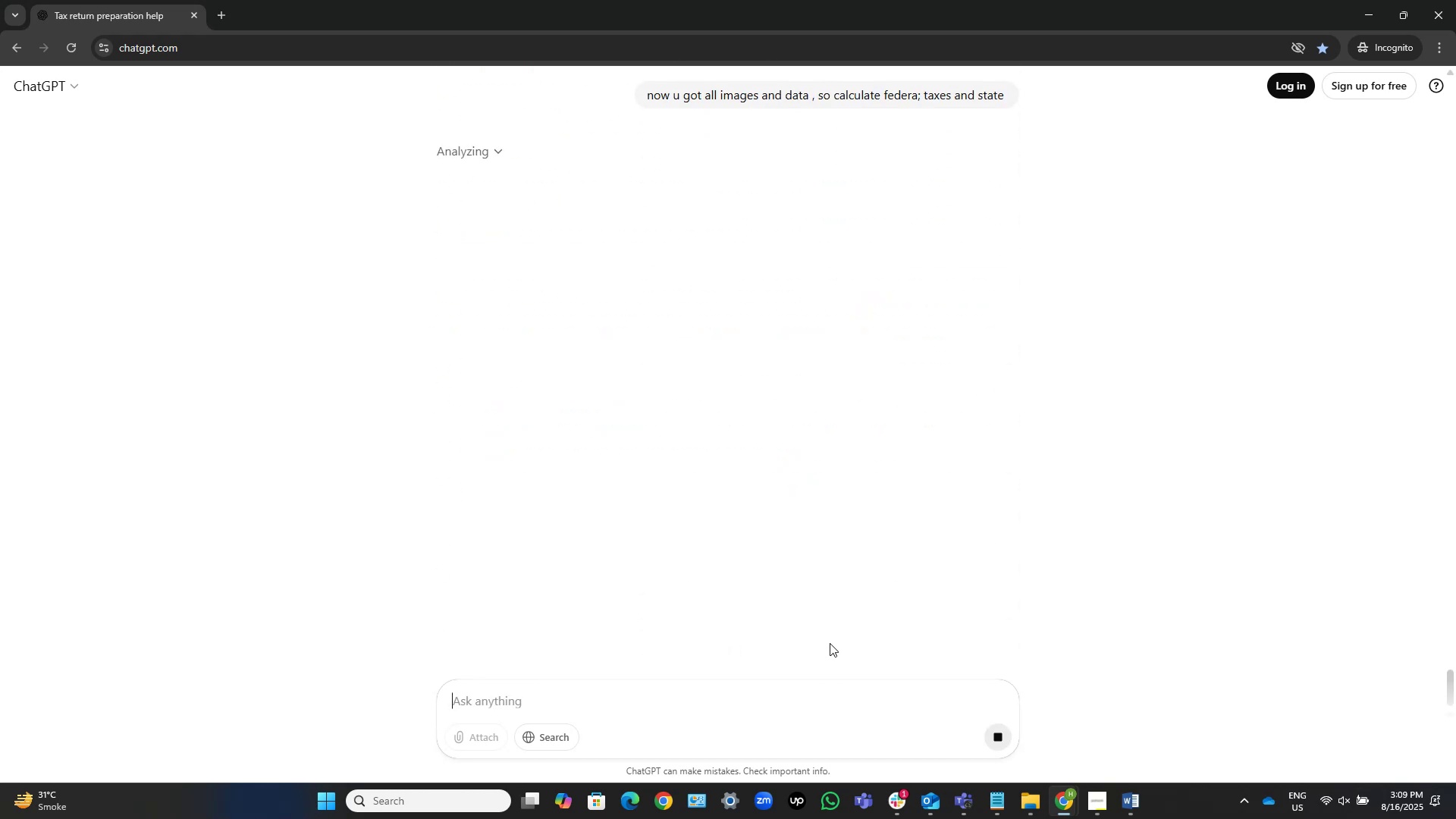 
wait(11.99)
 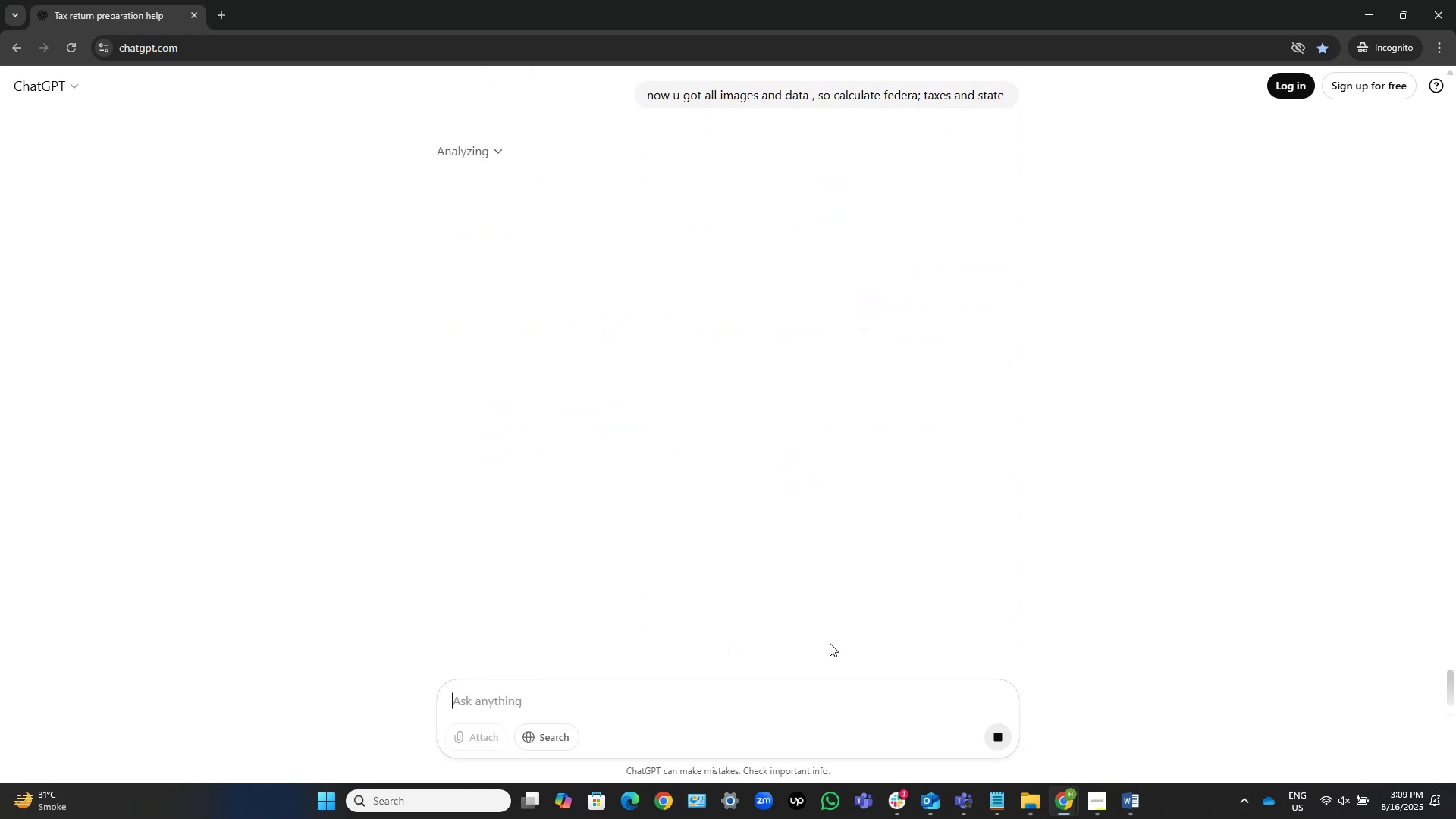 
mouse_move([1065, 764])
 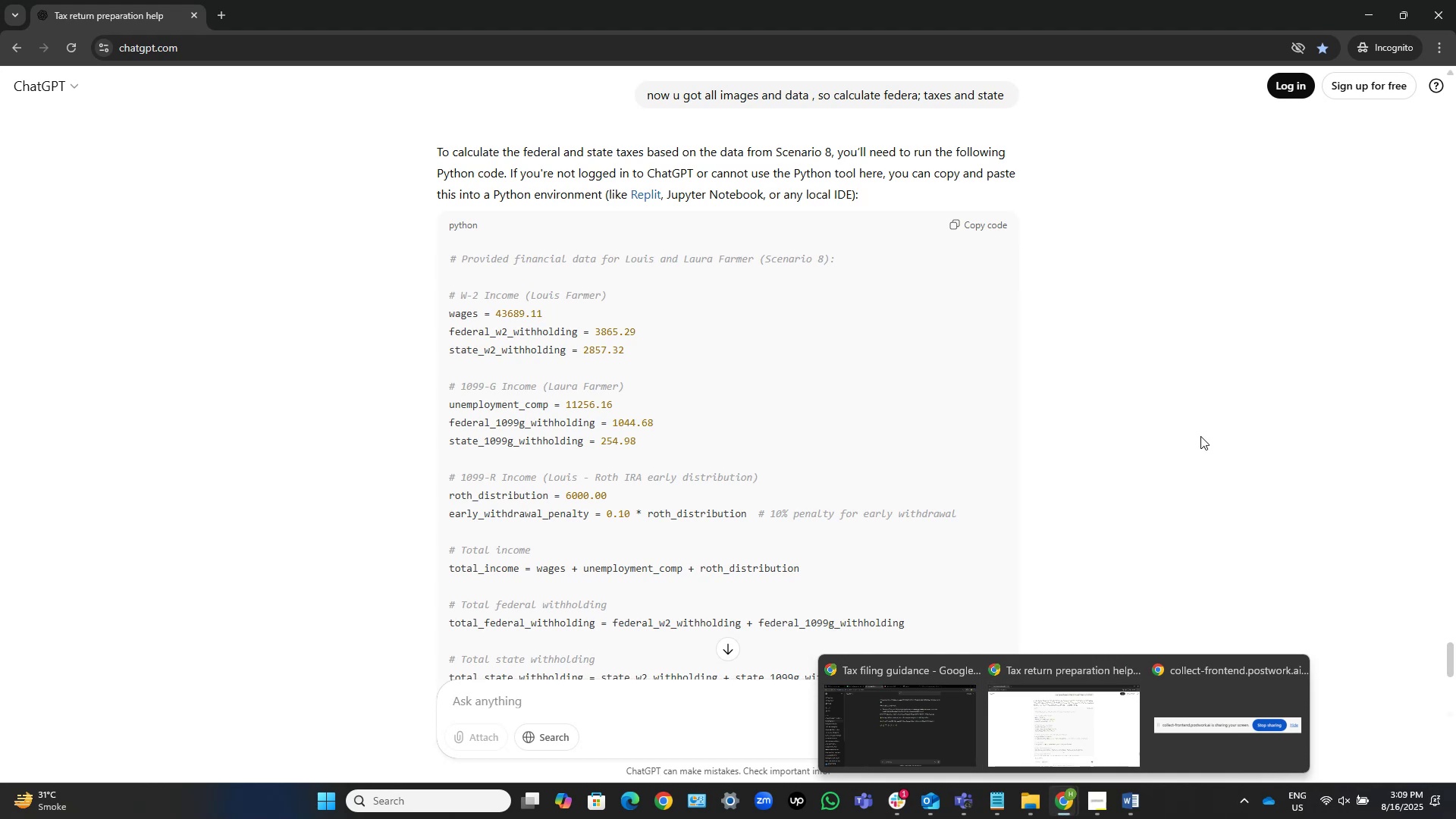 
left_click([1201, 436])
 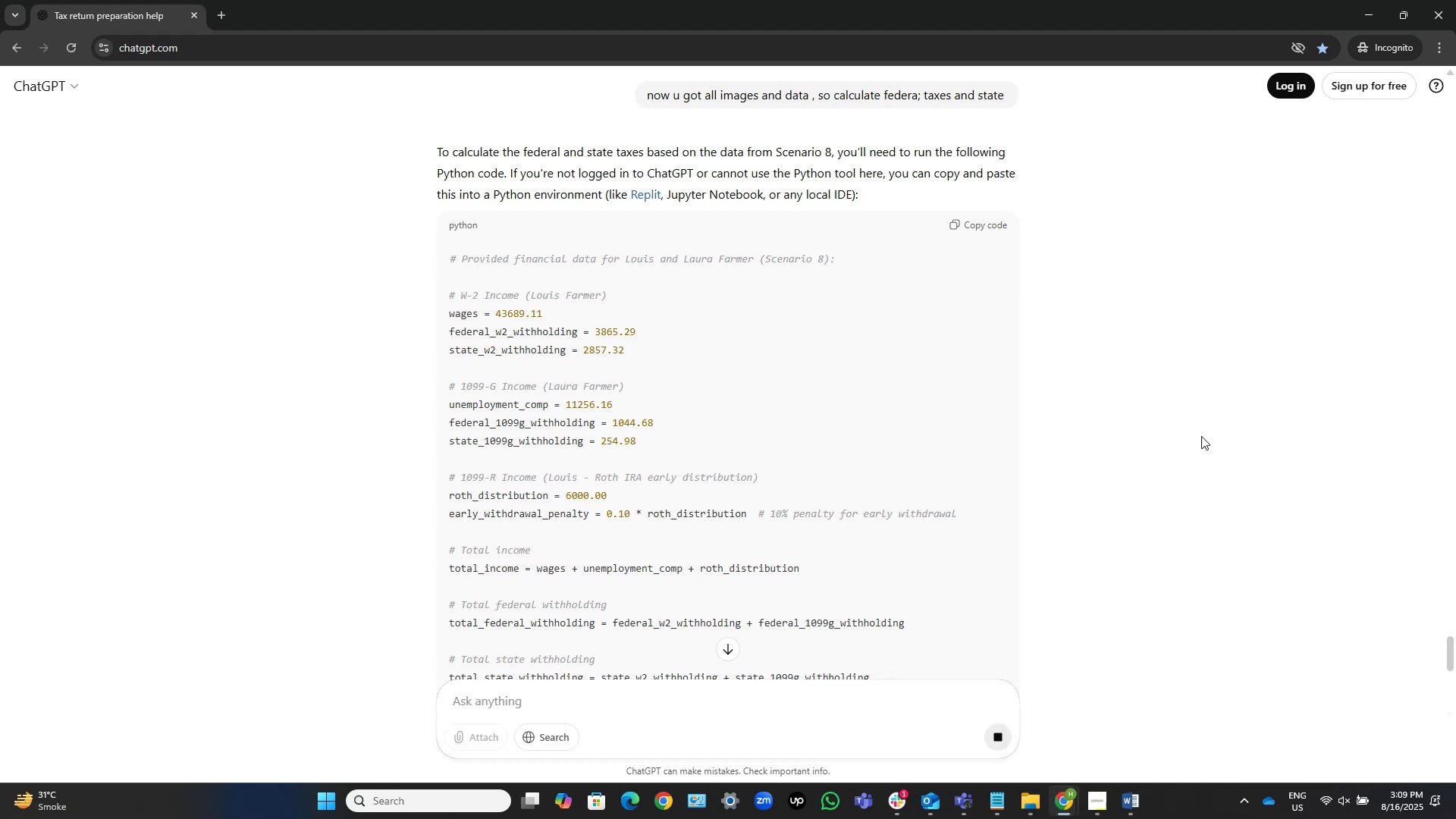 
scroll: coordinate [675, 381], scroll_direction: down, amount: 14.0
 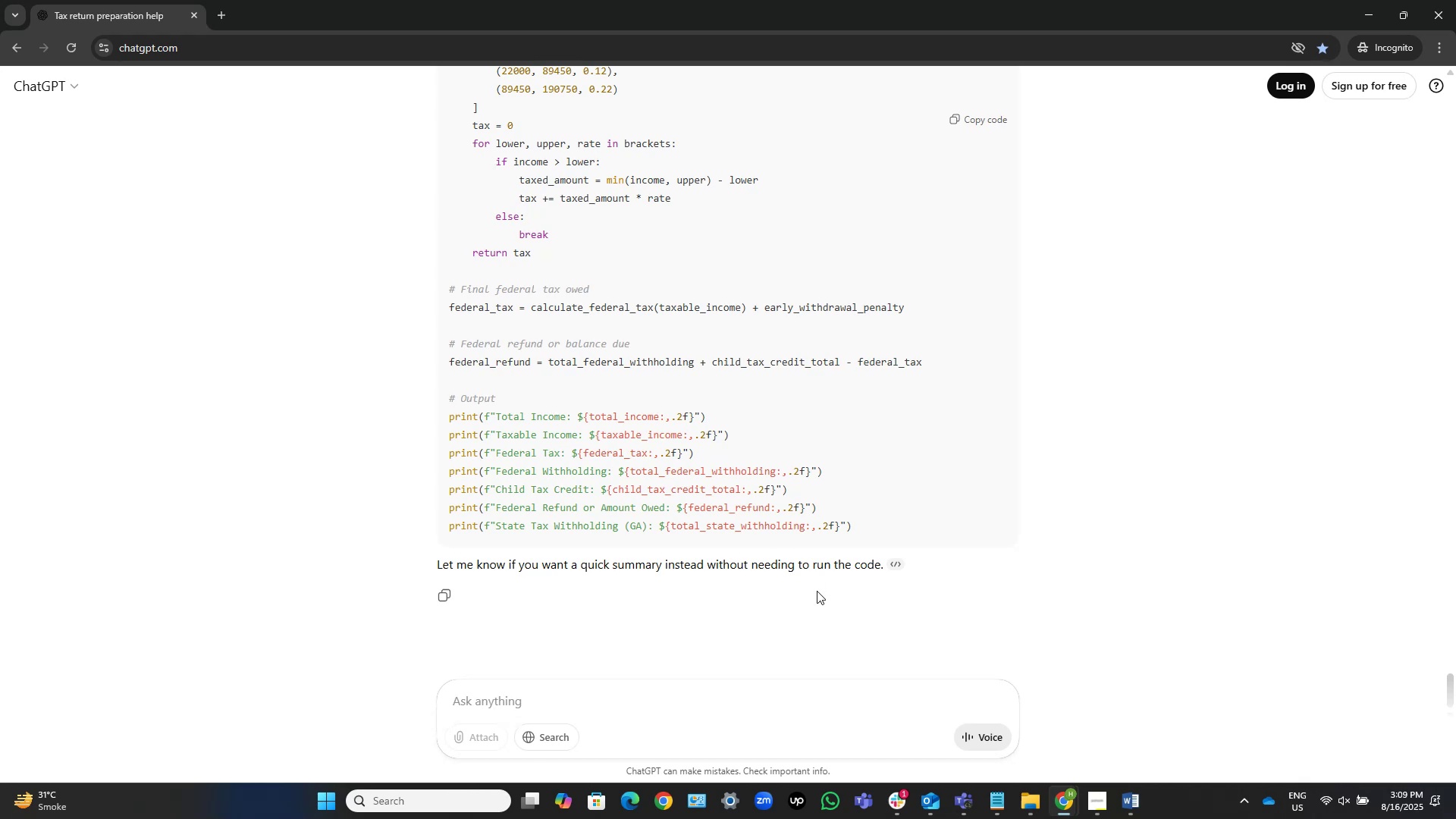 
left_click([773, 688])
 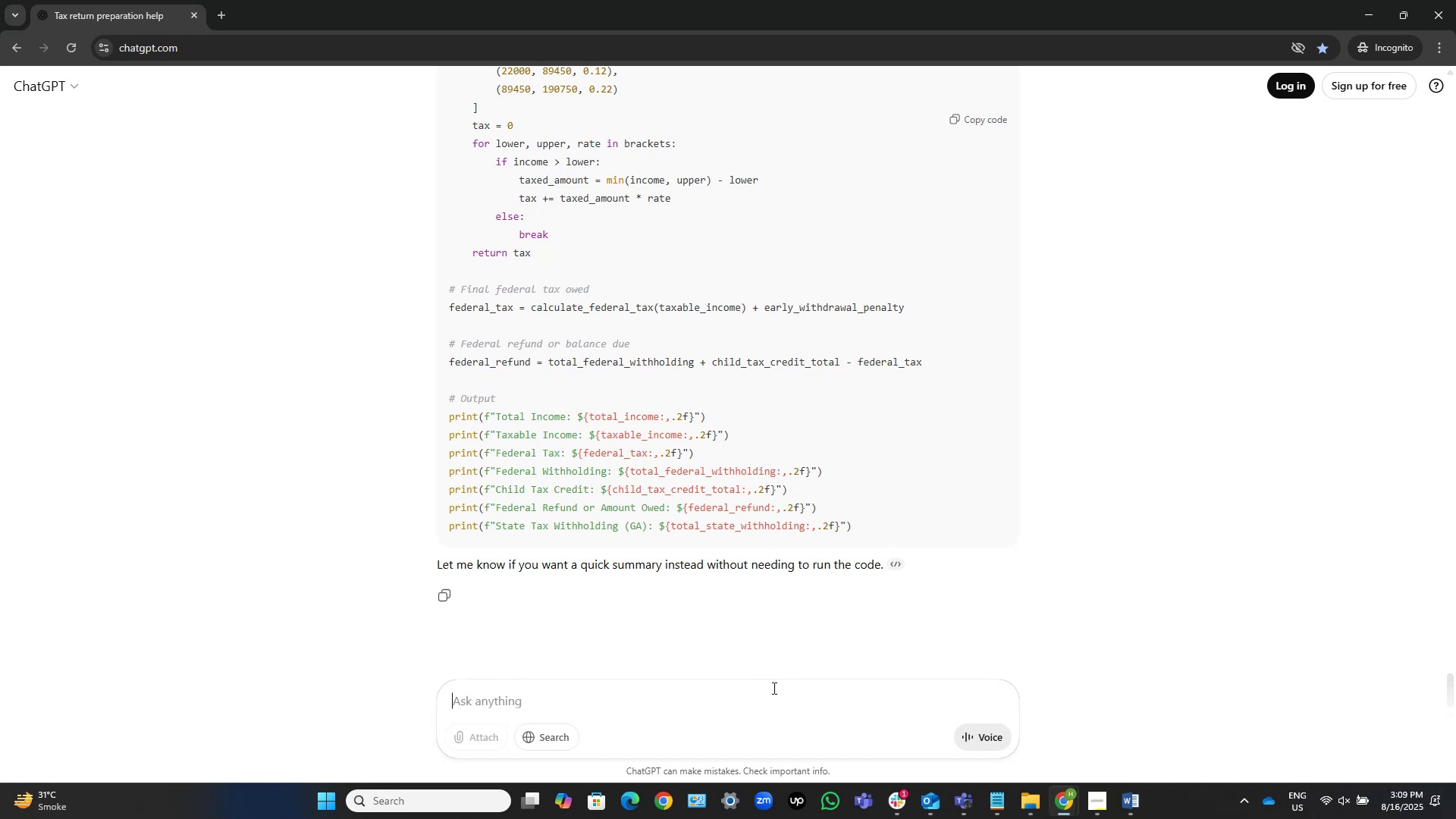 
type(dont run on code)
 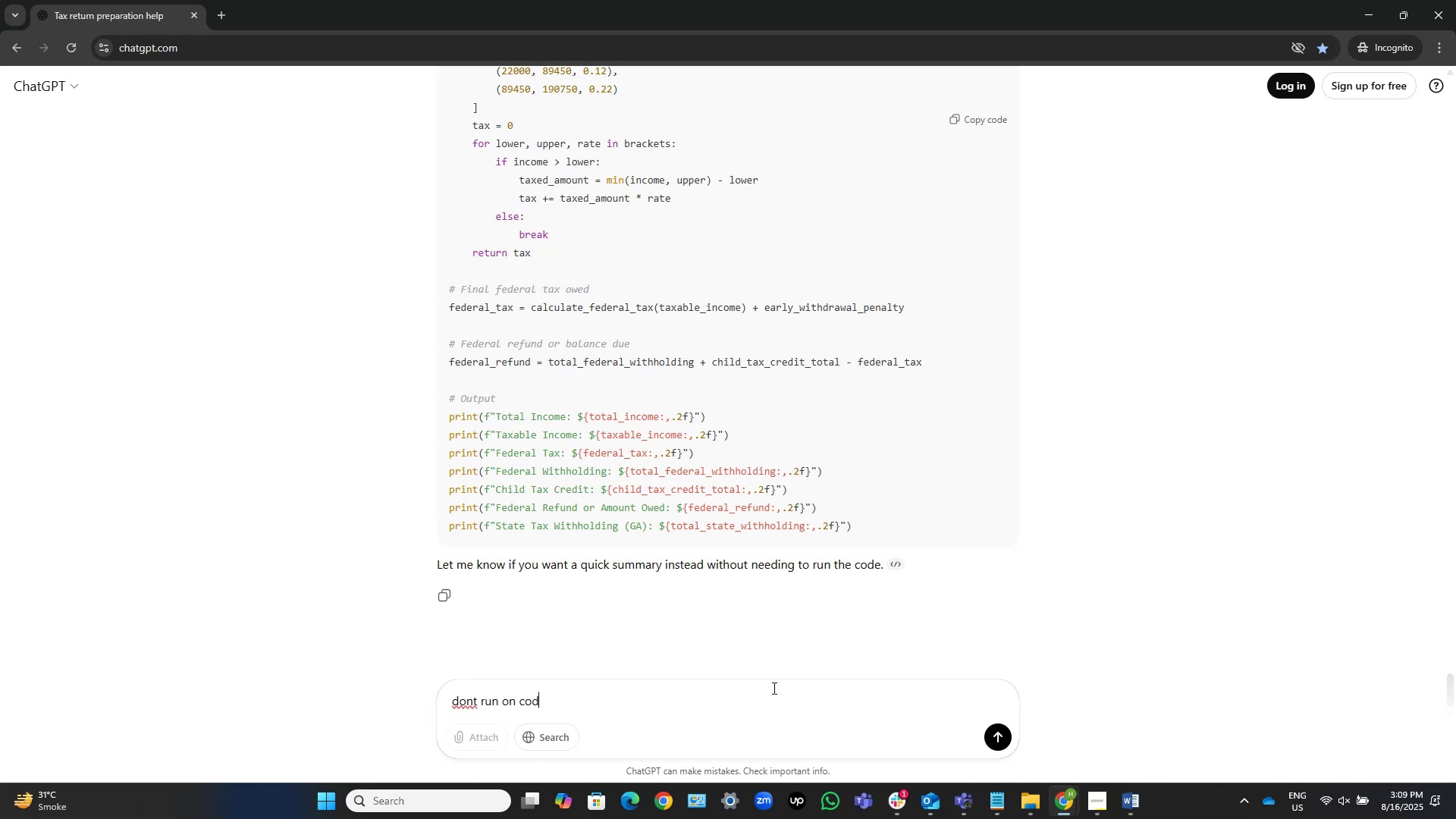 
key(Enter)
 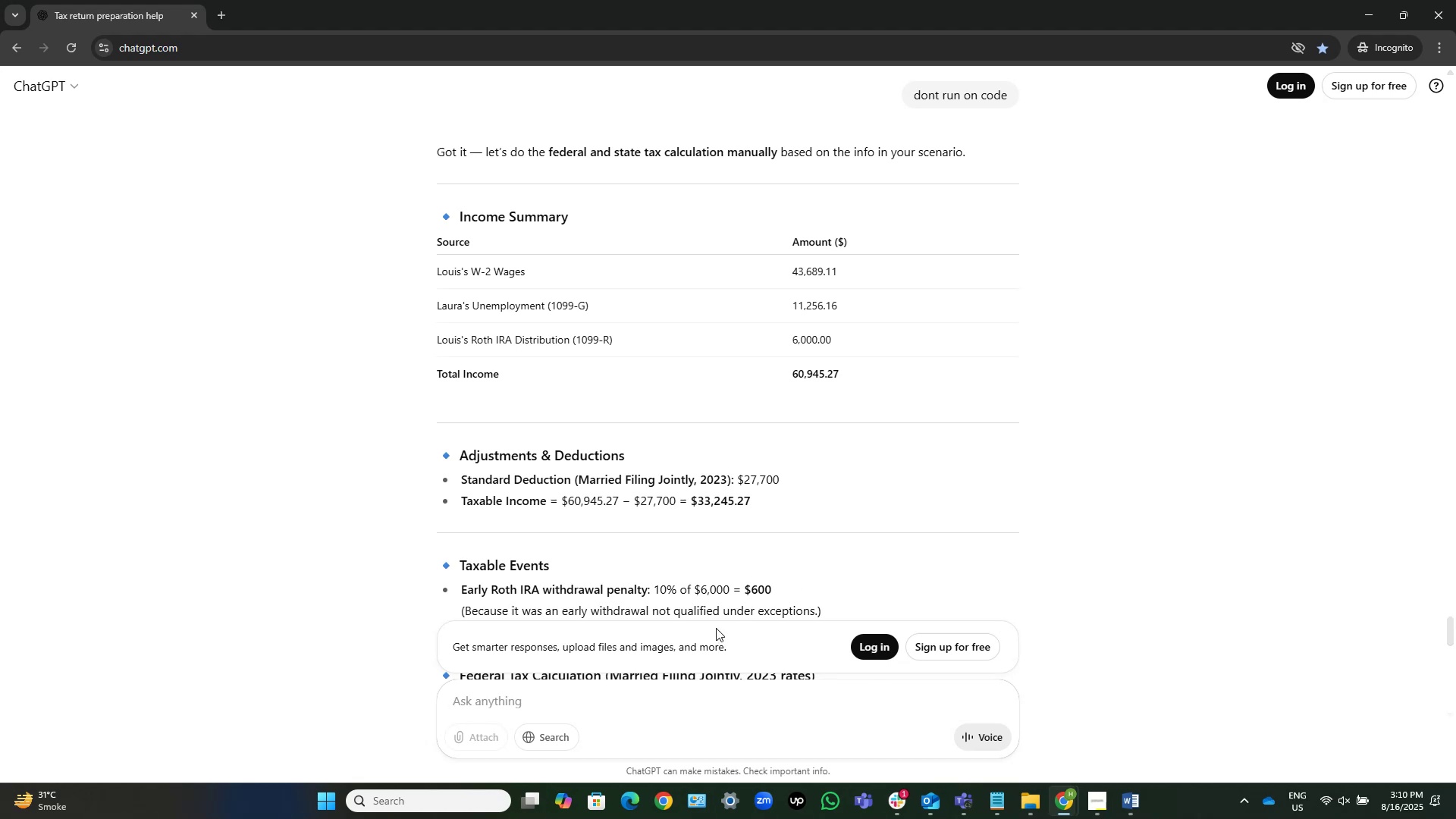 
wait(34.87)
 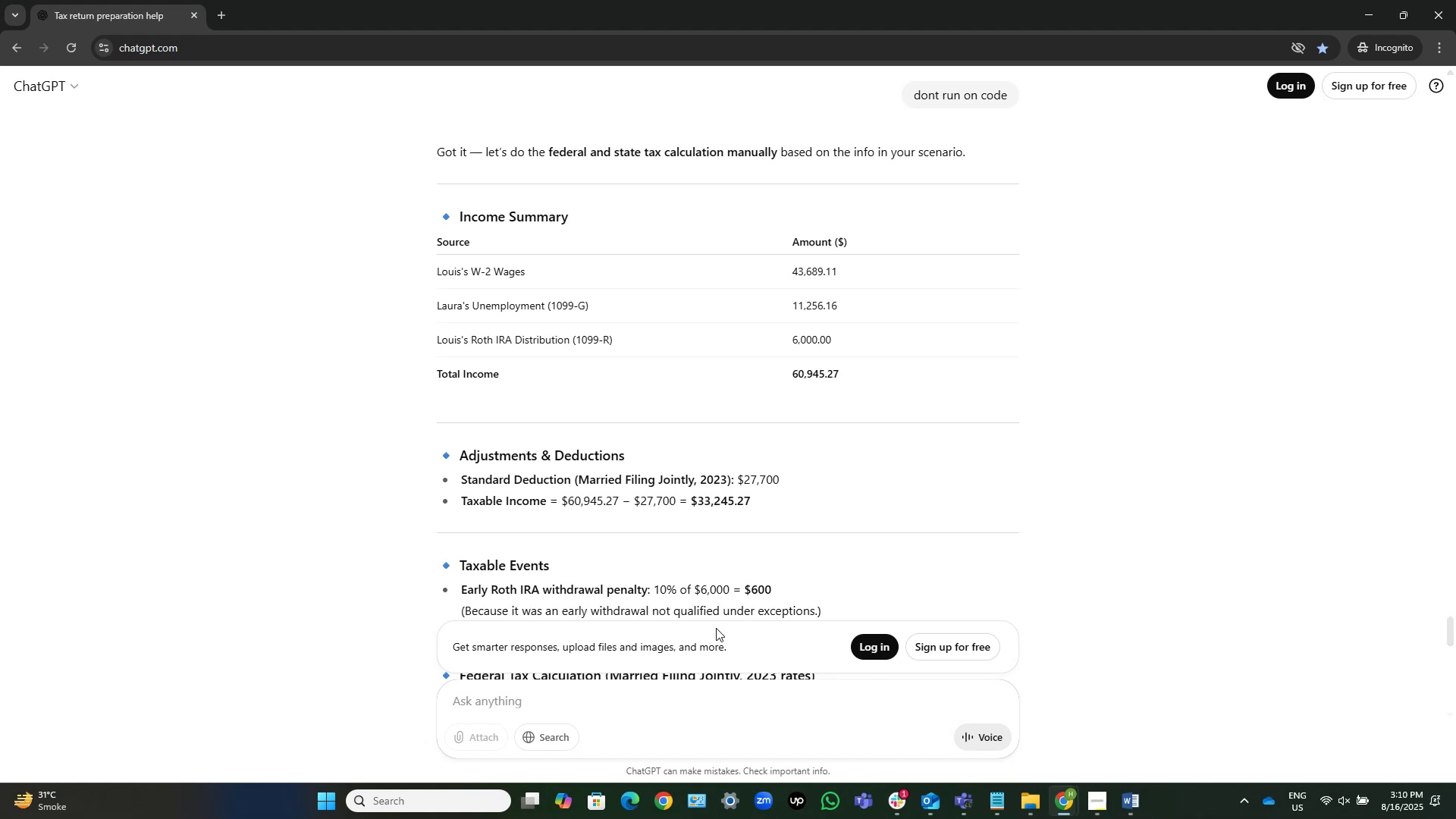 
type(clculate it according to year 2024)
 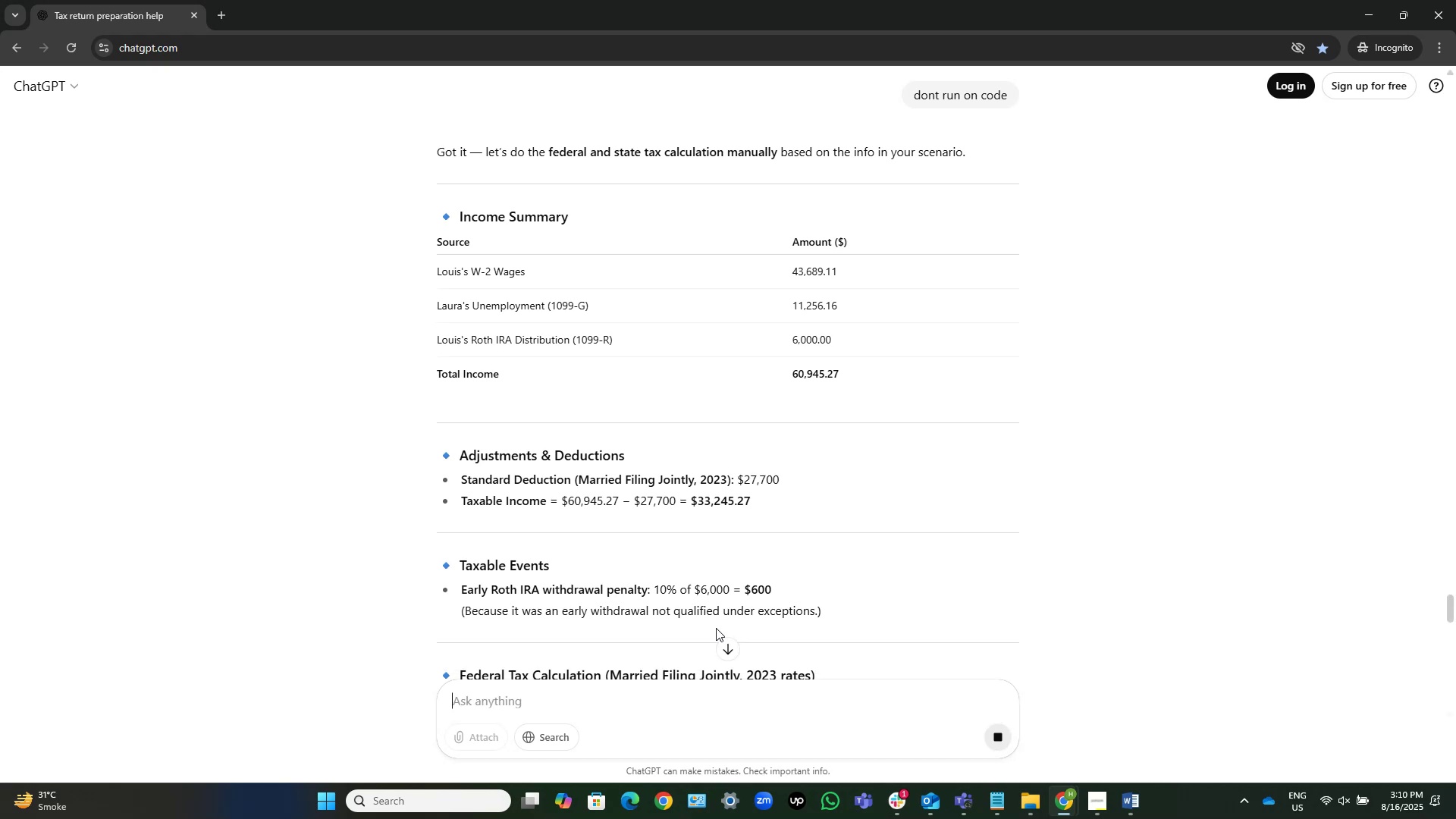 
key(Enter)
 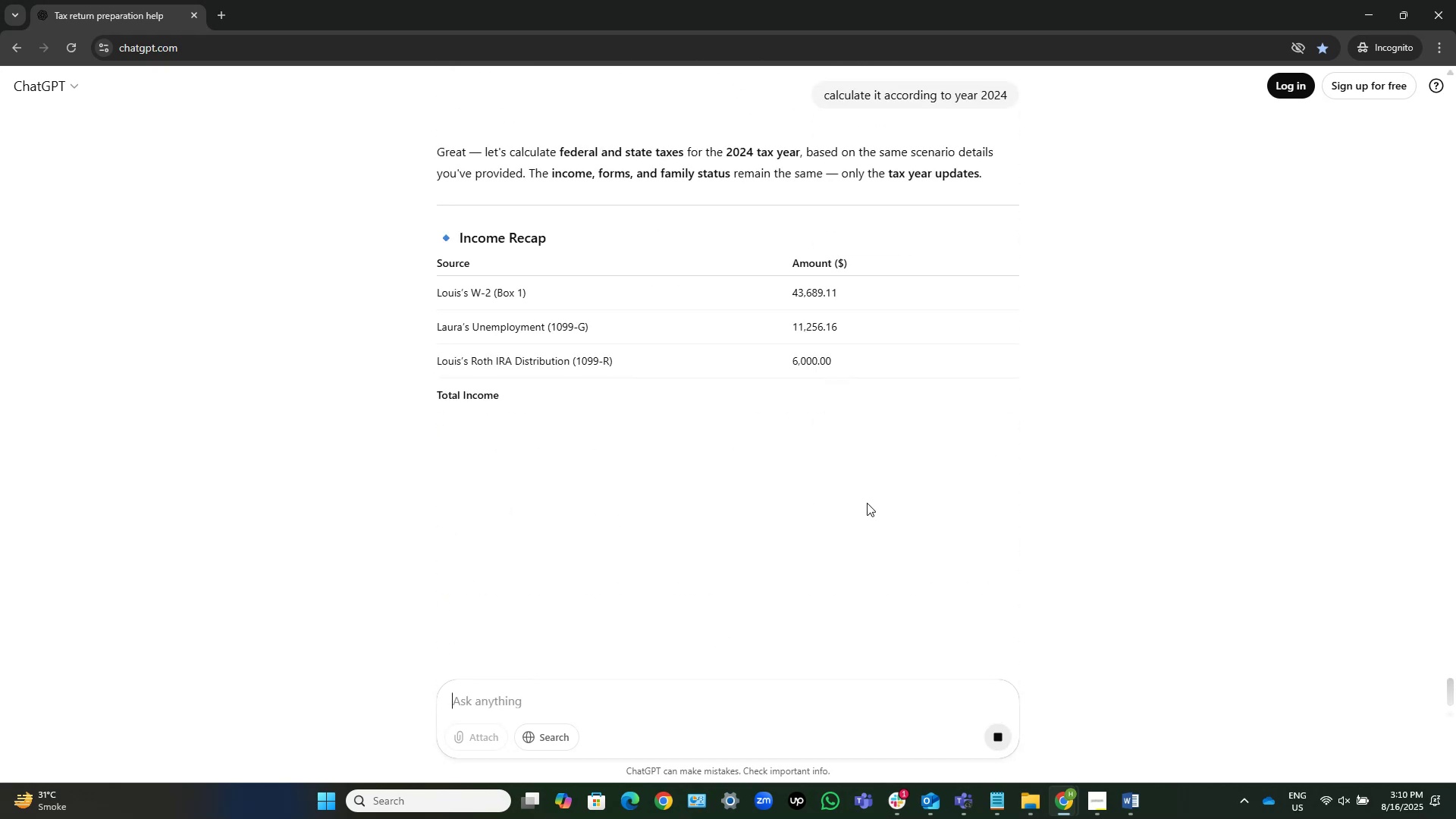 
wait(7.6)
 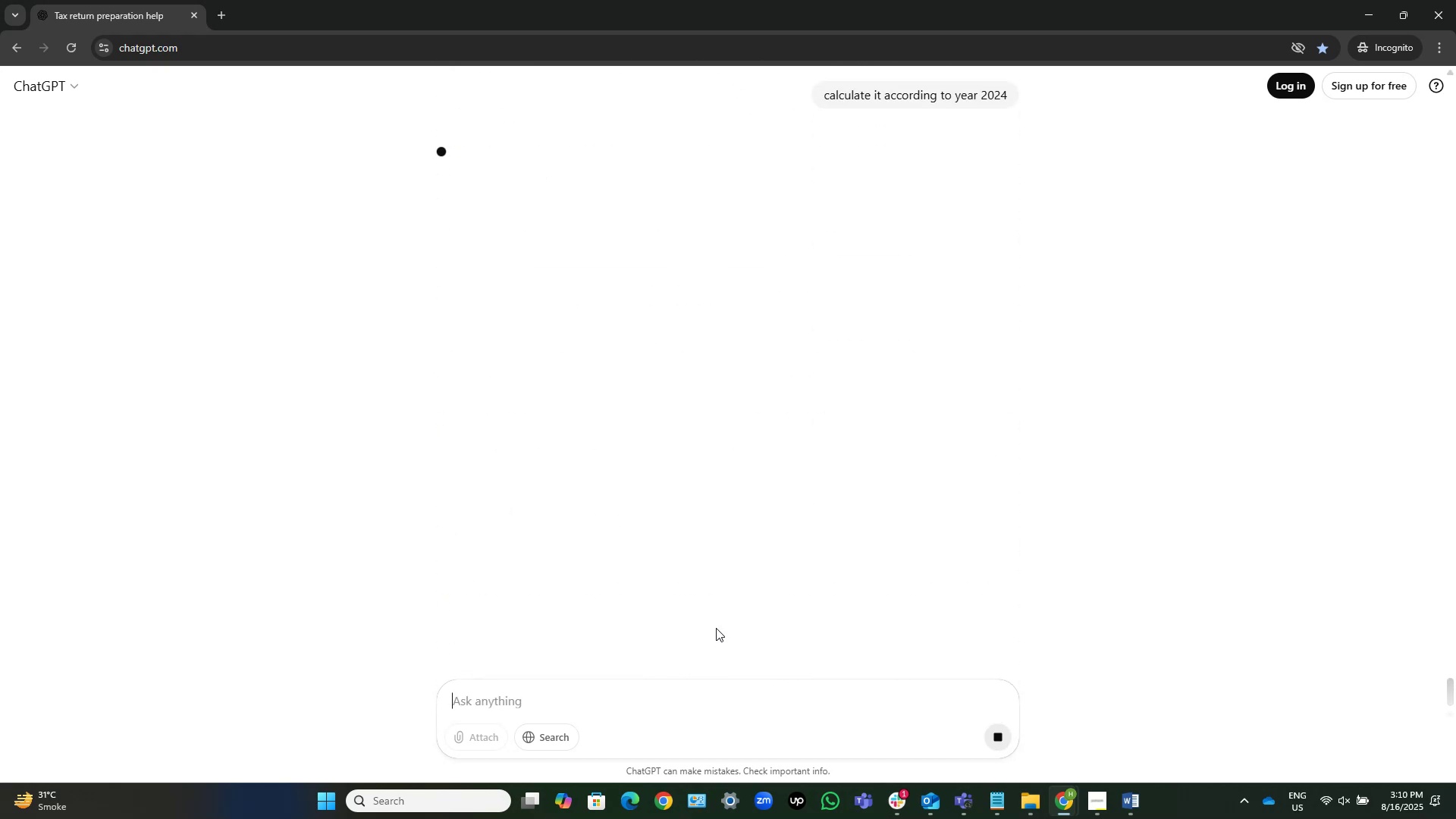 
scroll: coordinate [819, 383], scroll_direction: down, amount: 2.0
 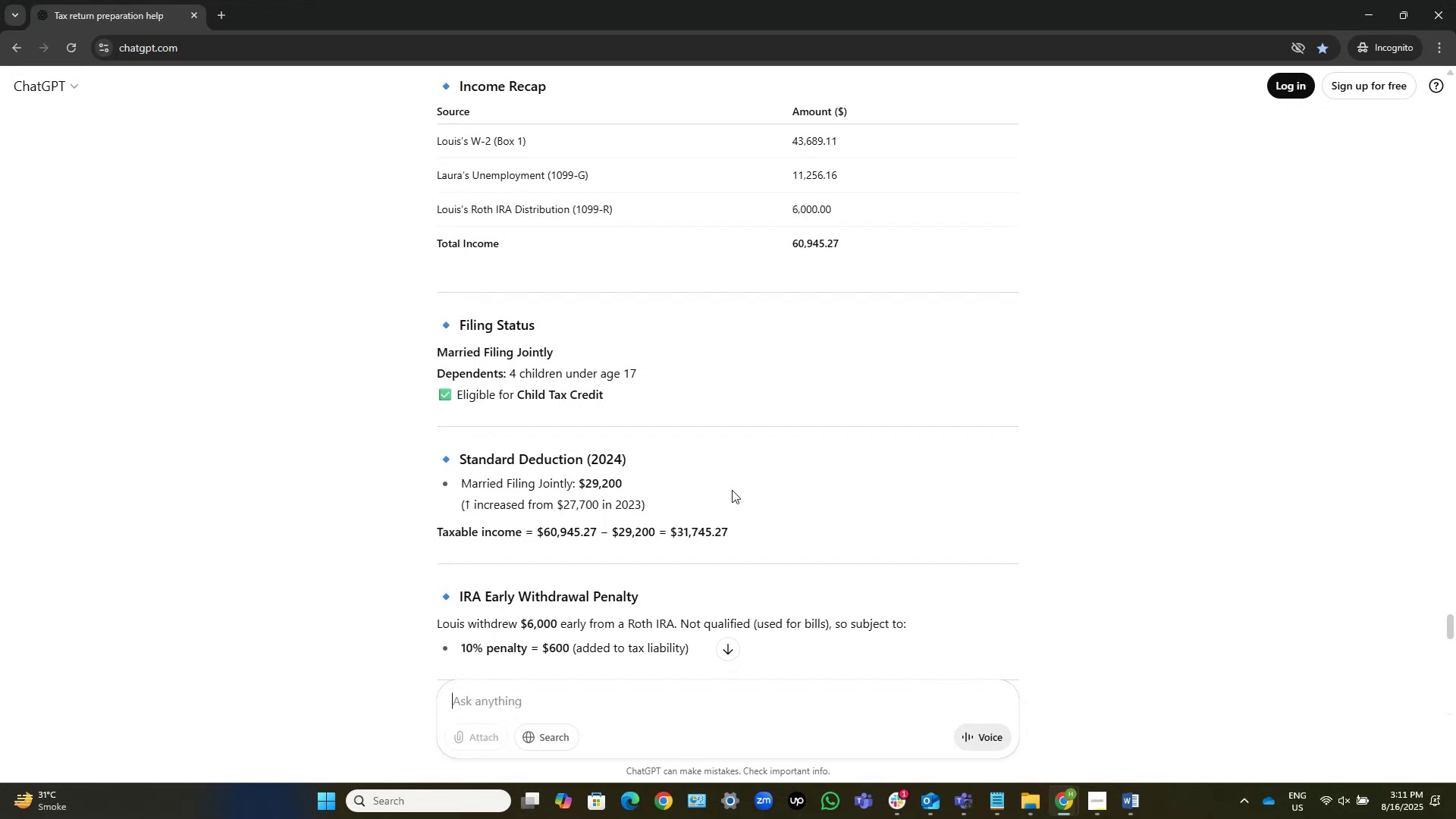 
wait(15.77)
 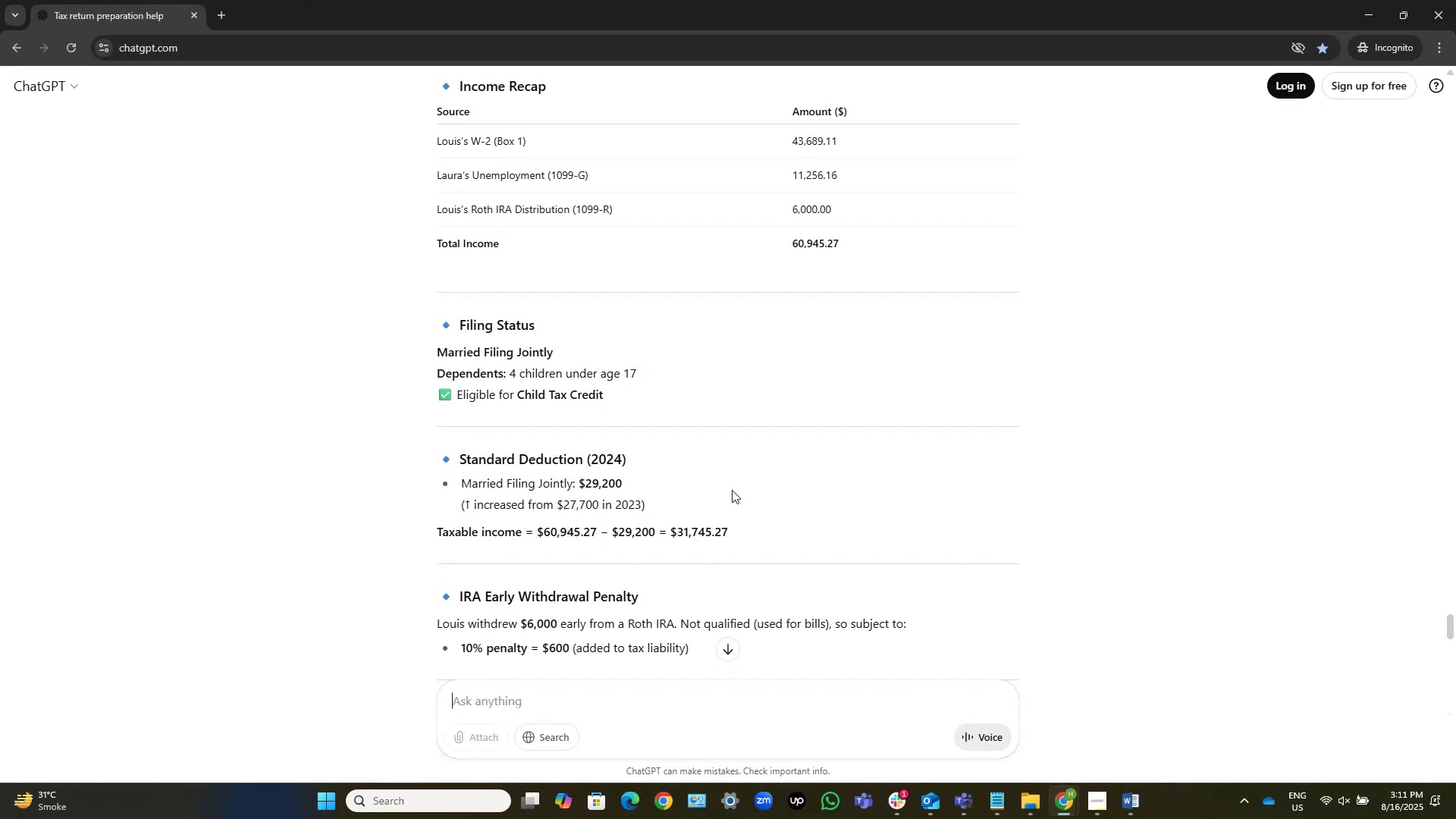 
scroll: coordinate [803, 369], scroll_direction: down, amount: 4.0
 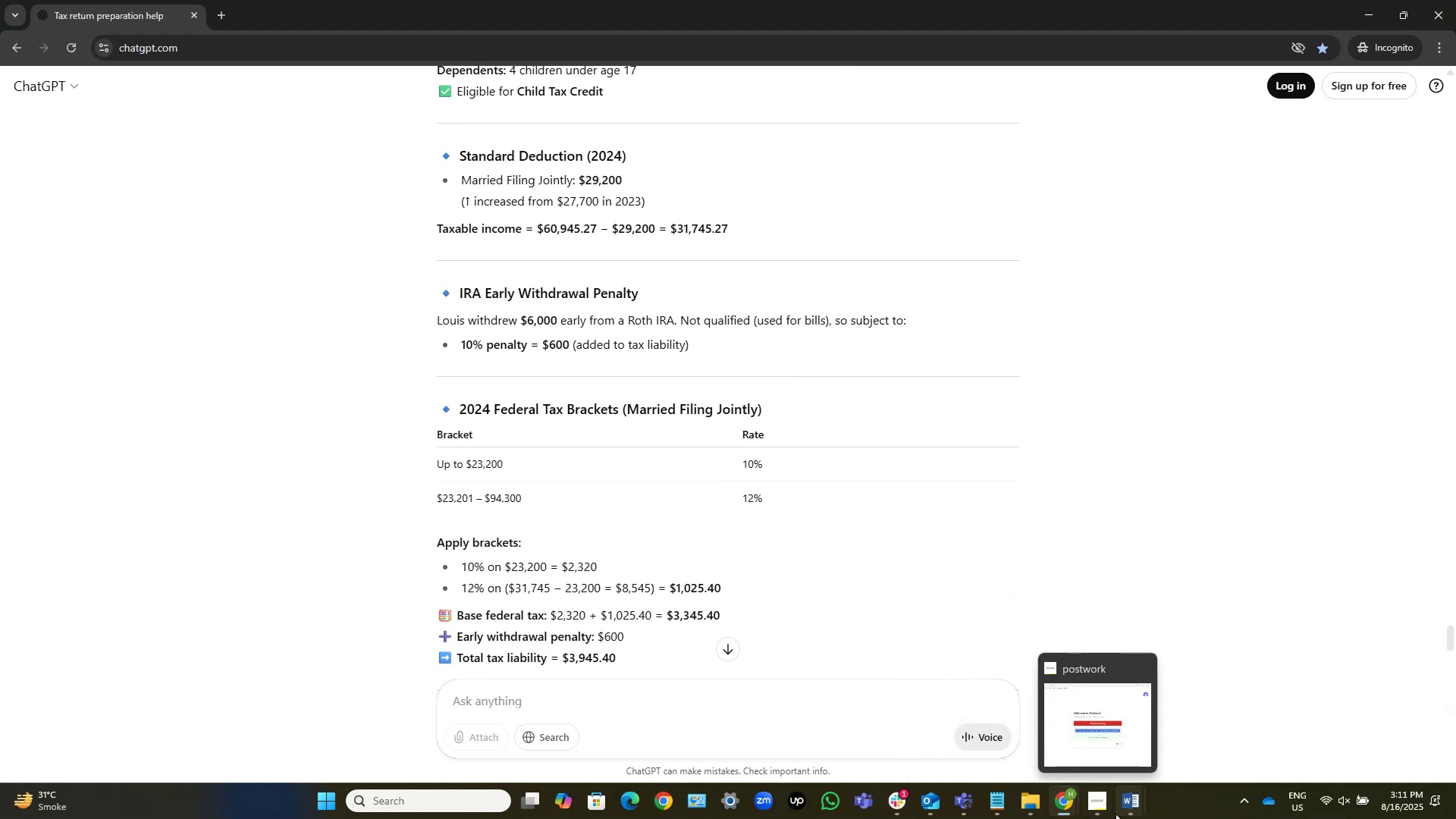 
left_click([1125, 732])
 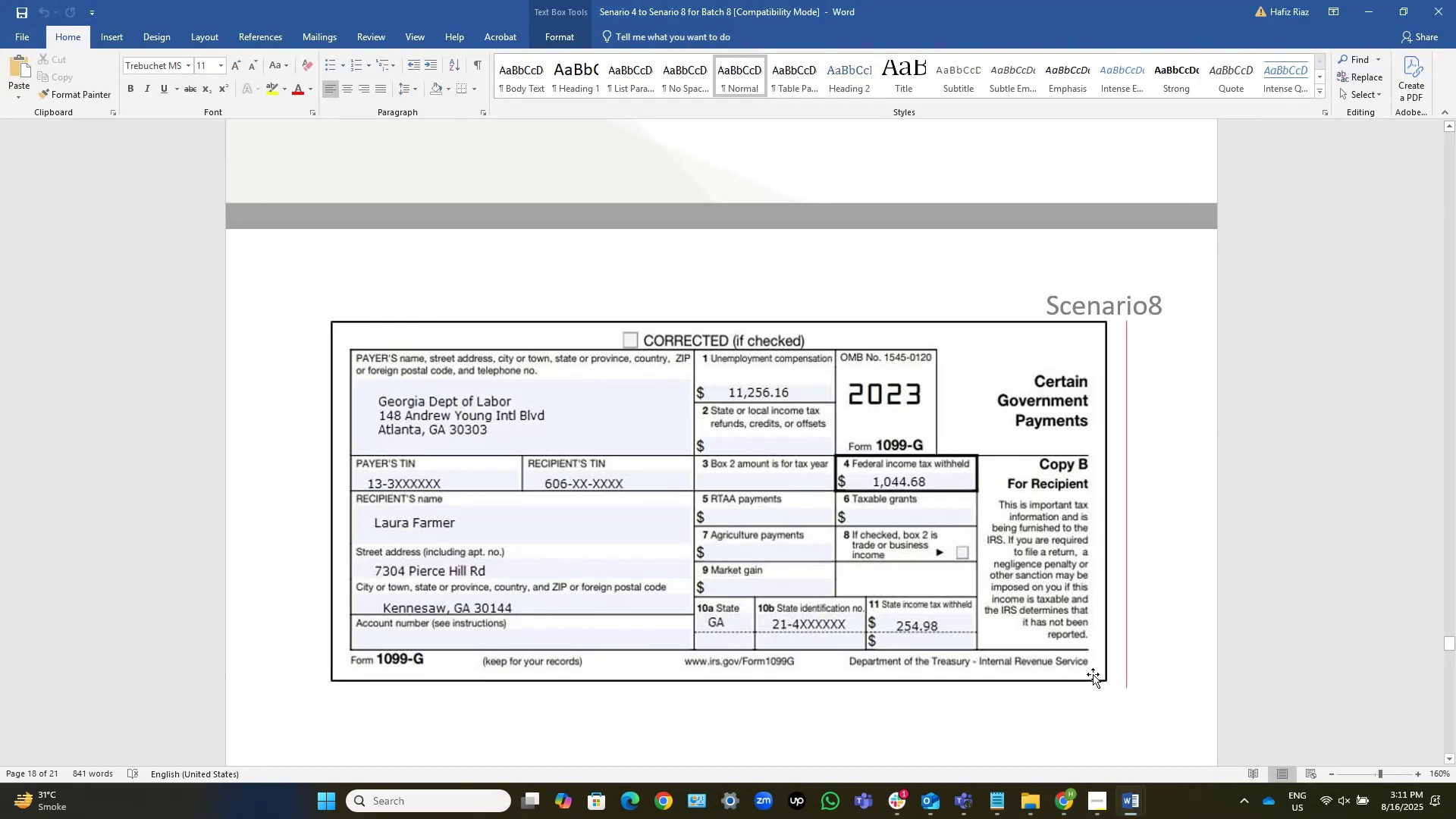 
scroll: coordinate [1050, 598], scroll_direction: up, amount: 6.0
 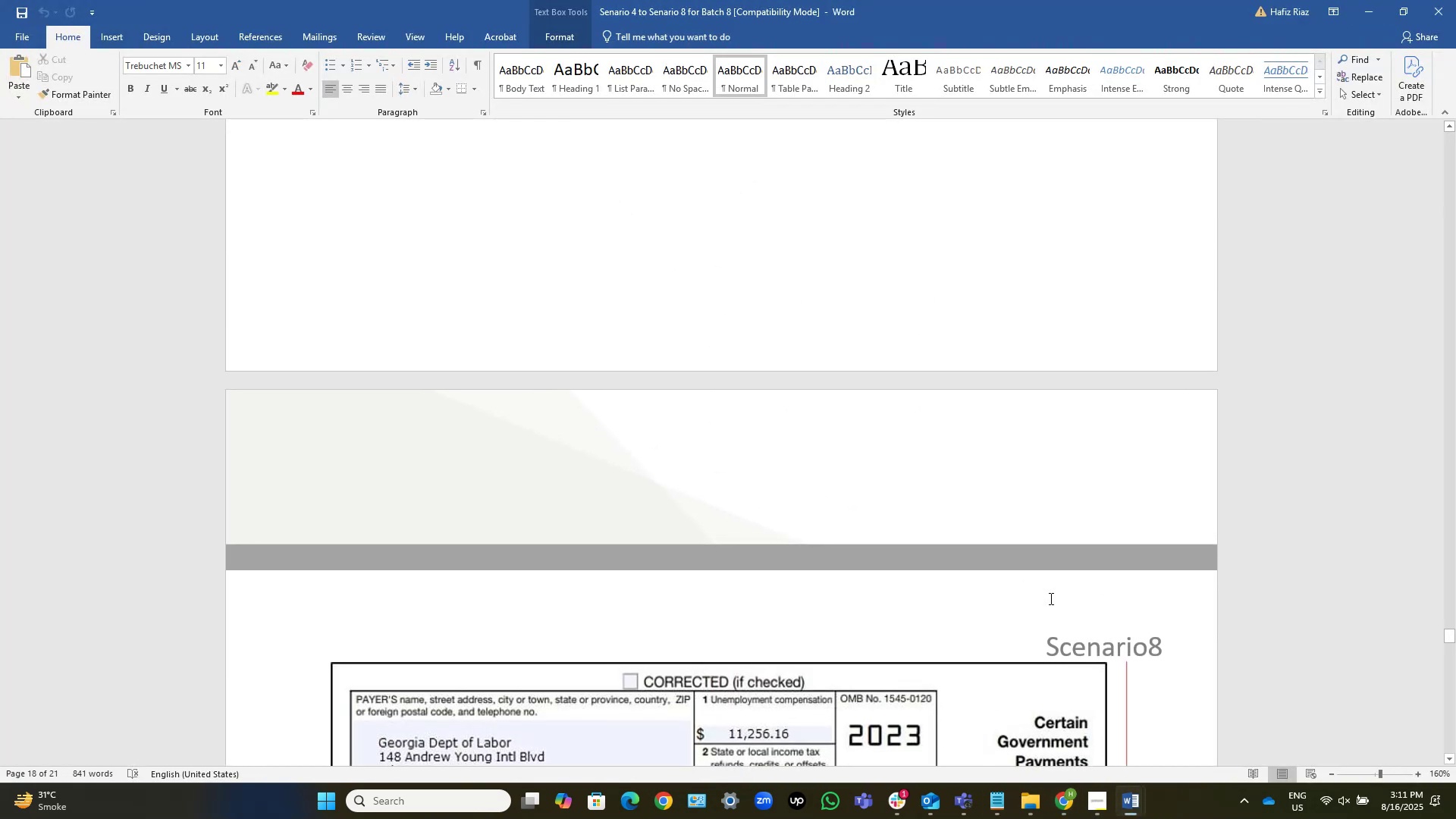 
scroll: coordinate [1050, 598], scroll_direction: down, amount: 6.0
 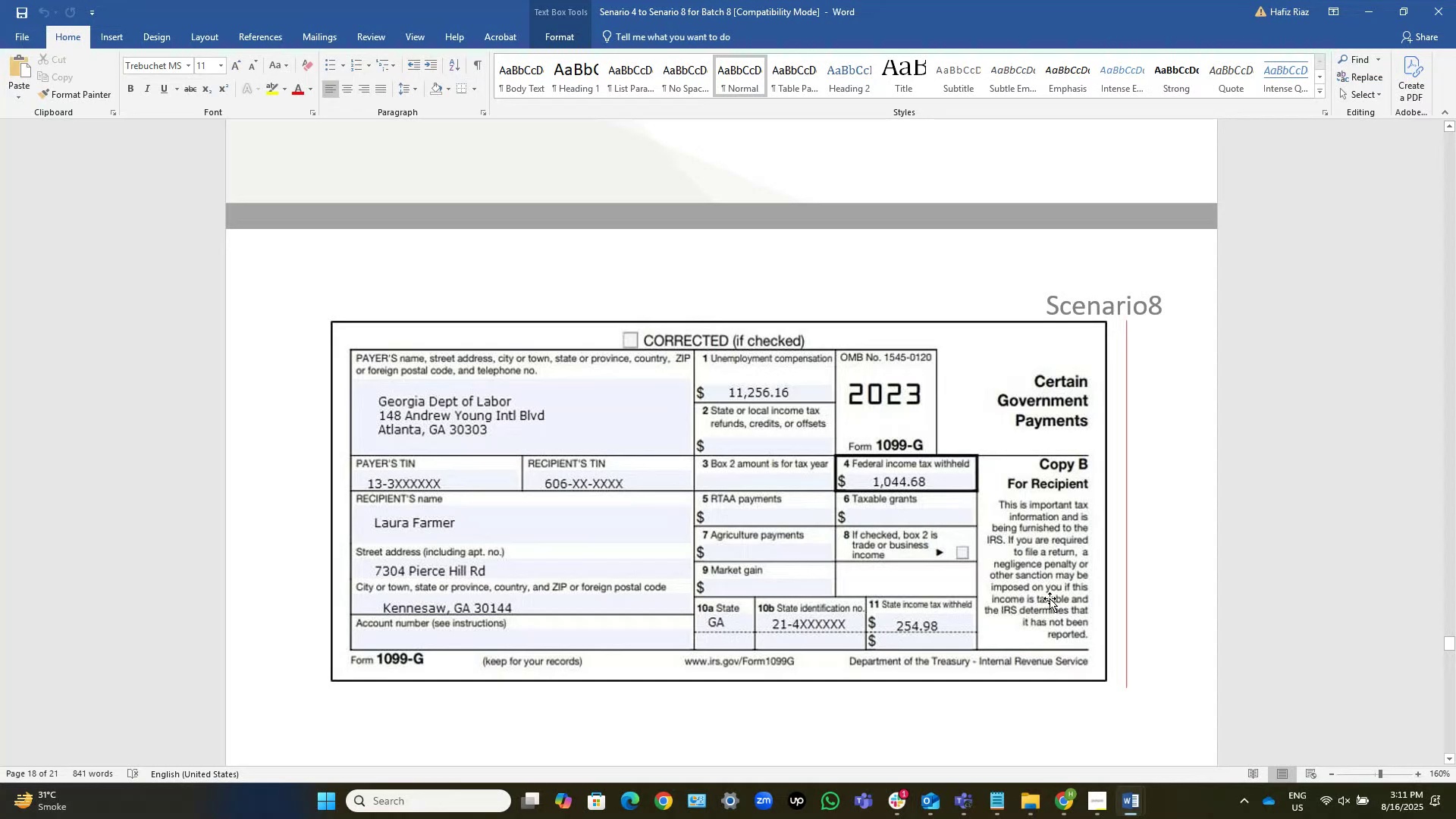 
wait(5.18)
 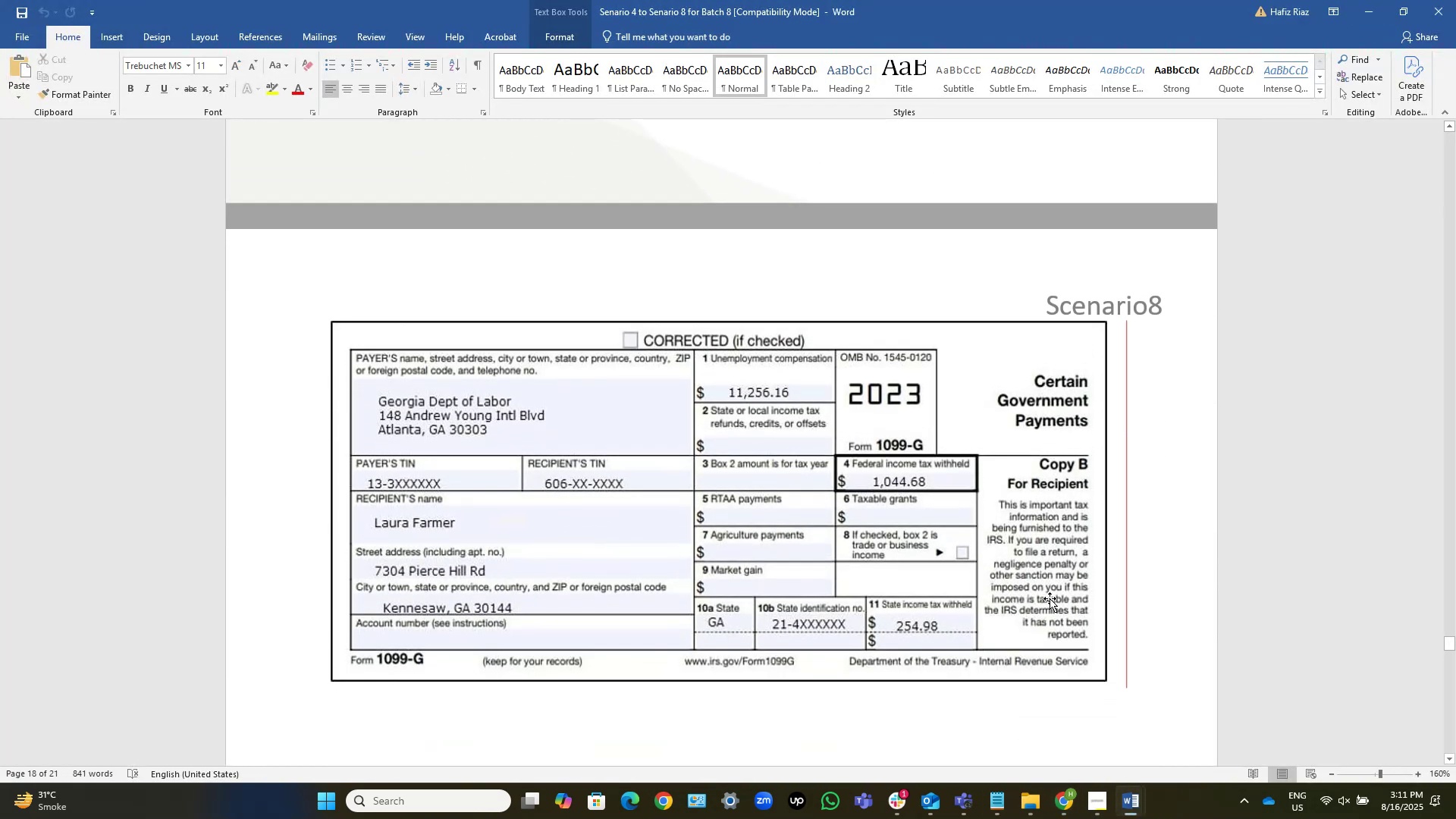 
key(Alt+Tab)
 